 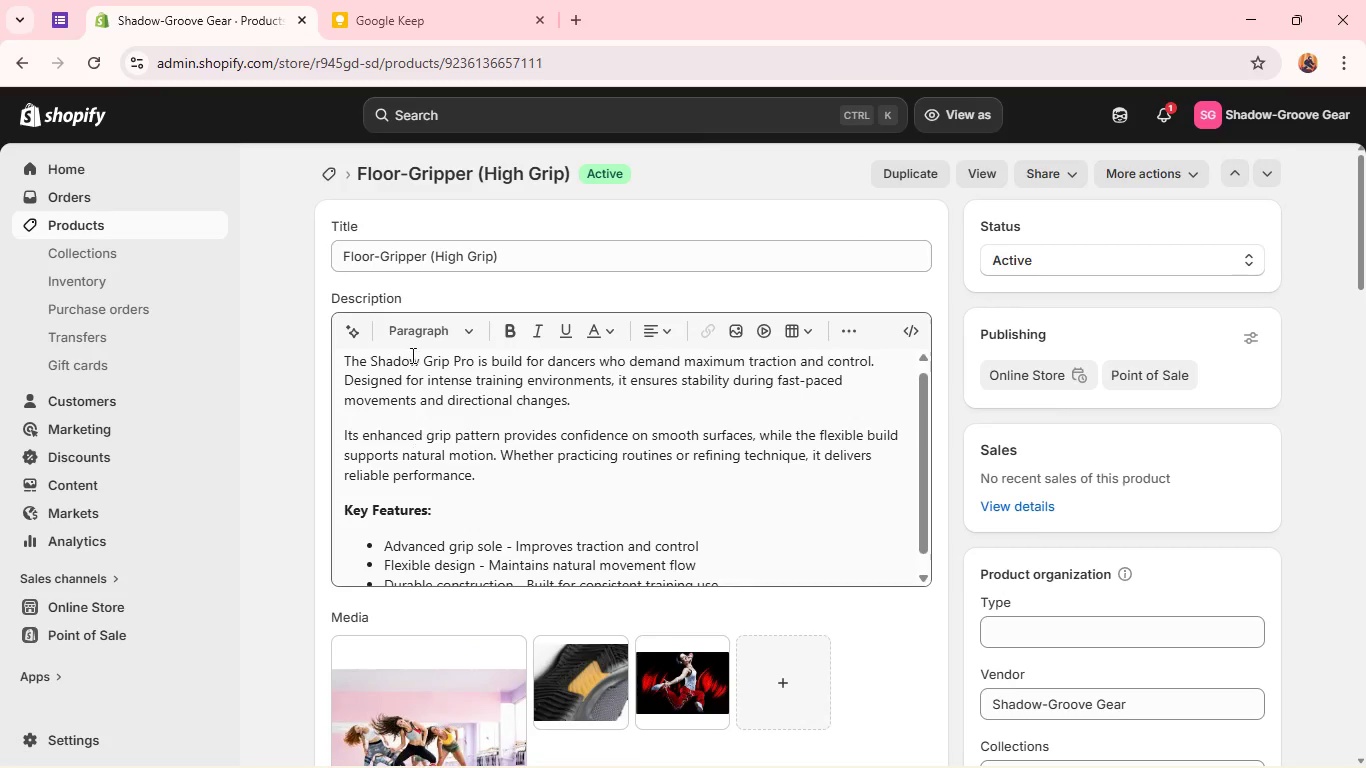 
left_click([167, 233])
 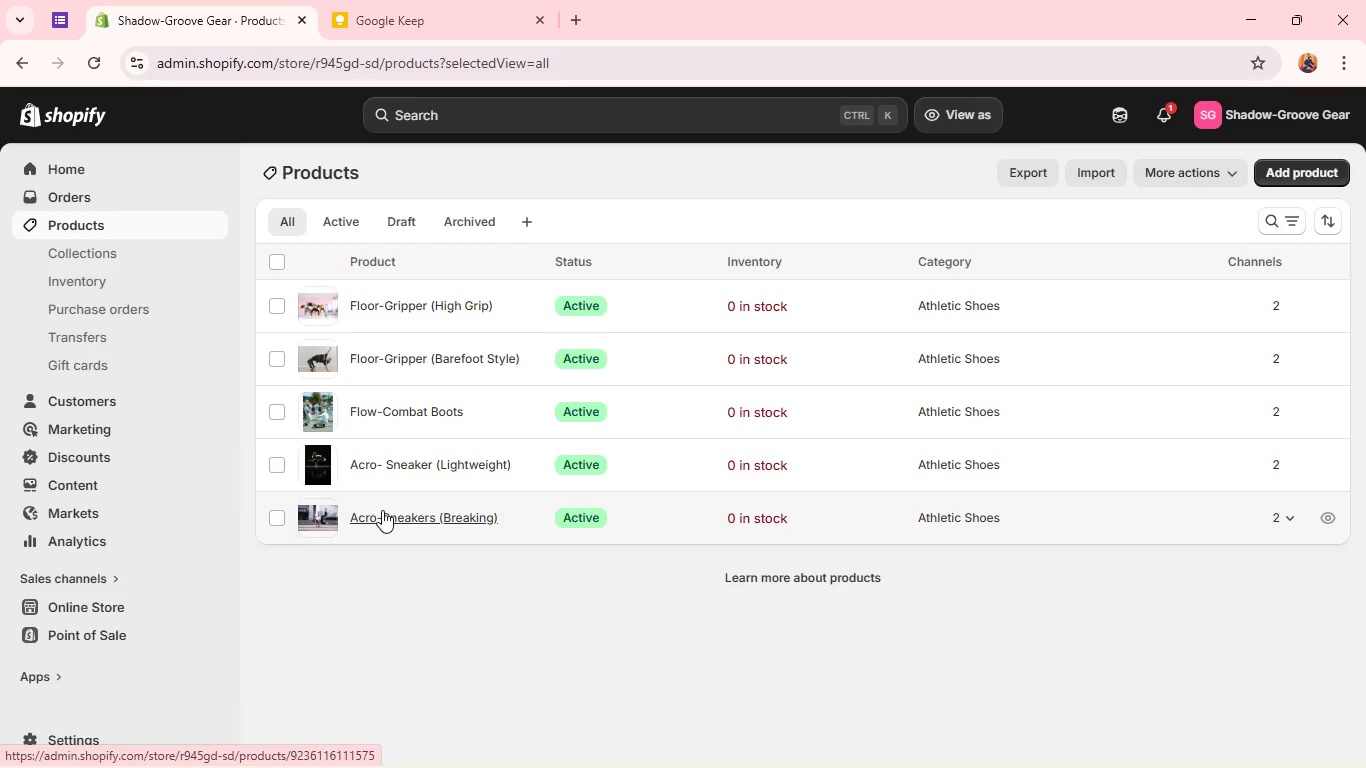 
wait(46.89)
 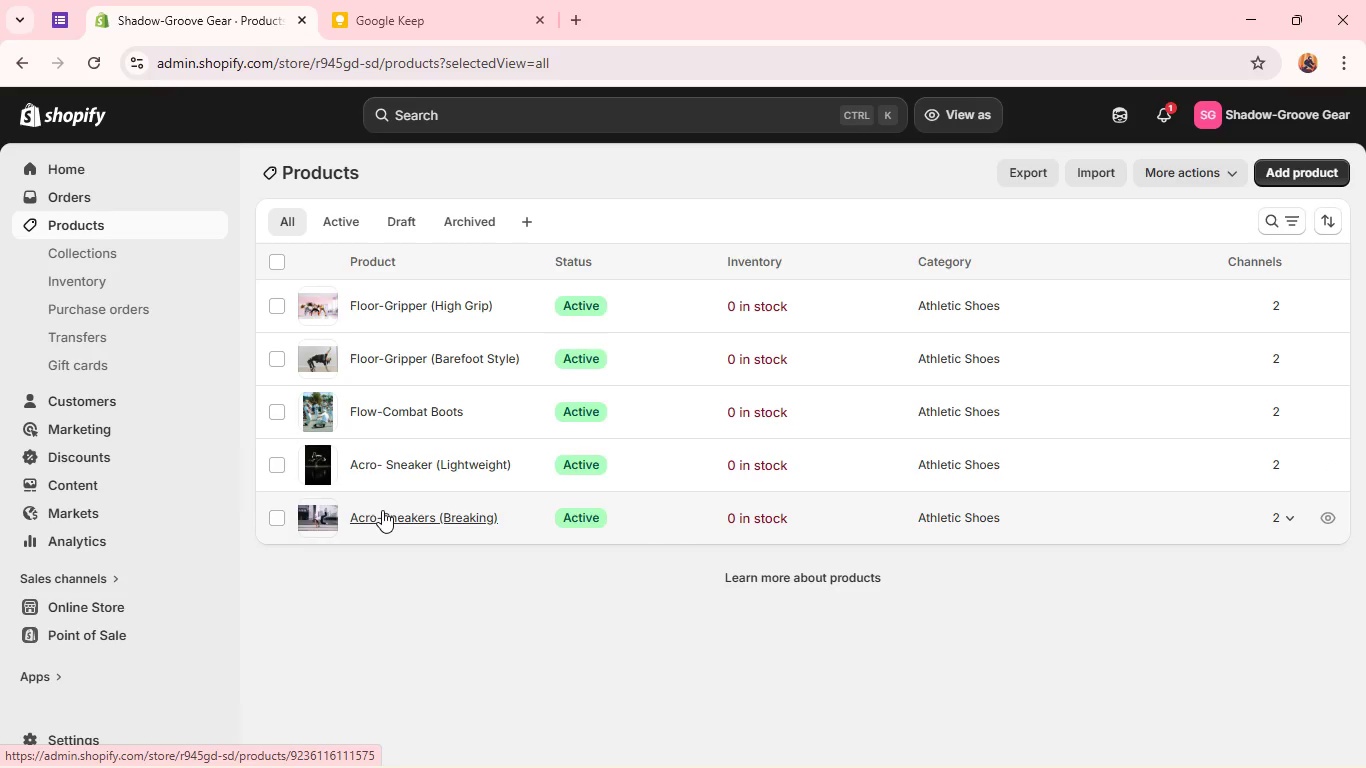 
left_click([325, 524])
 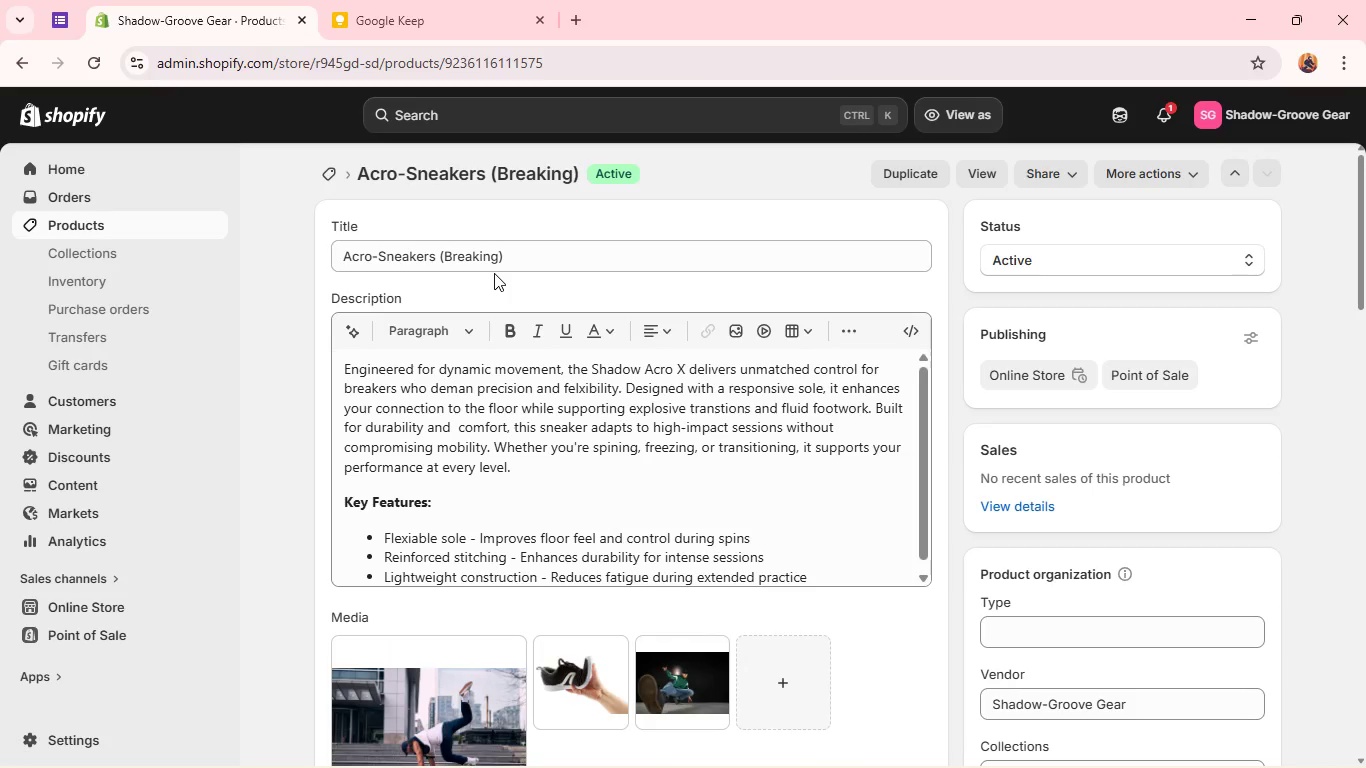 
wait(19.34)
 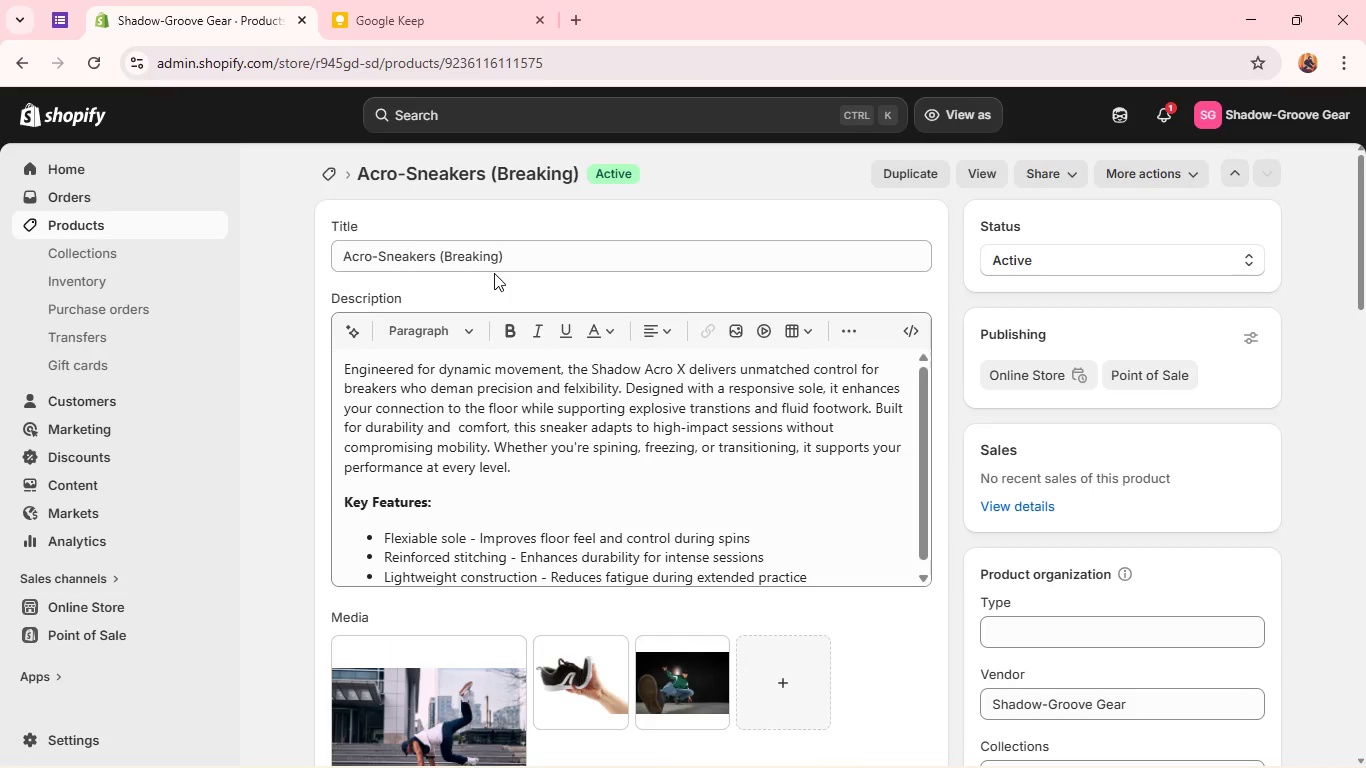 
scroll: coordinate [496, 337], scroll_direction: down, amount: 3.0
 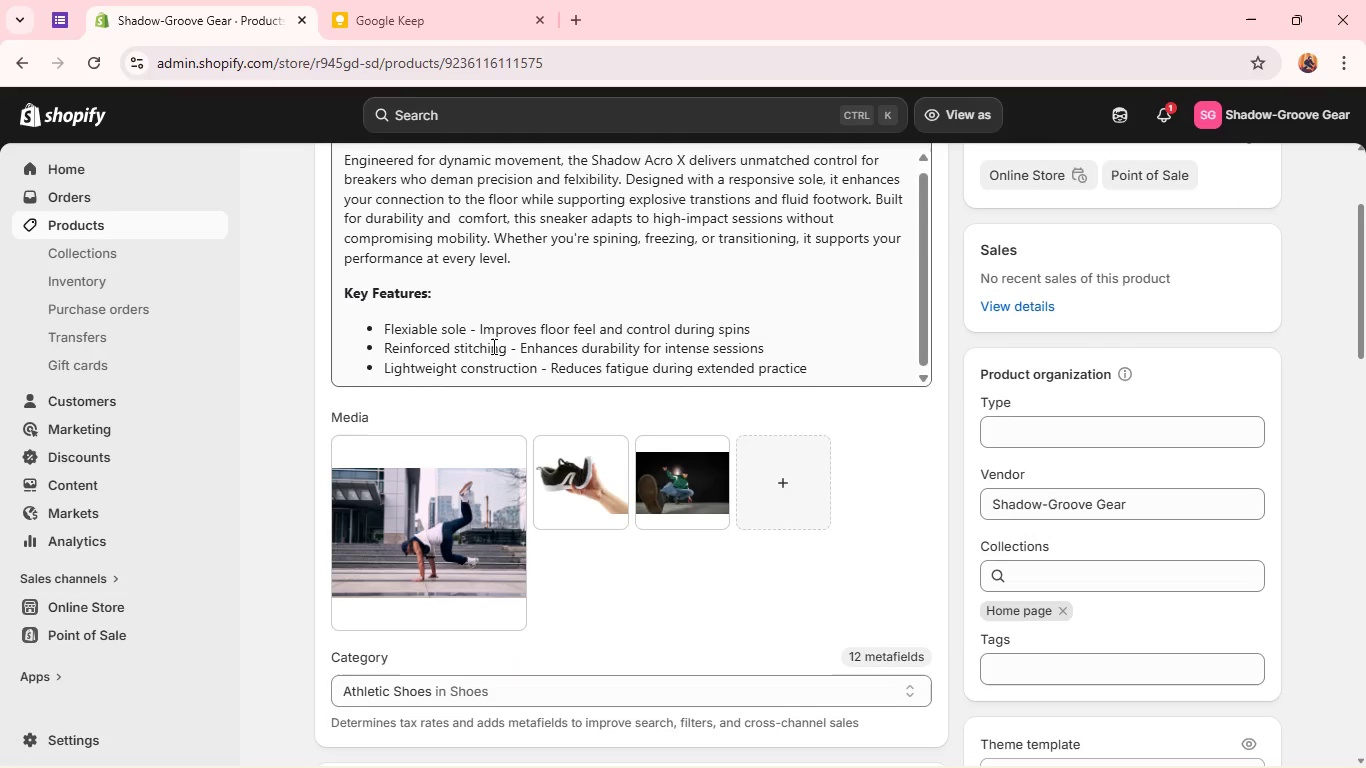 
scroll: coordinate [492, 346], scroll_direction: up, amount: 1.0
 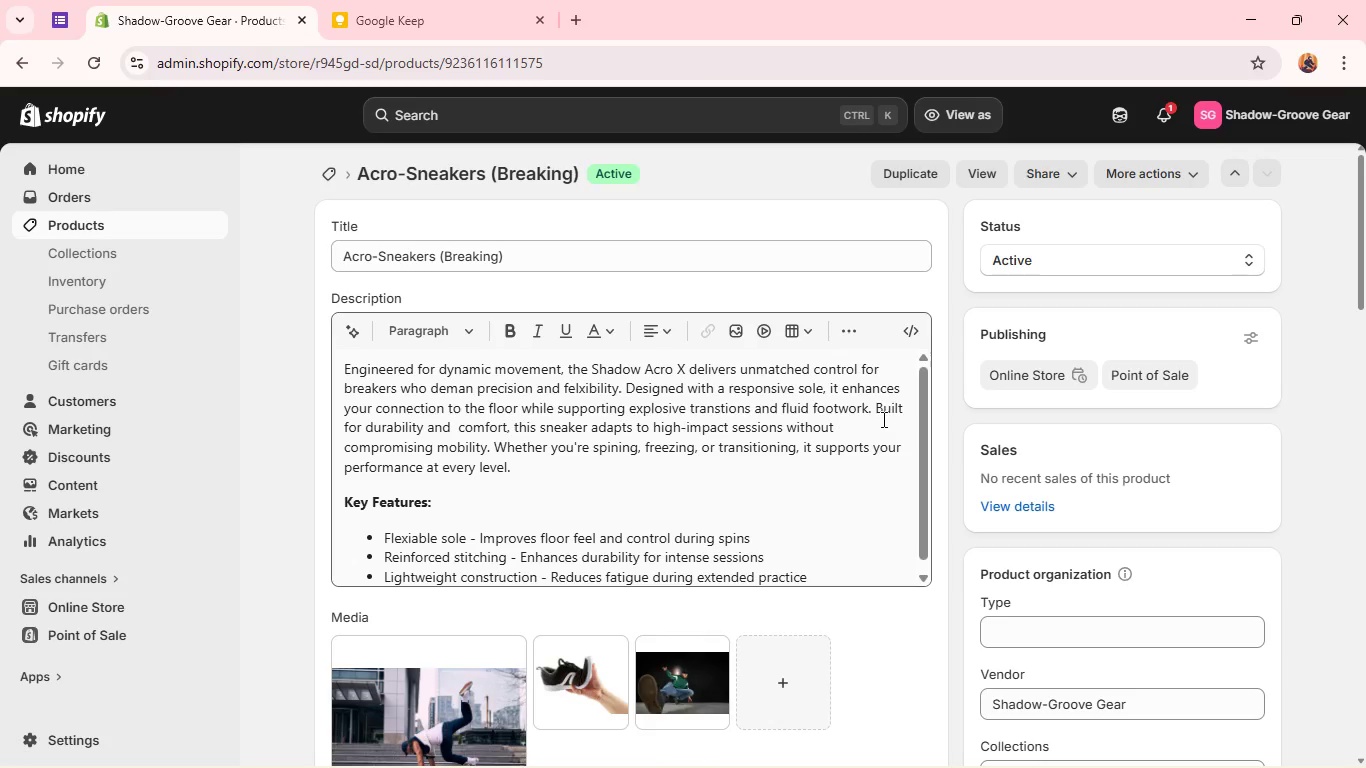 
wait(5.89)
 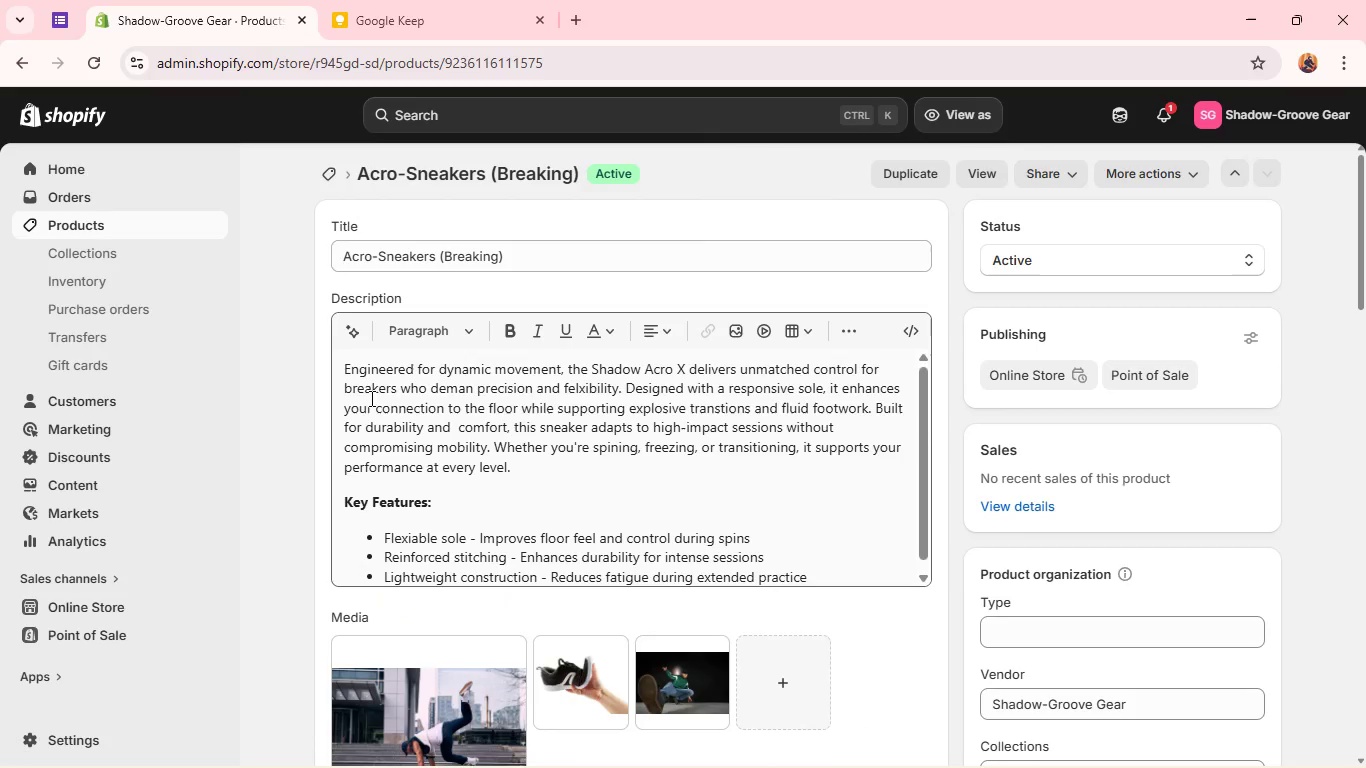 
scroll: coordinate [536, 467], scroll_direction: down, amount: 5.0
 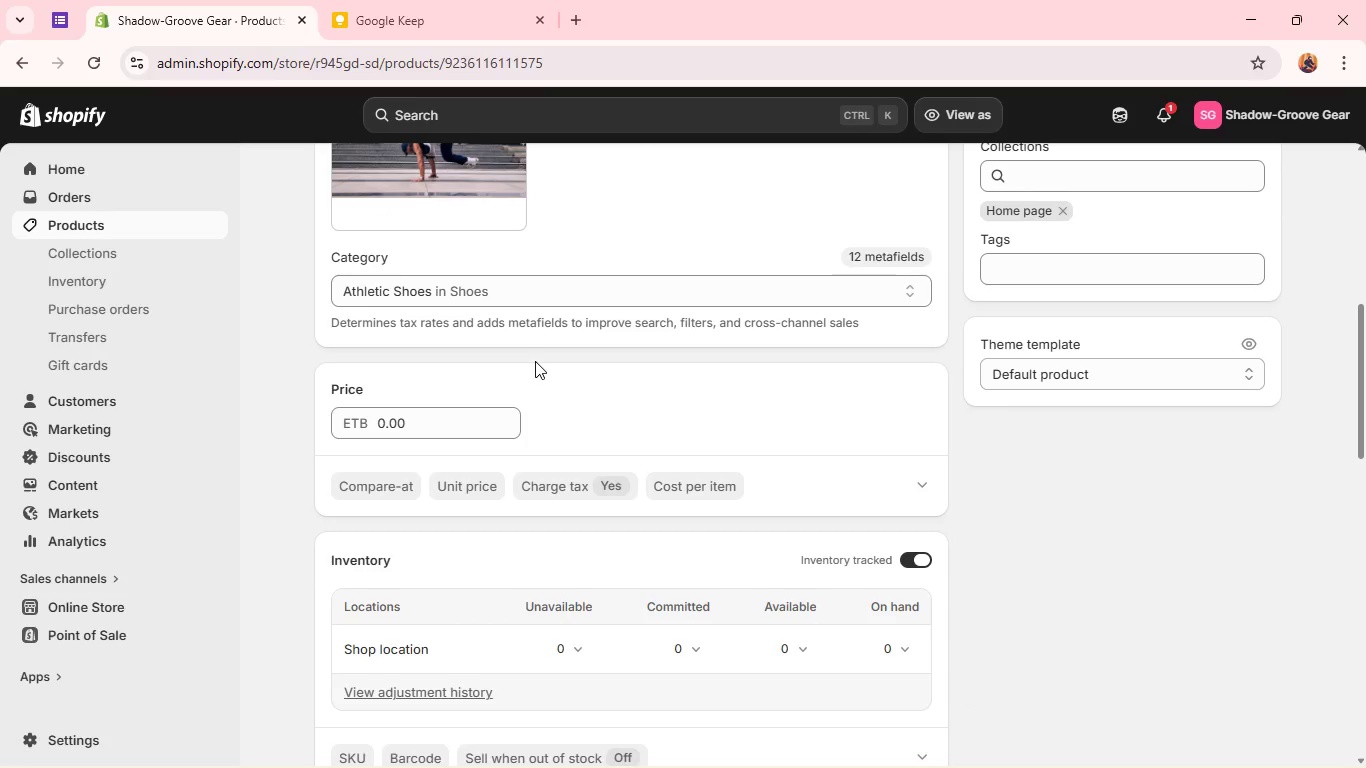 
scroll: coordinate [535, 361], scroll_direction: up, amount: 2.0
 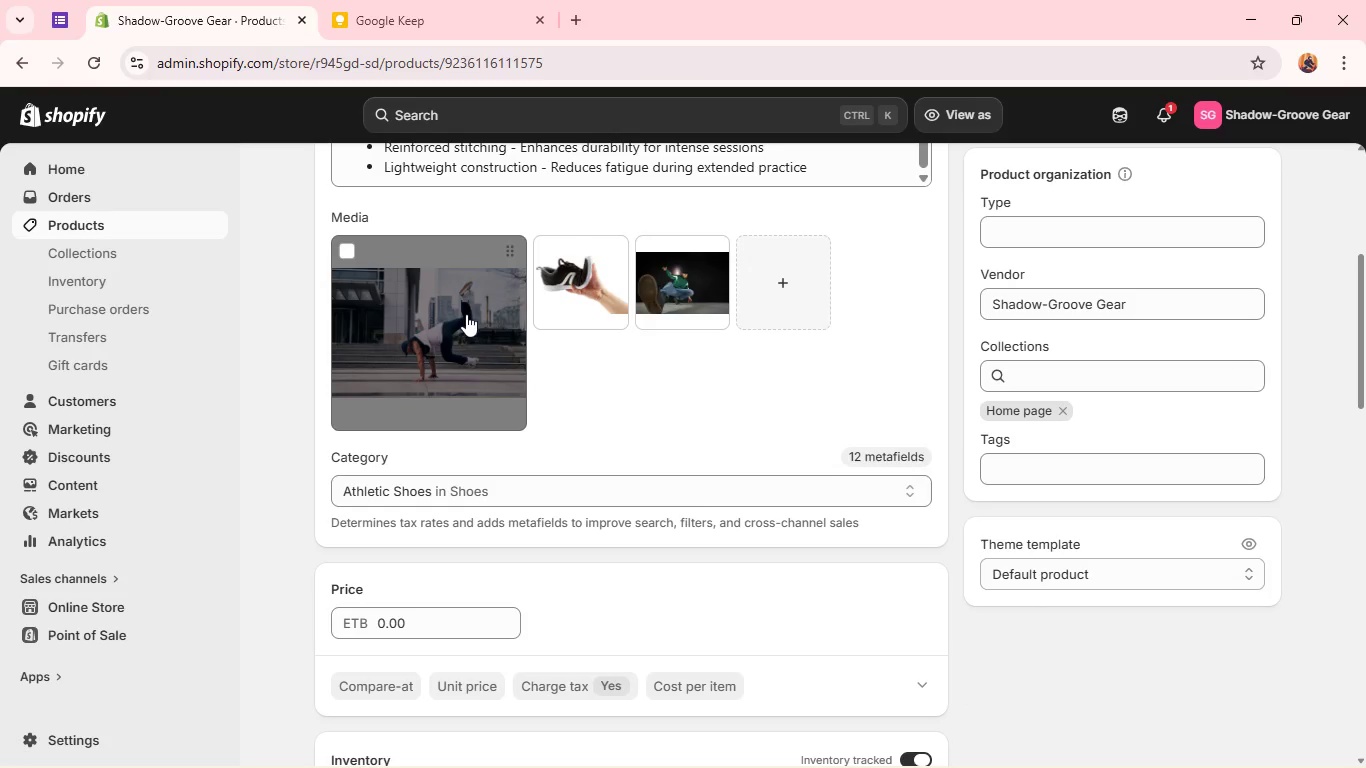 
left_click([466, 314])
 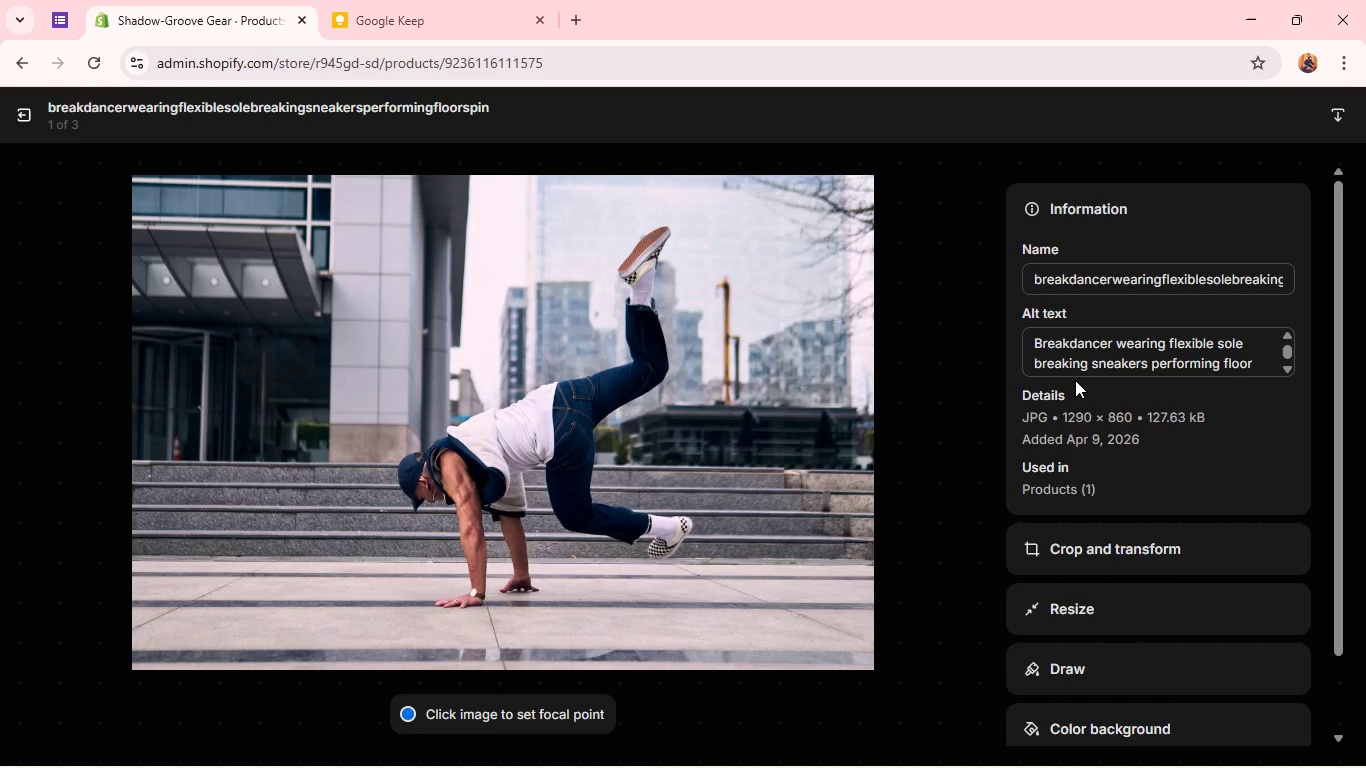 
wait(11.55)
 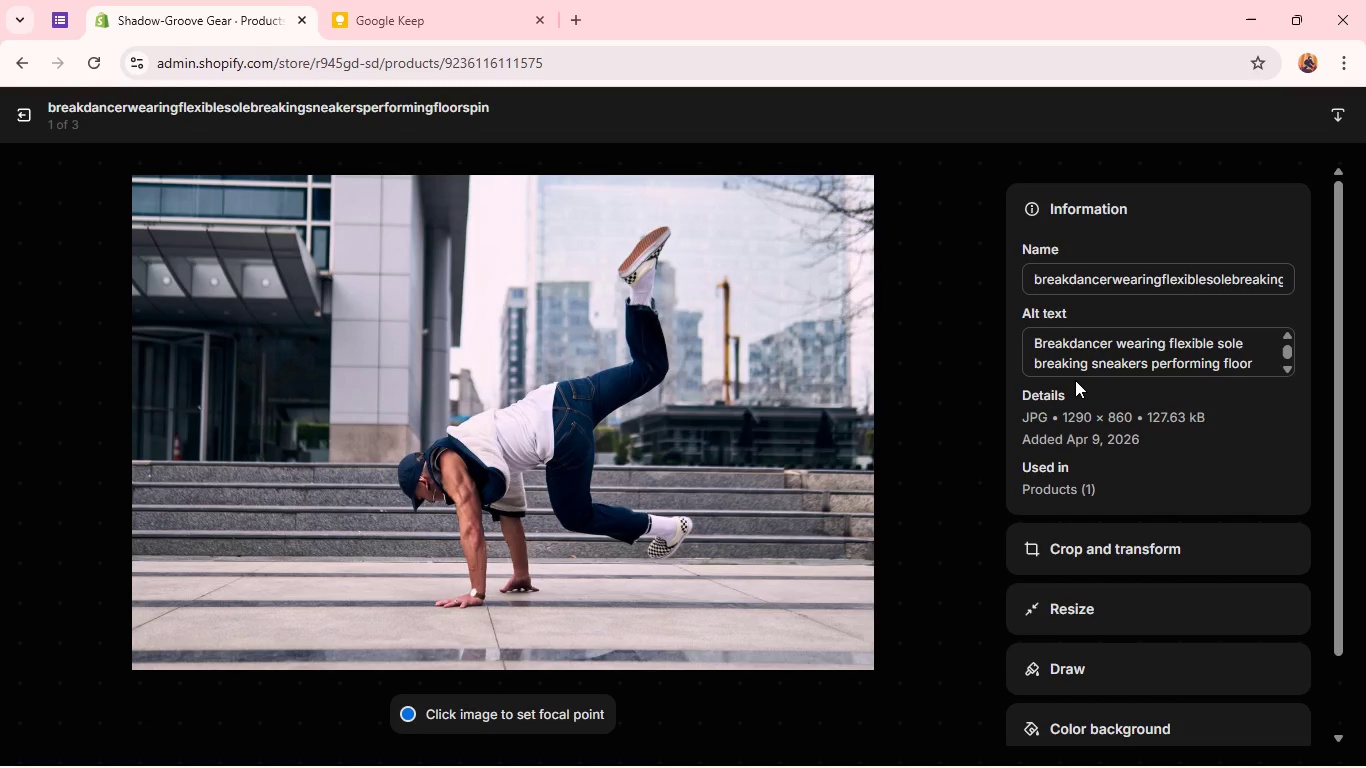 
scroll: coordinate [596, 361], scroll_direction: down, amount: 2.0
 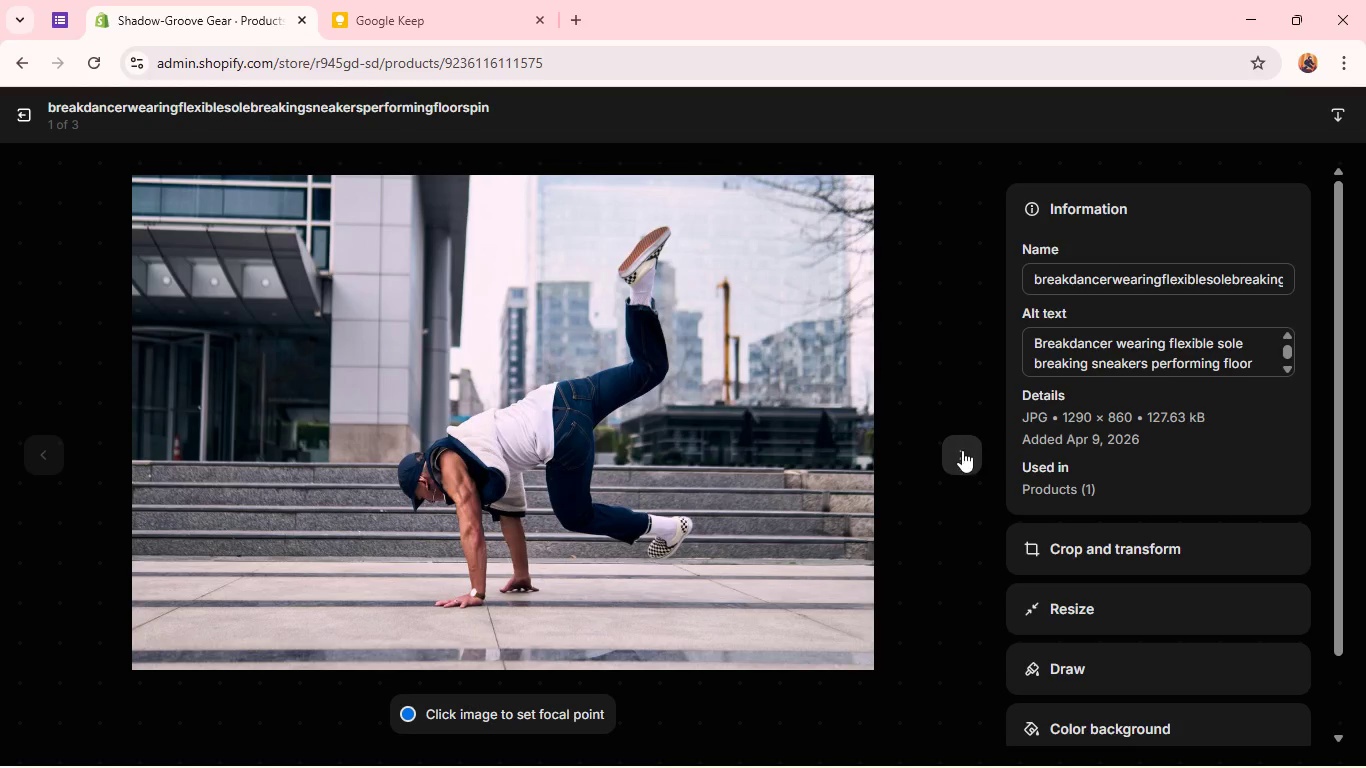 
left_click([962, 453])
 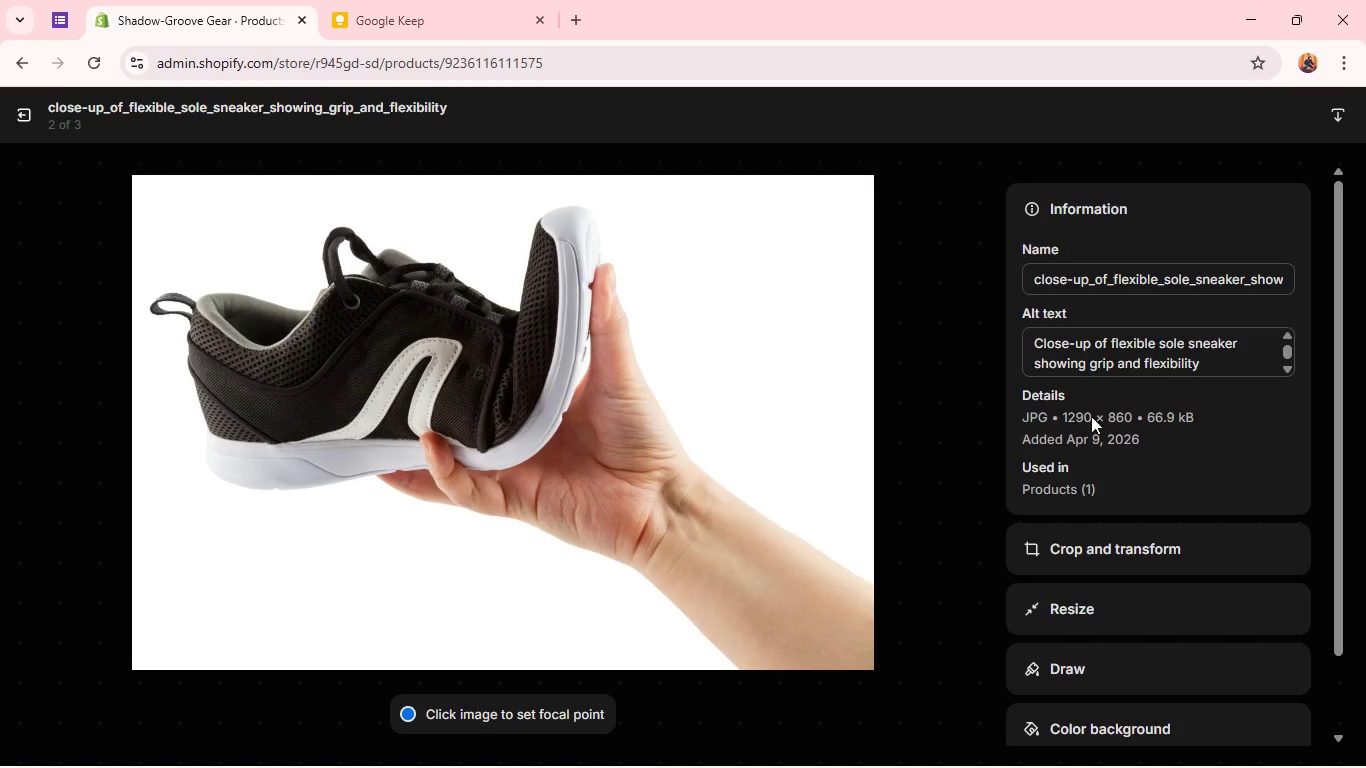 
left_click([961, 453])
 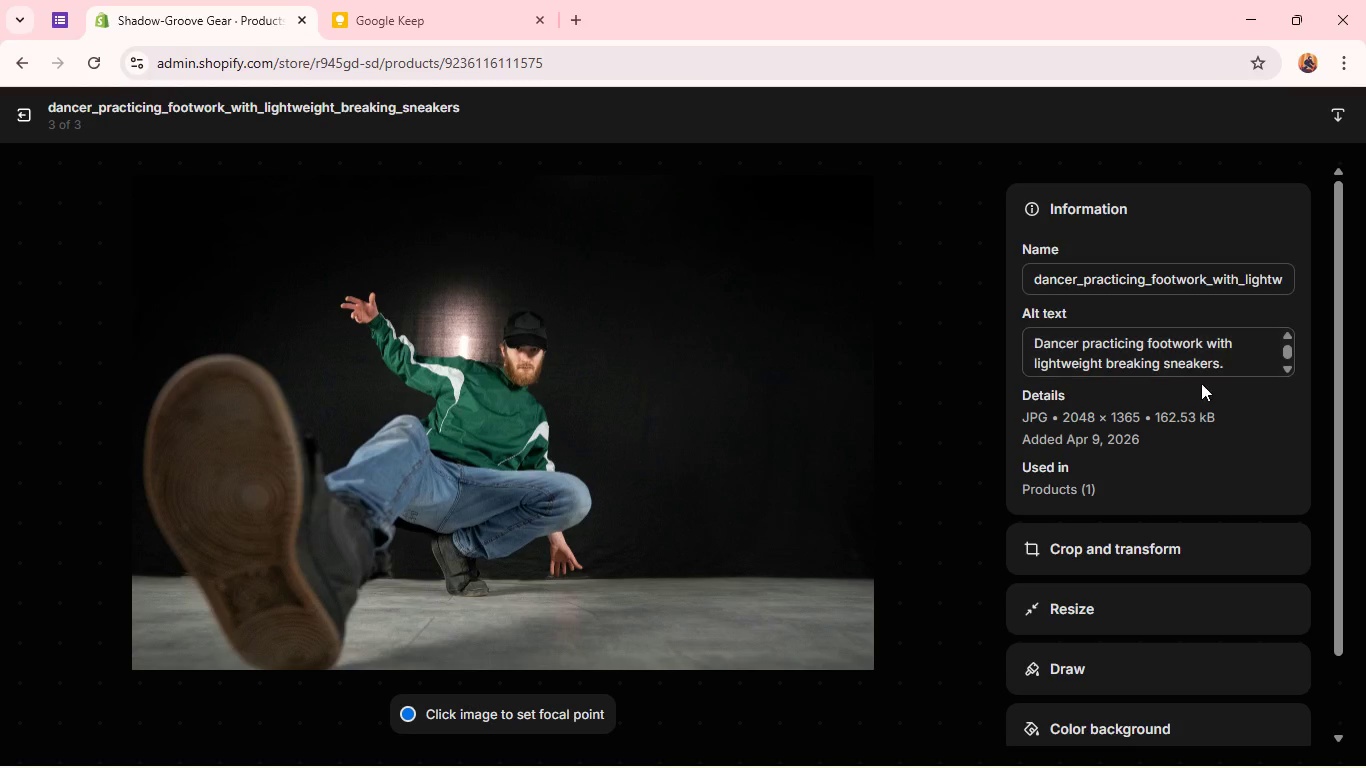 
wait(6.17)
 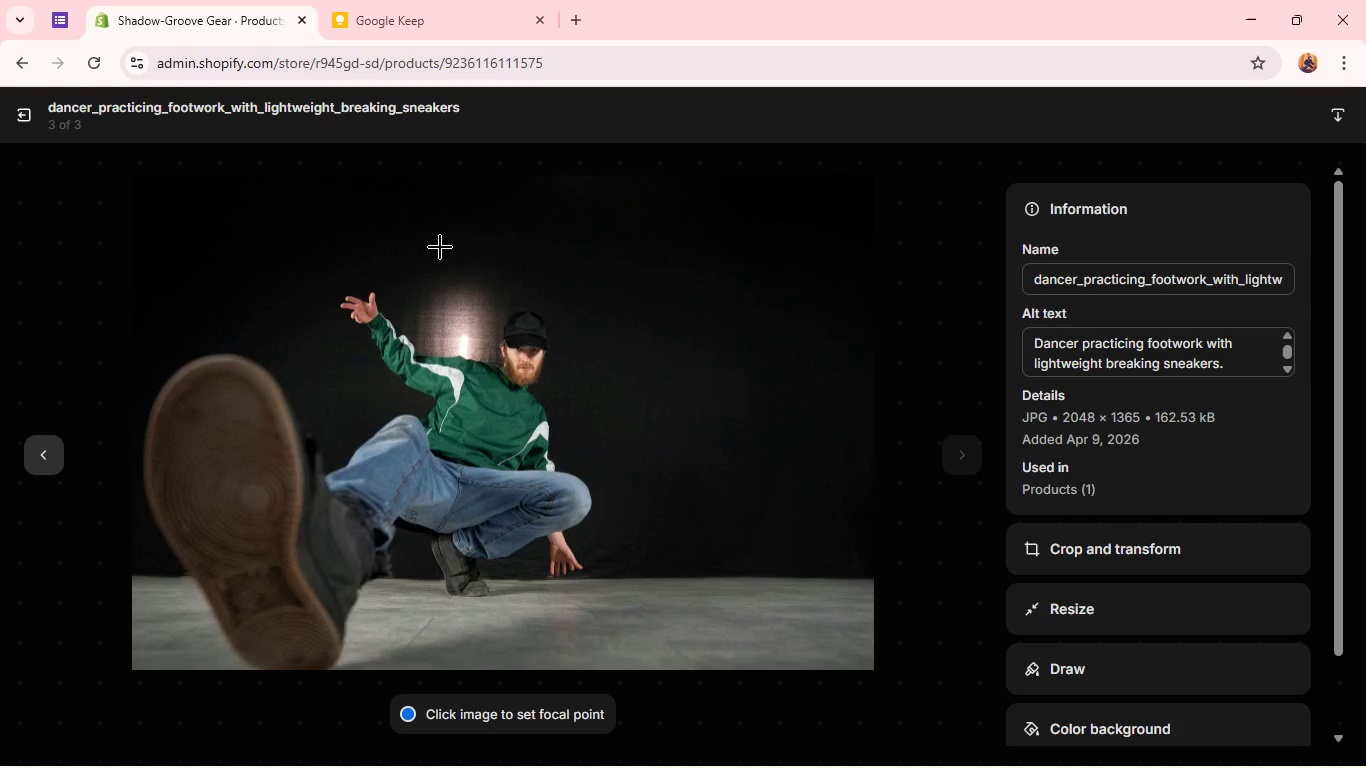 
left_click([941, 450])
 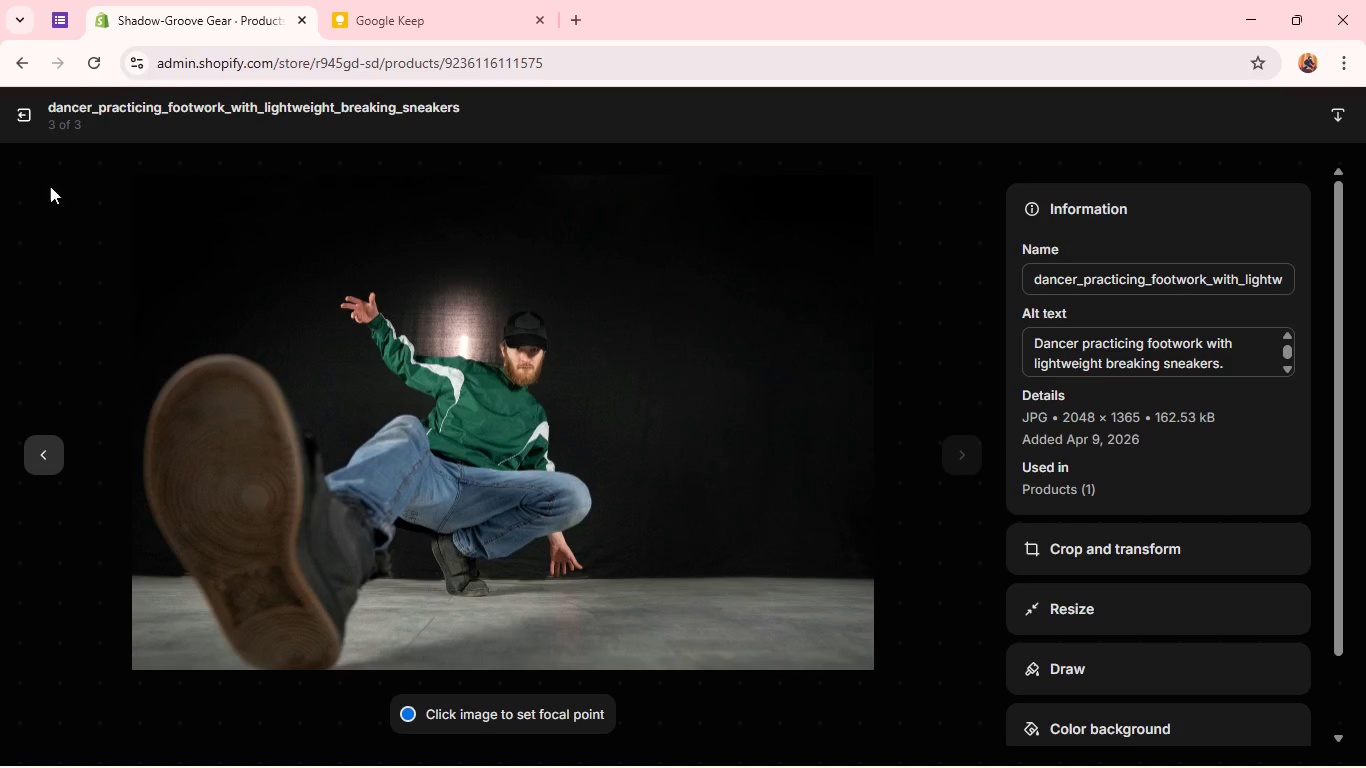 
left_click([25, 112])
 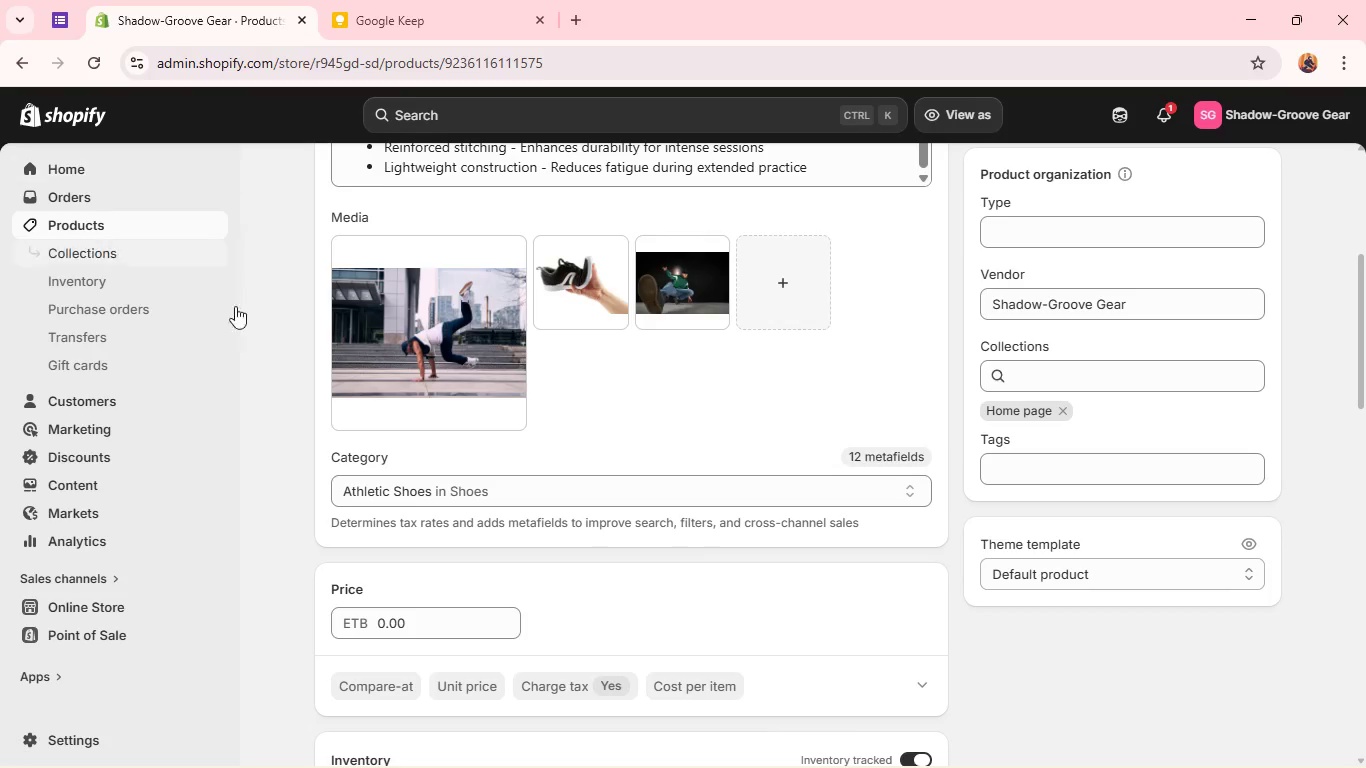 
mouse_move([362, 325])
 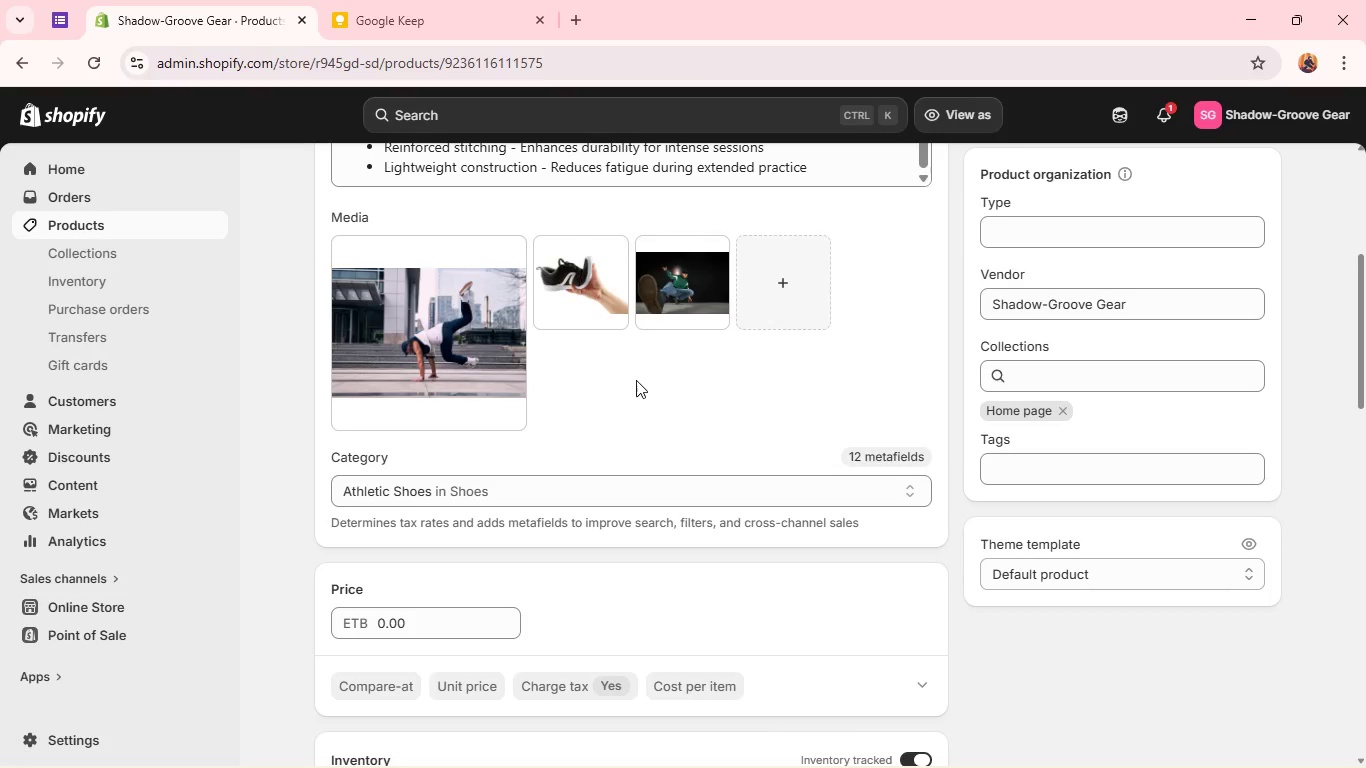 
scroll: coordinate [683, 307], scroll_direction: down, amount: 7.0
 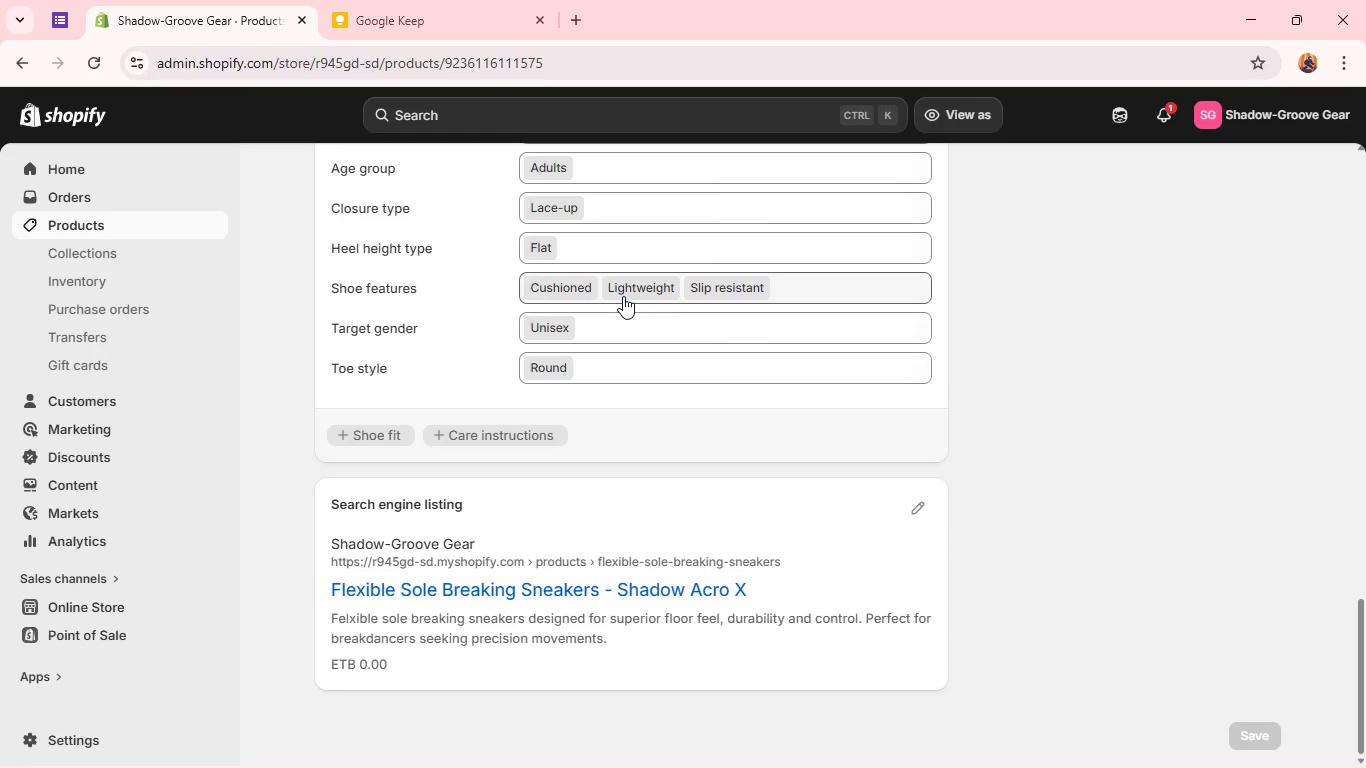 
wait(17.92)
 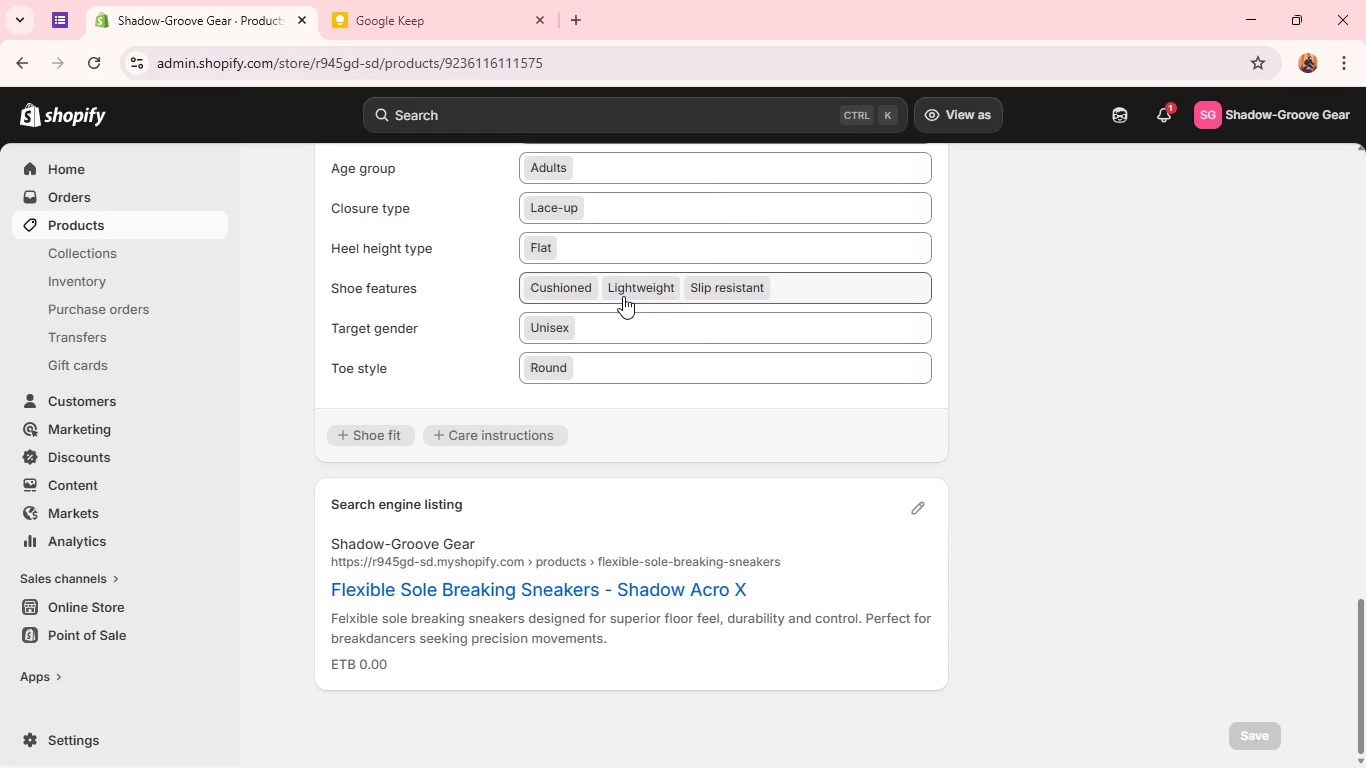 
left_click([909, 516])
 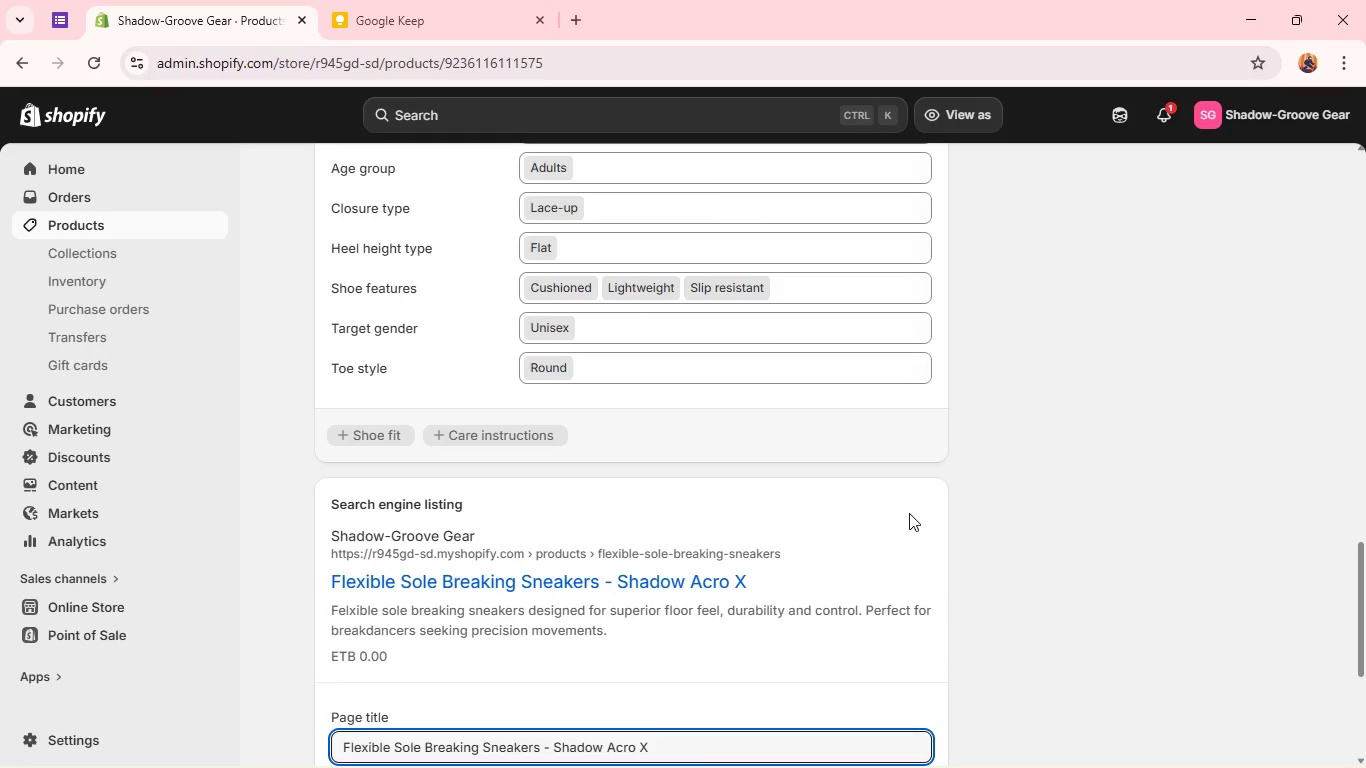 
wait(34.41)
 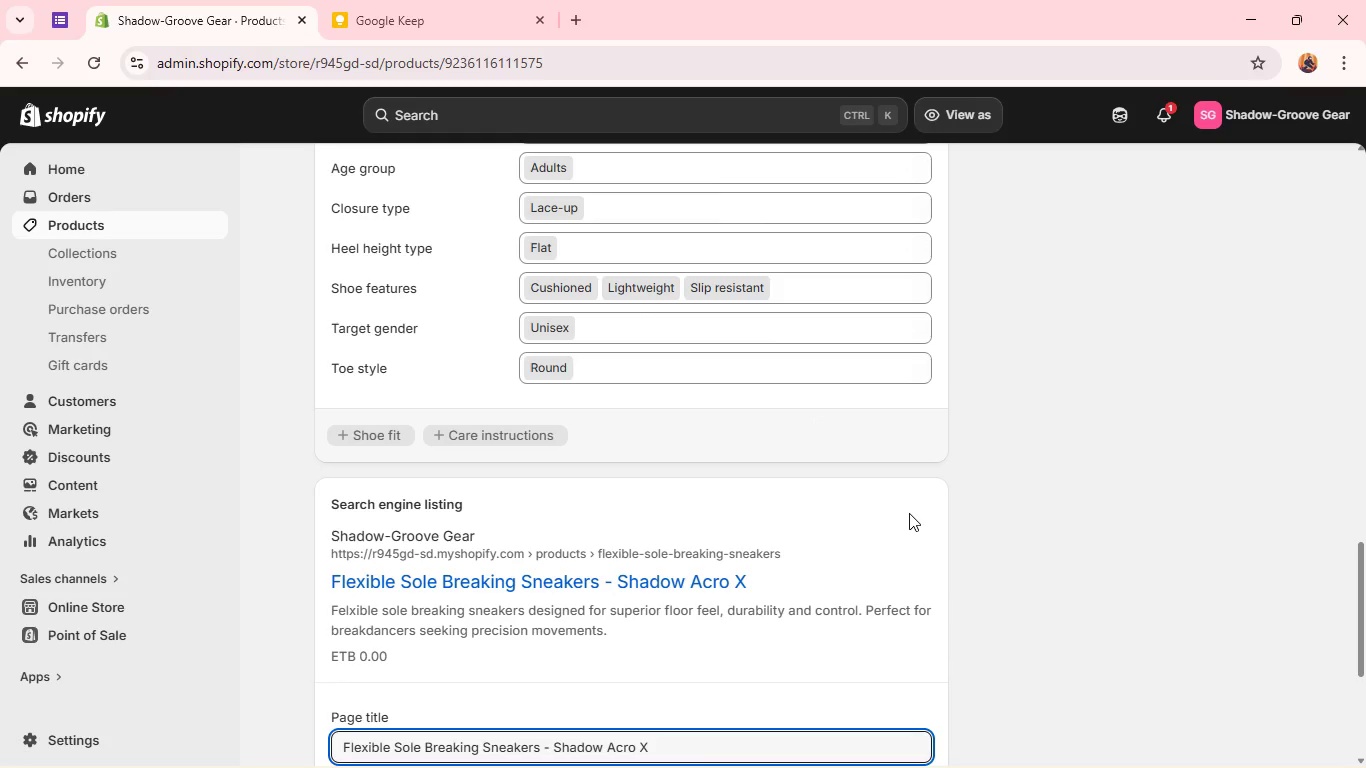 
scroll: coordinate [622, 548], scroll_direction: down, amount: 3.0
 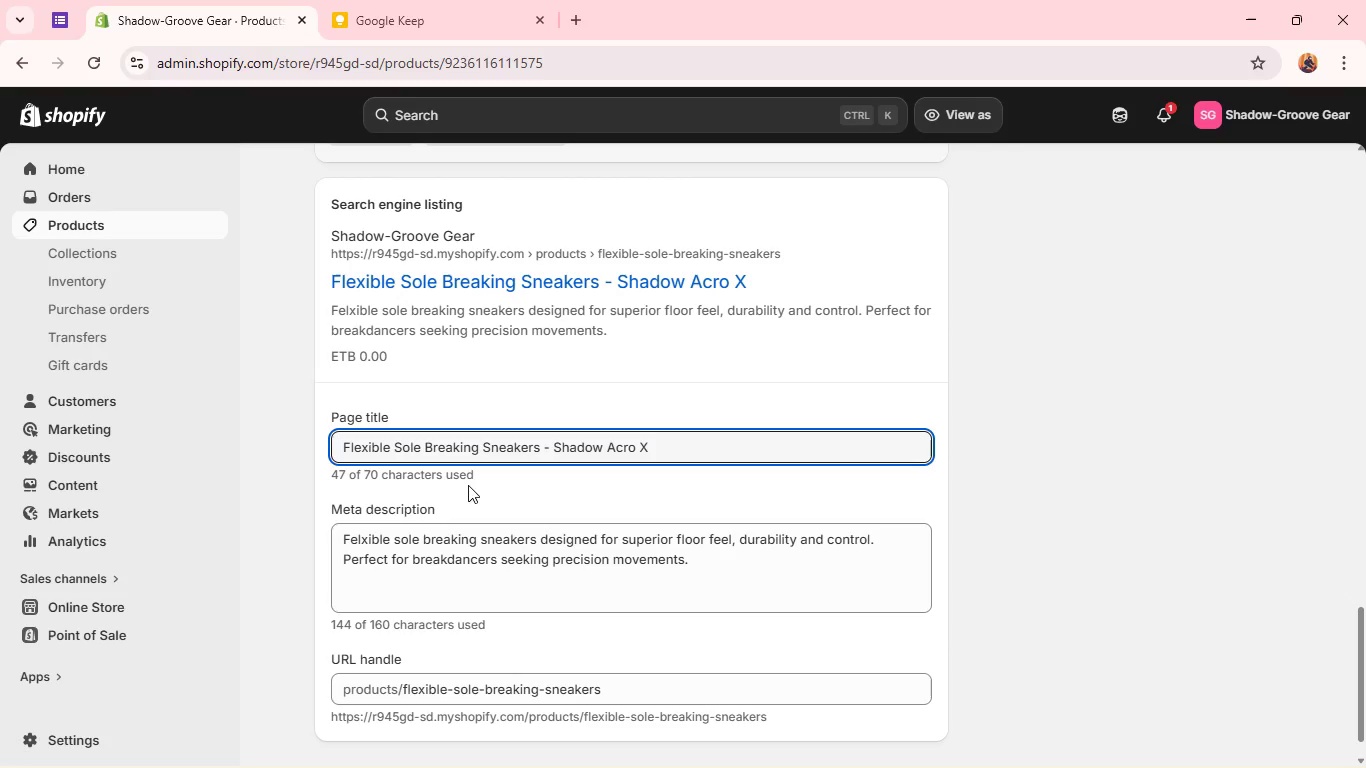 
wait(16.88)
 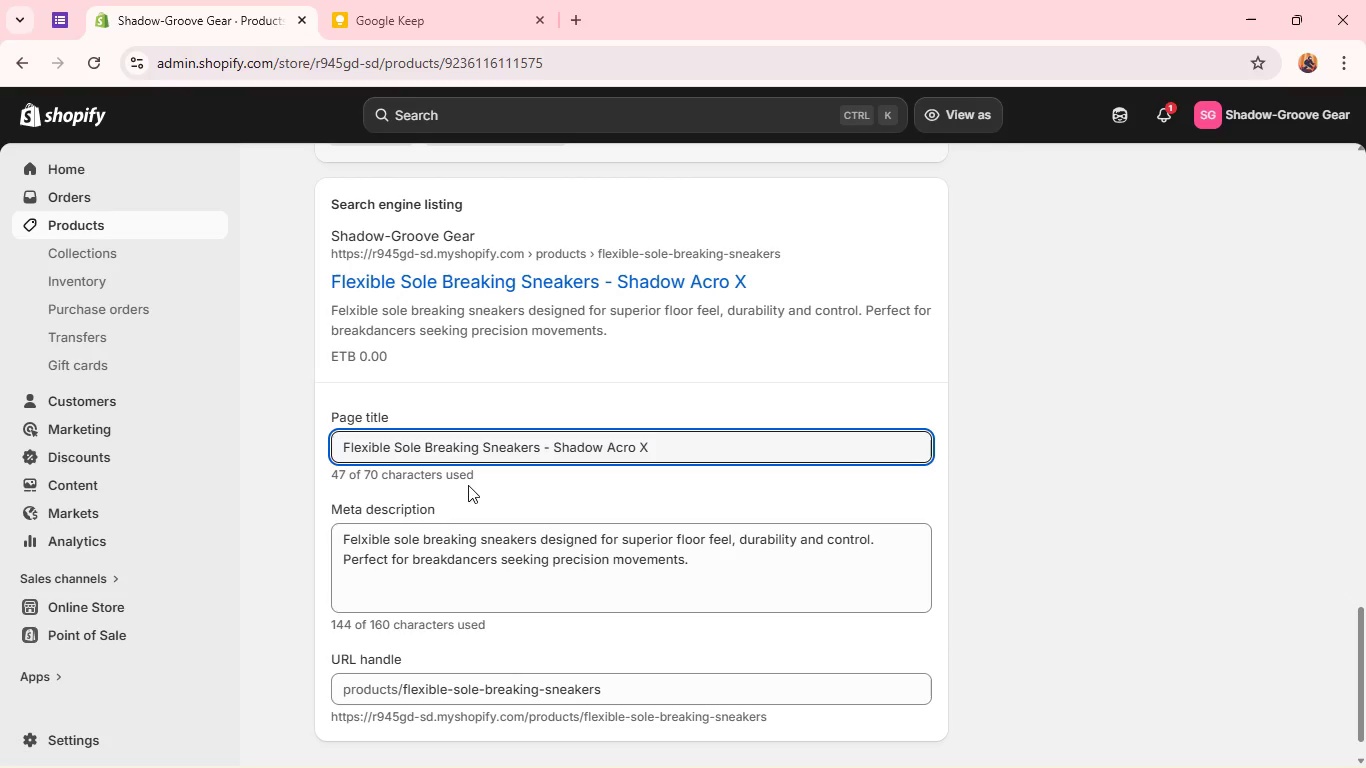 
scroll: coordinate [428, 554], scroll_direction: down, amount: 2.0
 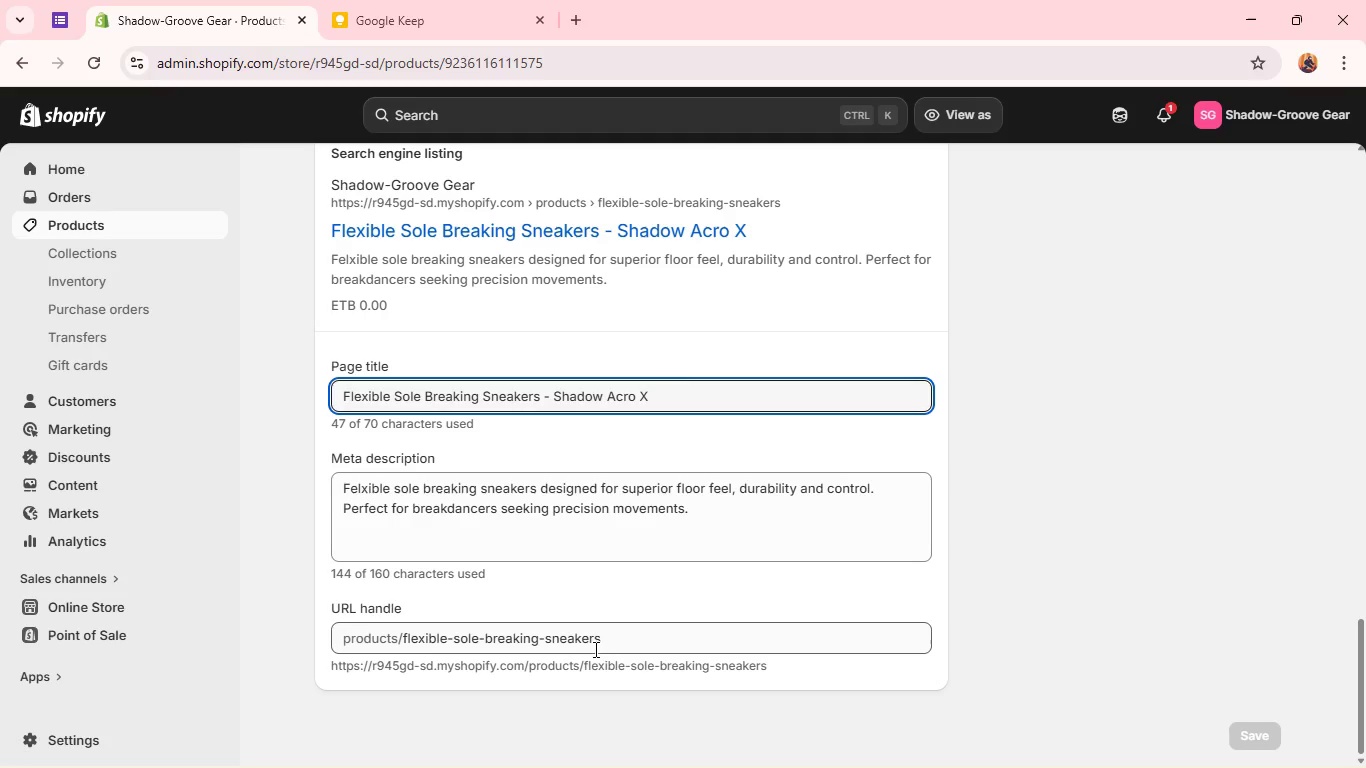 
scroll: coordinate [647, 646], scroll_direction: up, amount: 1.0
 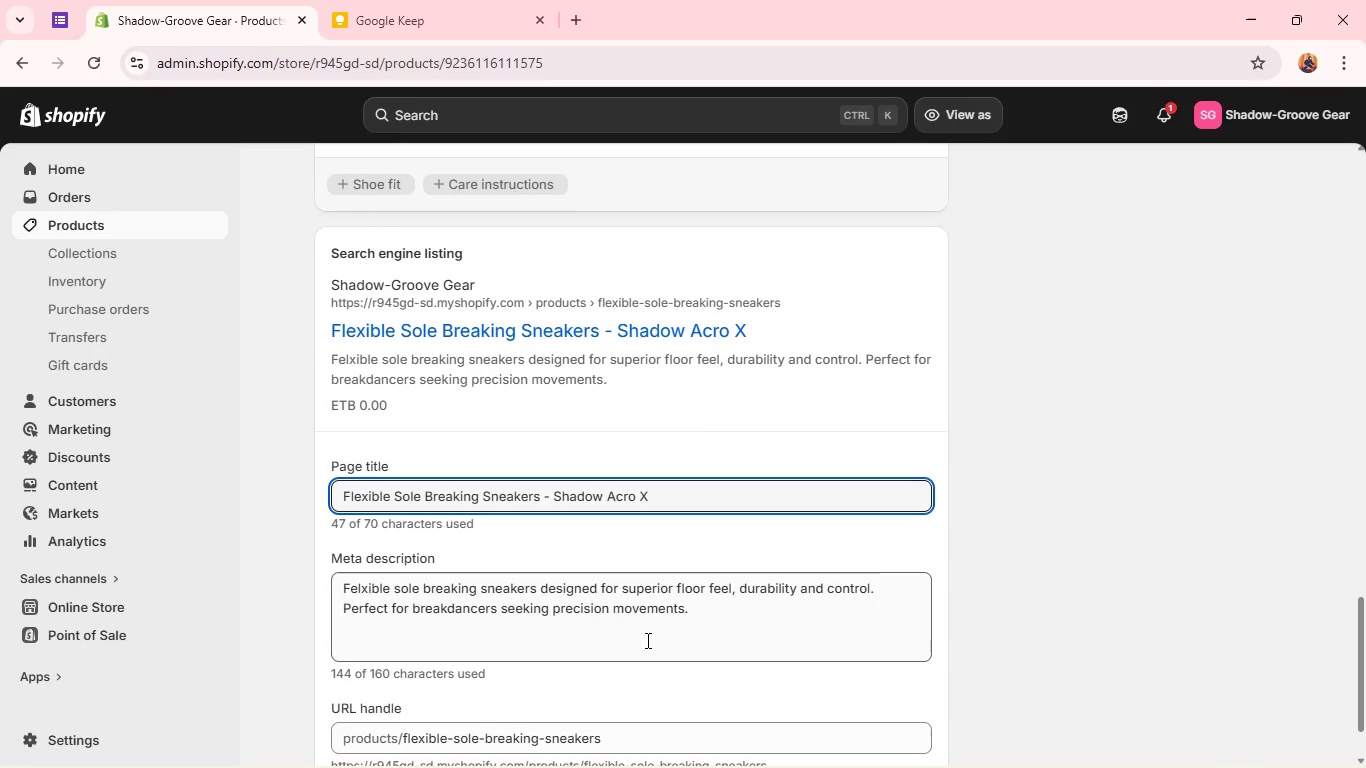 
scroll: coordinate [633, 623], scroll_direction: down, amount: 2.0
 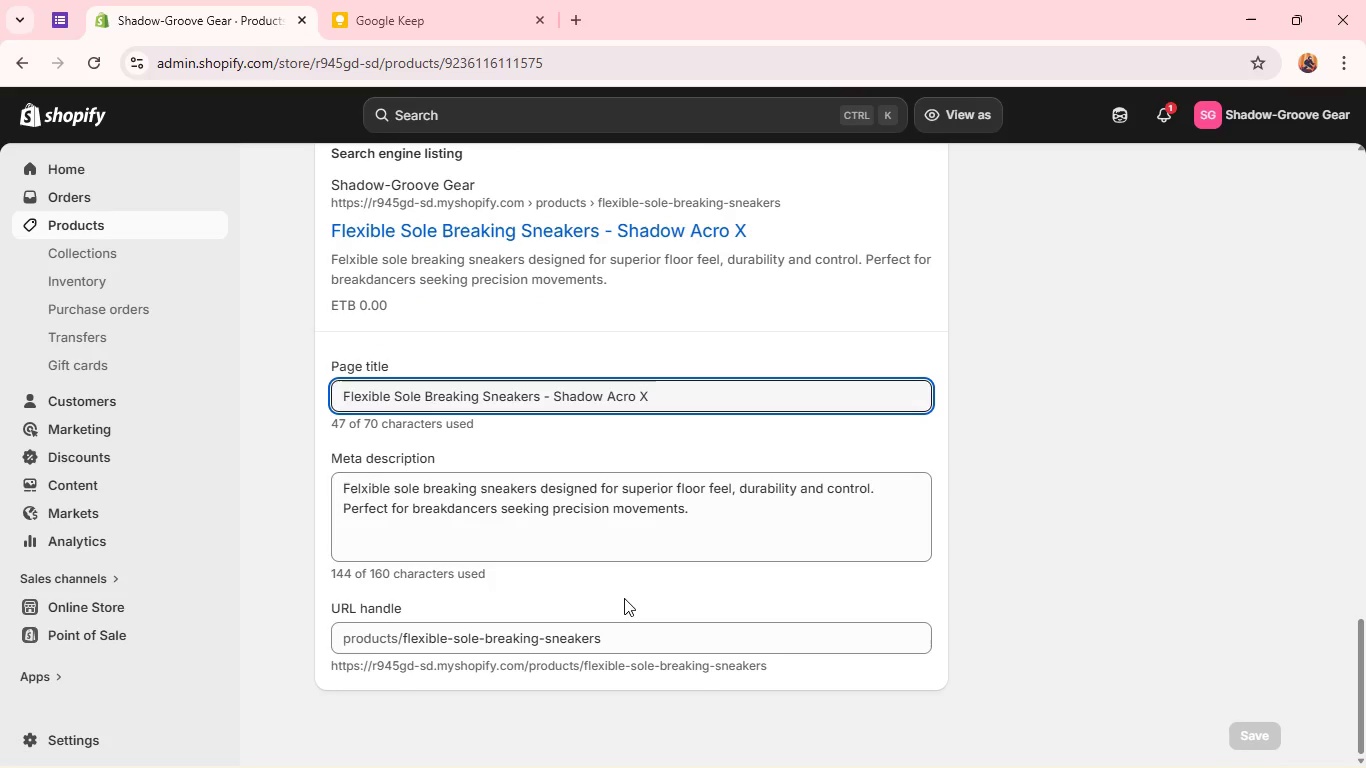 
wait(9.79)
 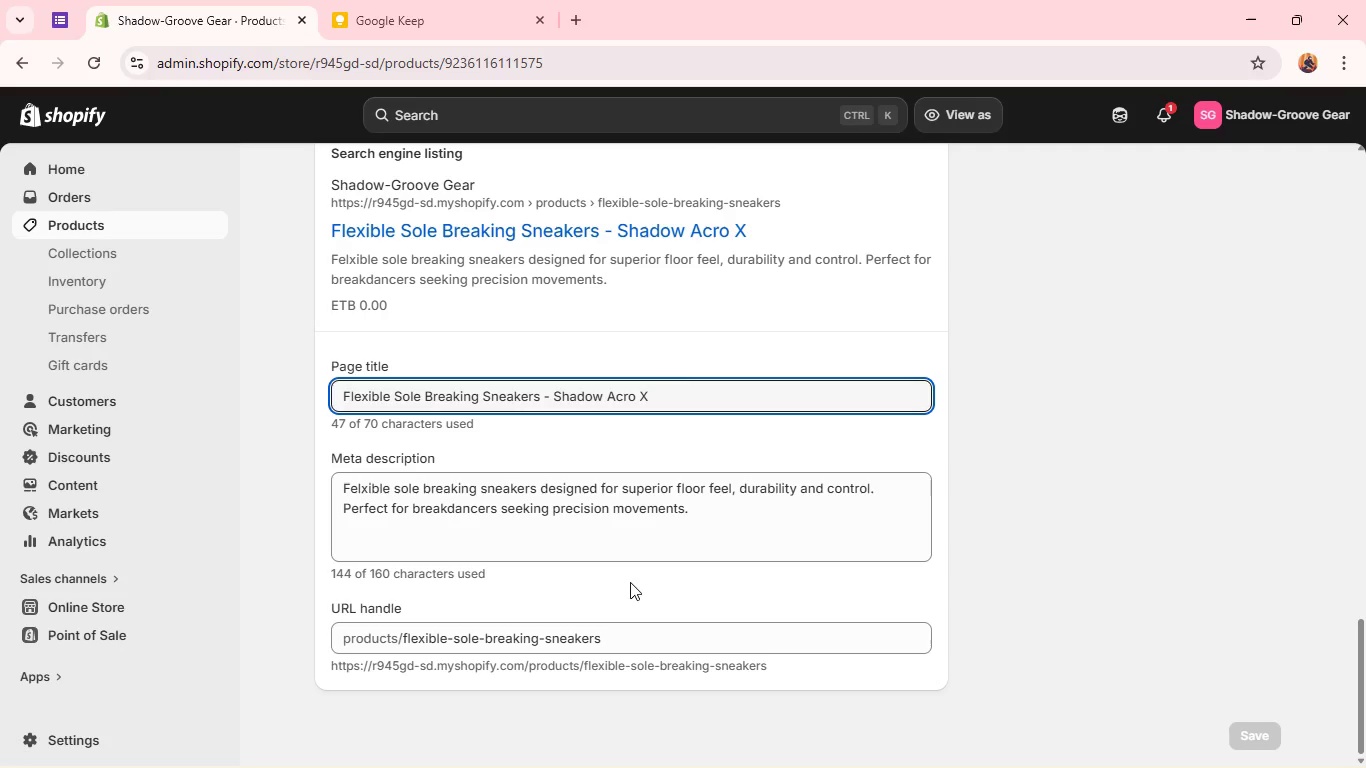 
key(Meta+Shift+S)
 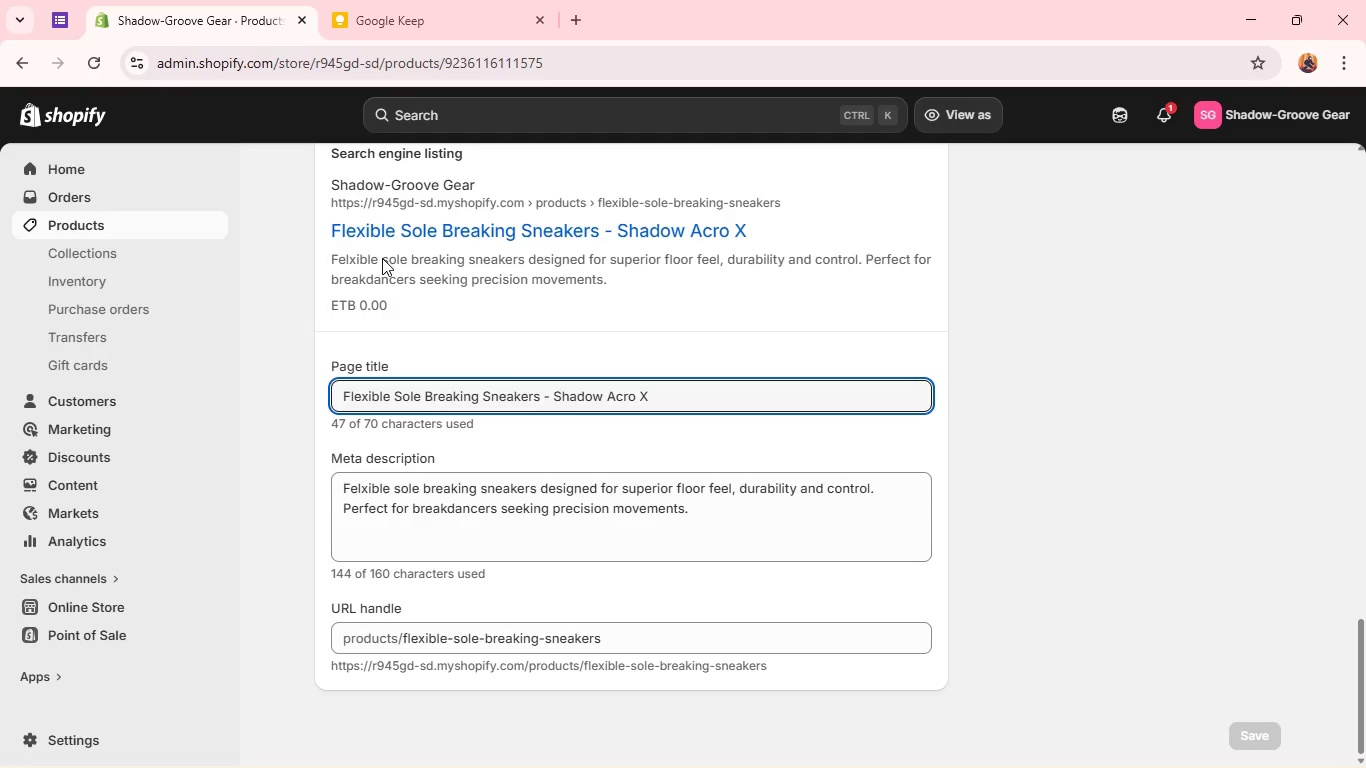 
scroll: coordinate [456, 456], scroll_direction: up, amount: 1.0
 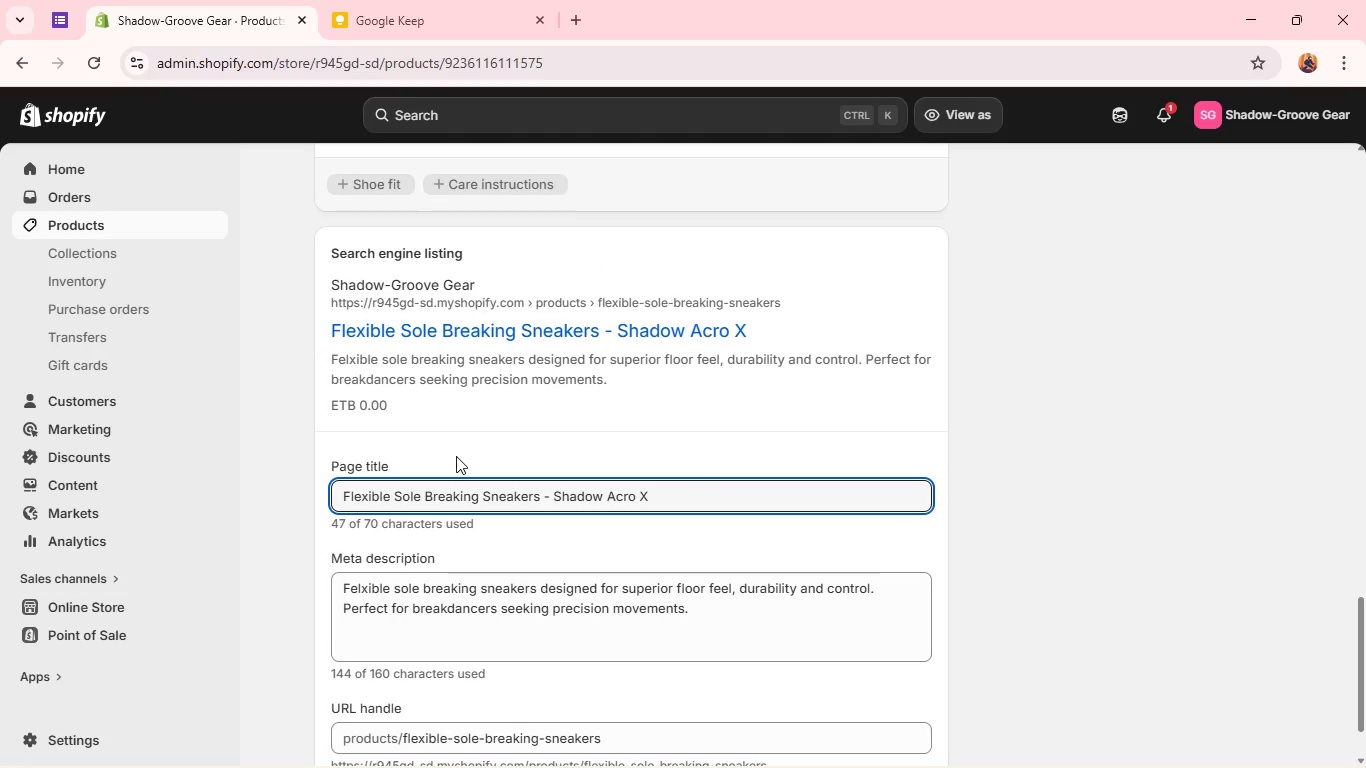 
scroll: coordinate [456, 456], scroll_direction: down, amount: 1.0
 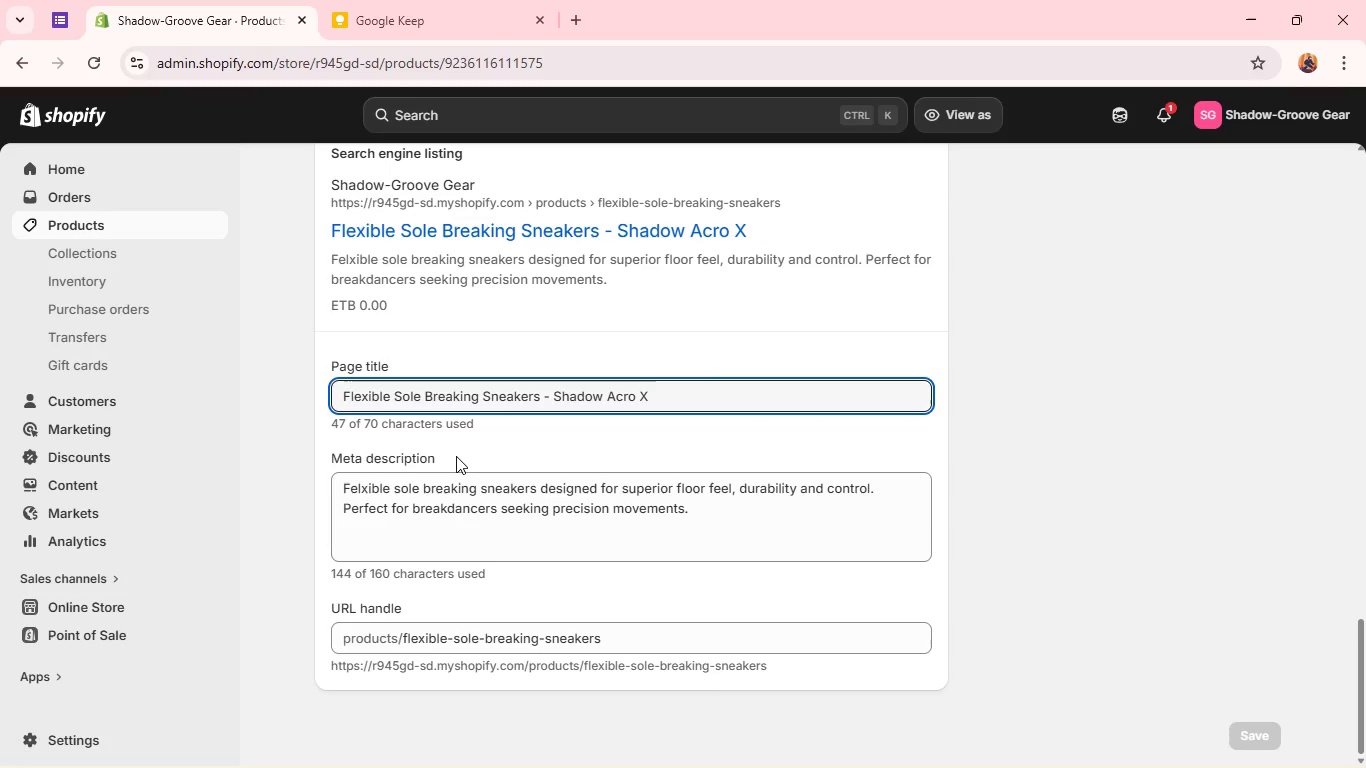 
scroll: coordinate [456, 456], scroll_direction: up, amount: 1.0
 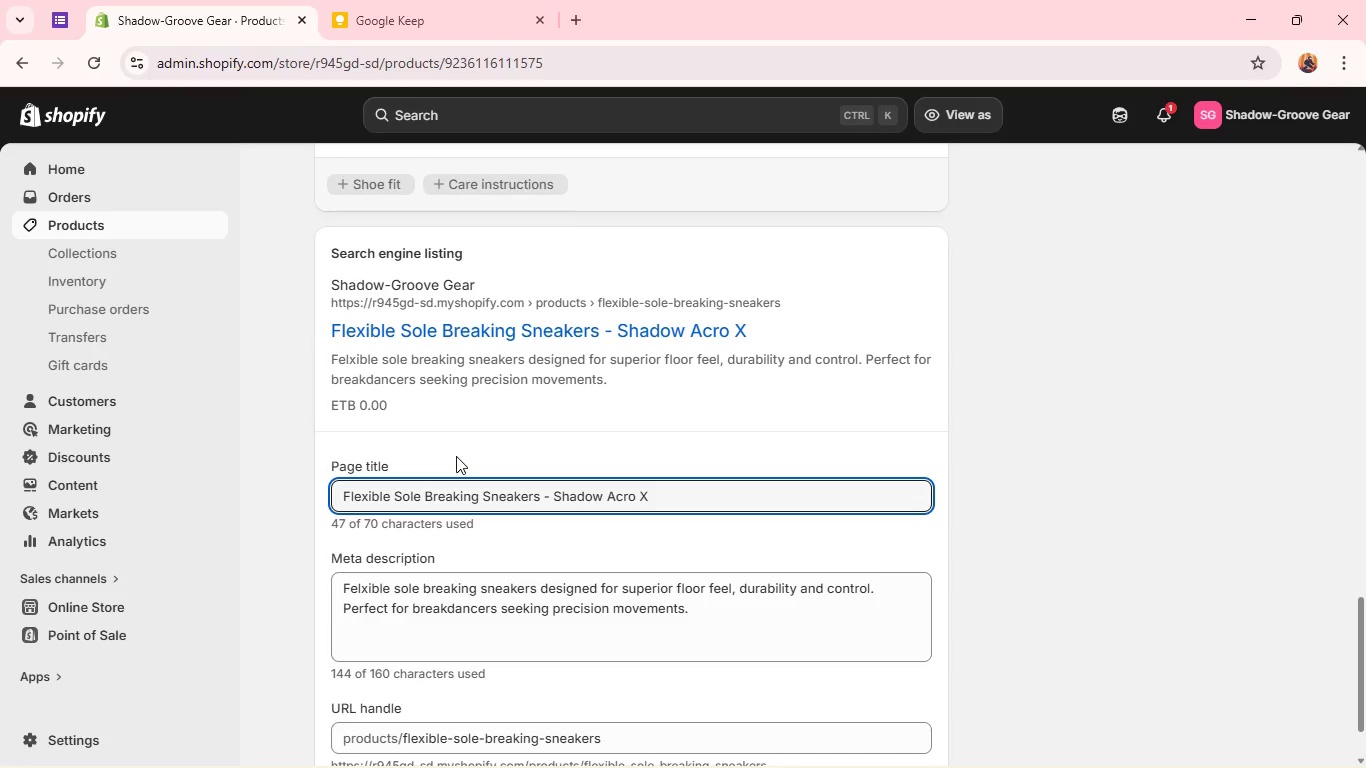 
scroll: coordinate [456, 456], scroll_direction: down, amount: 1.0
 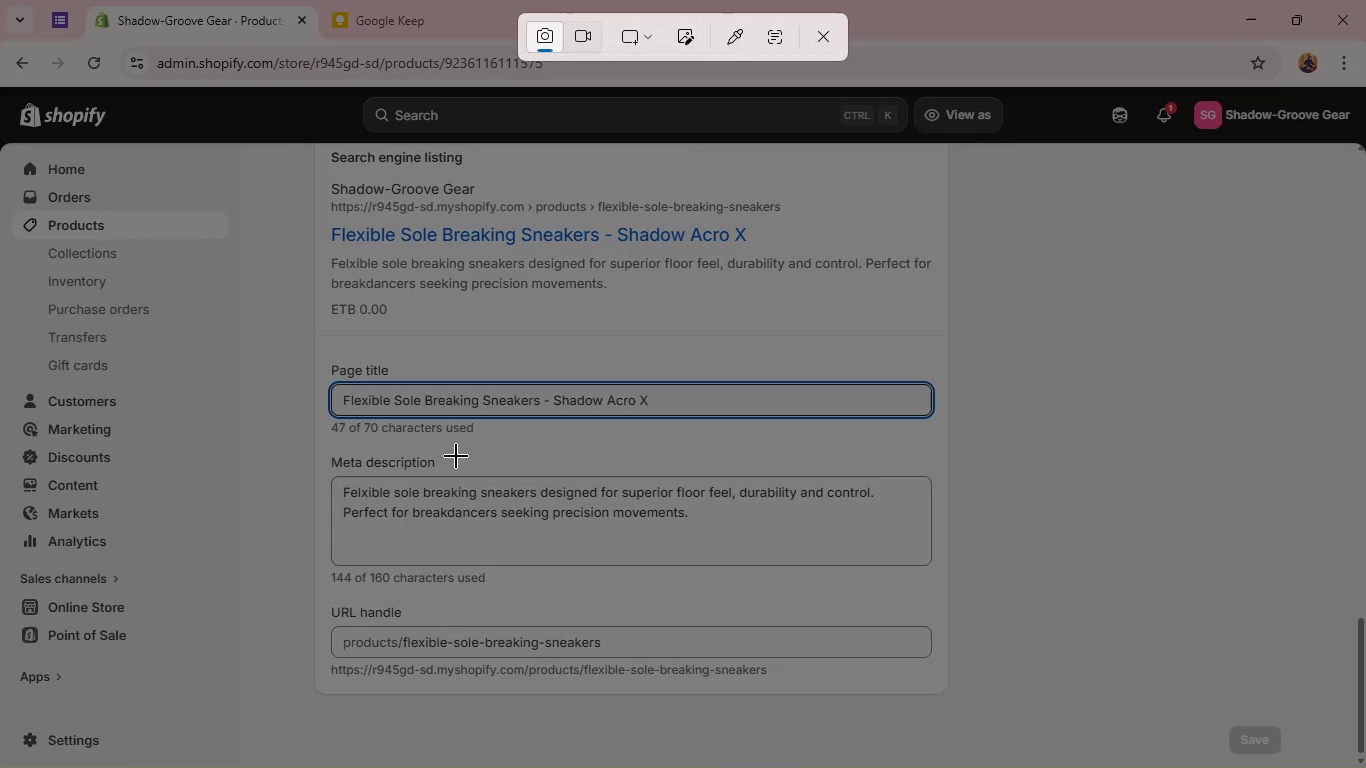 
key(Meta+MetaLeft)
 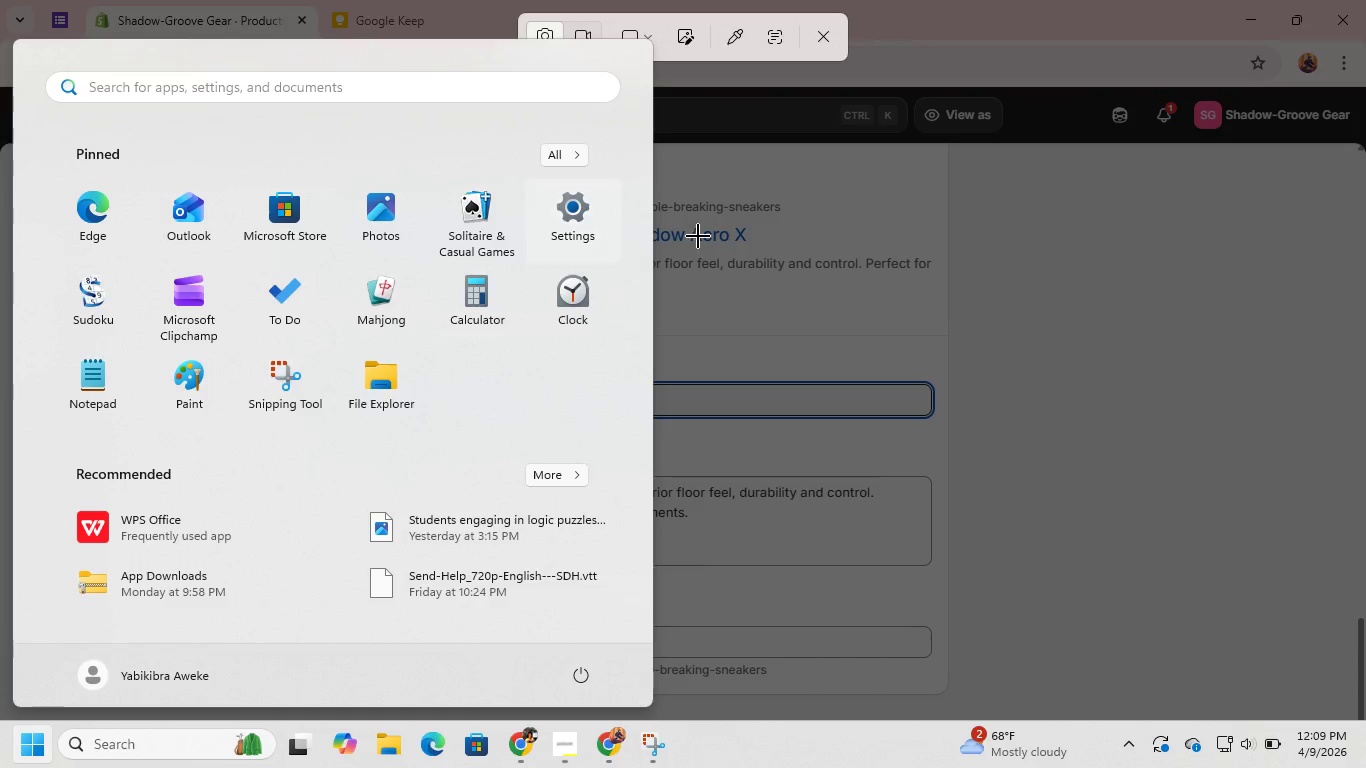 
left_click([1062, 191])
 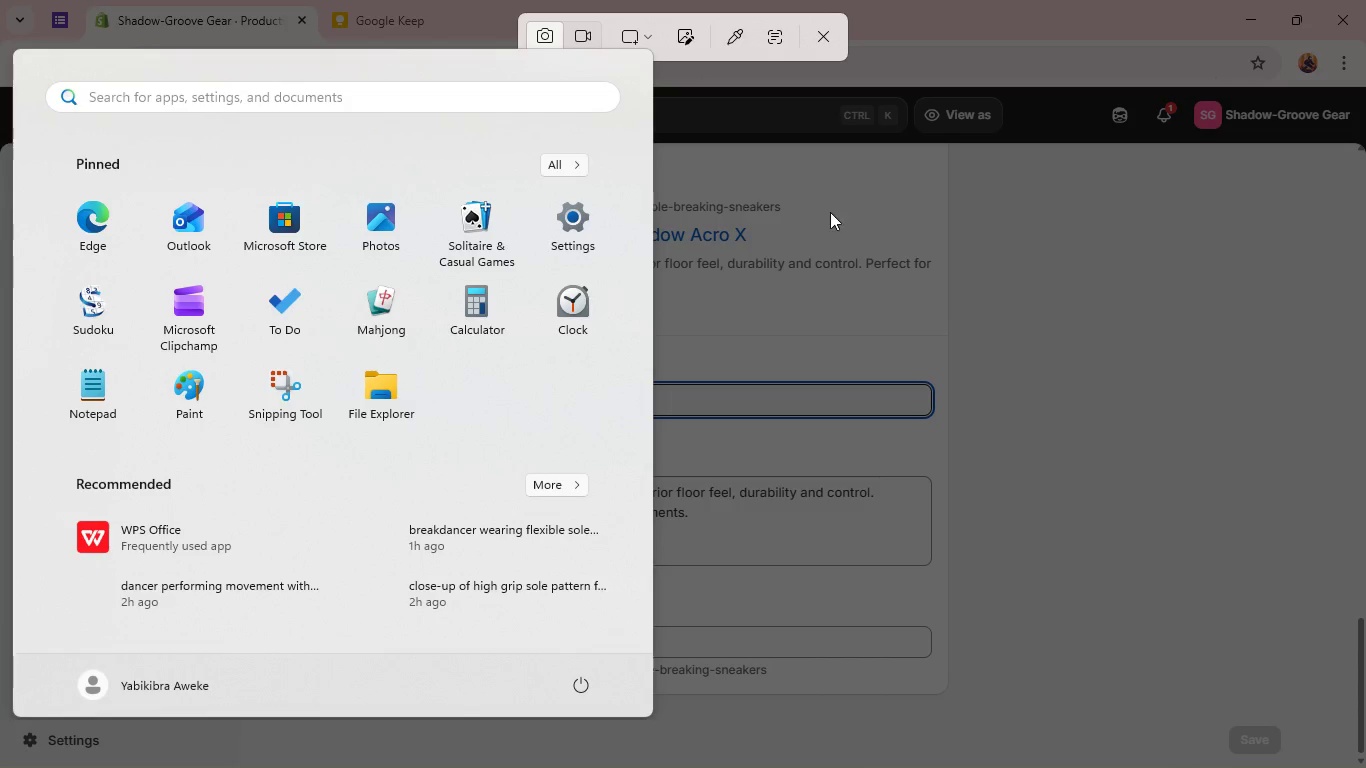 
left_click([895, 163])
 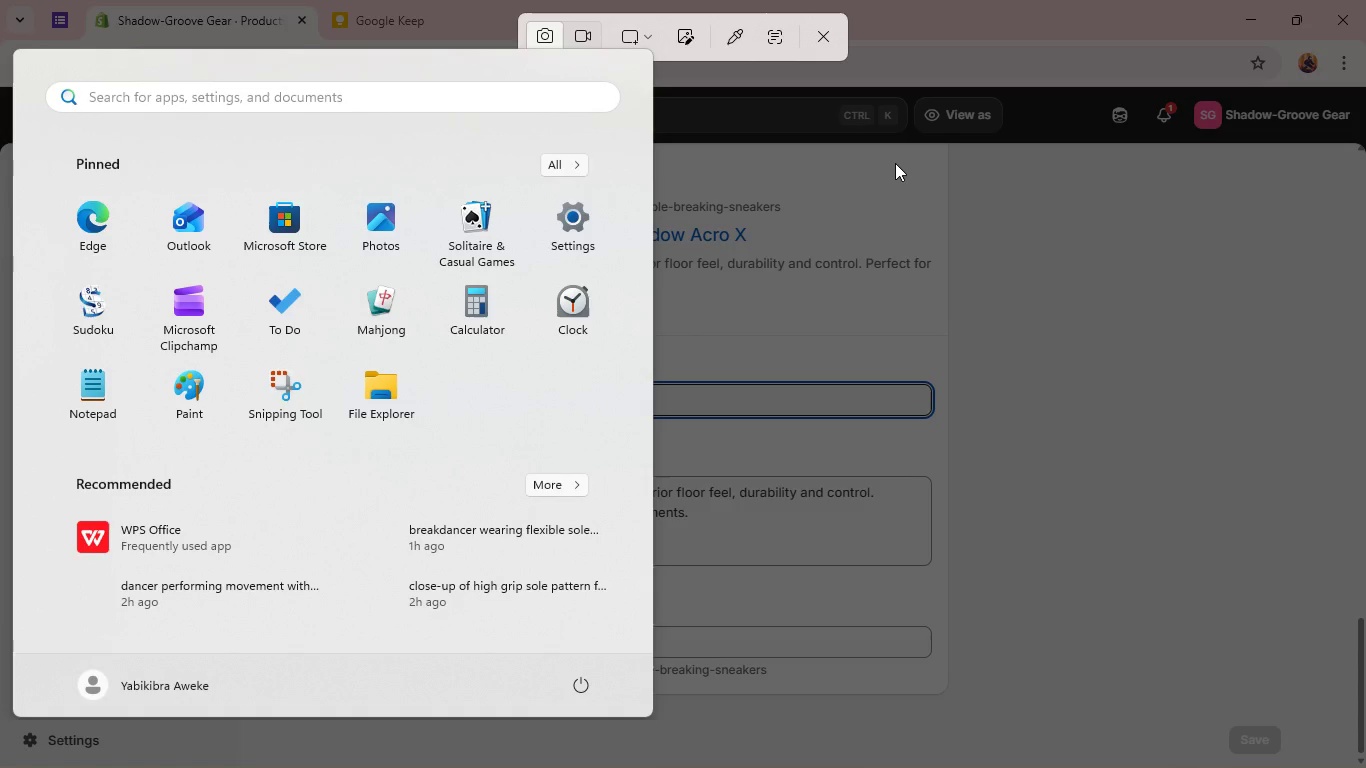 
double_click([894, 235])
 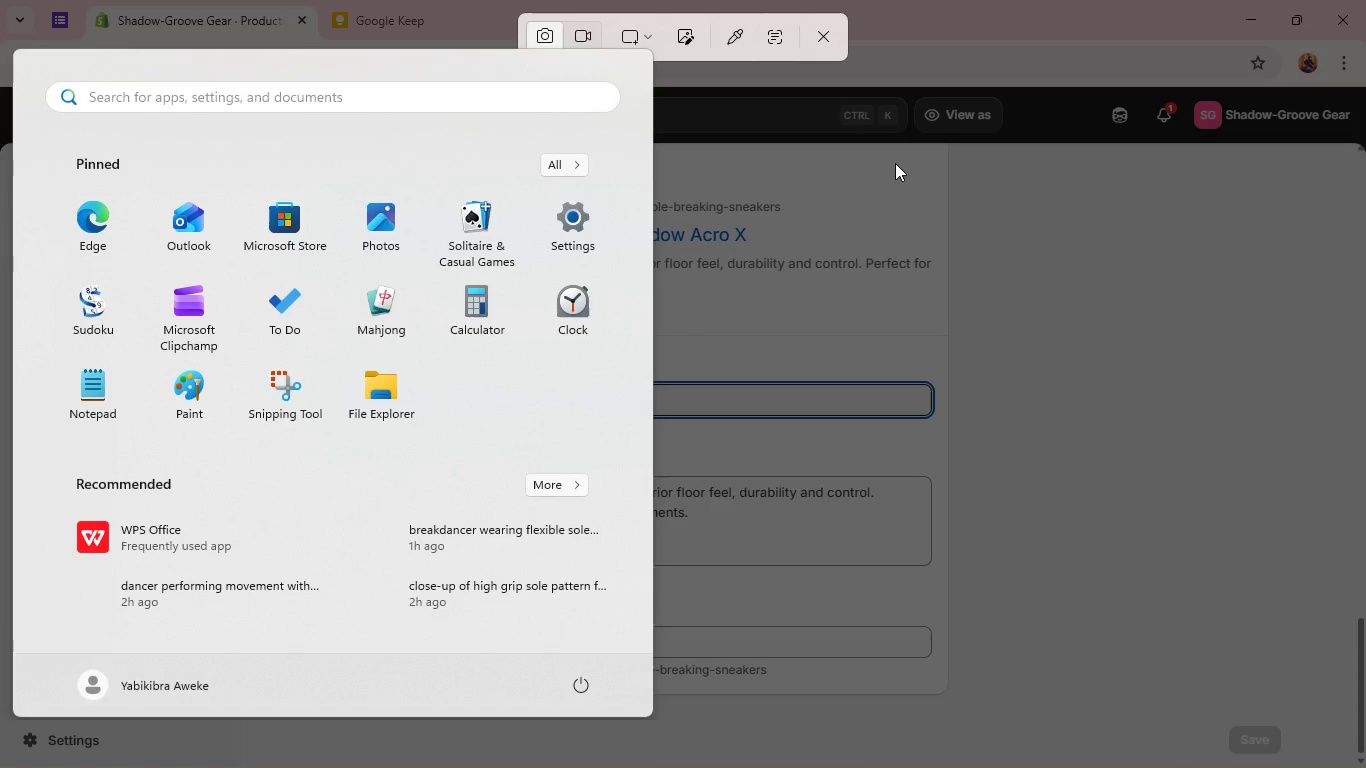 
left_click([829, 39])
 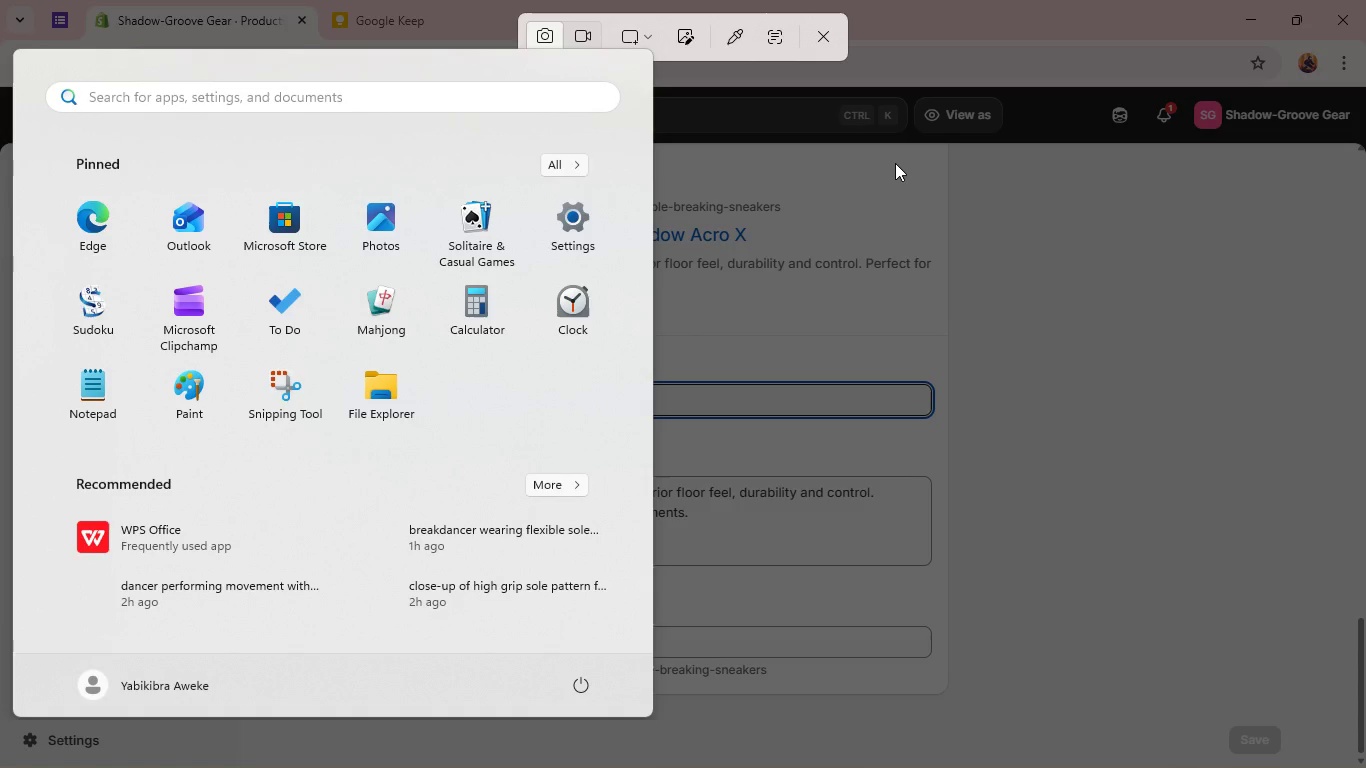 
wait(12.03)
 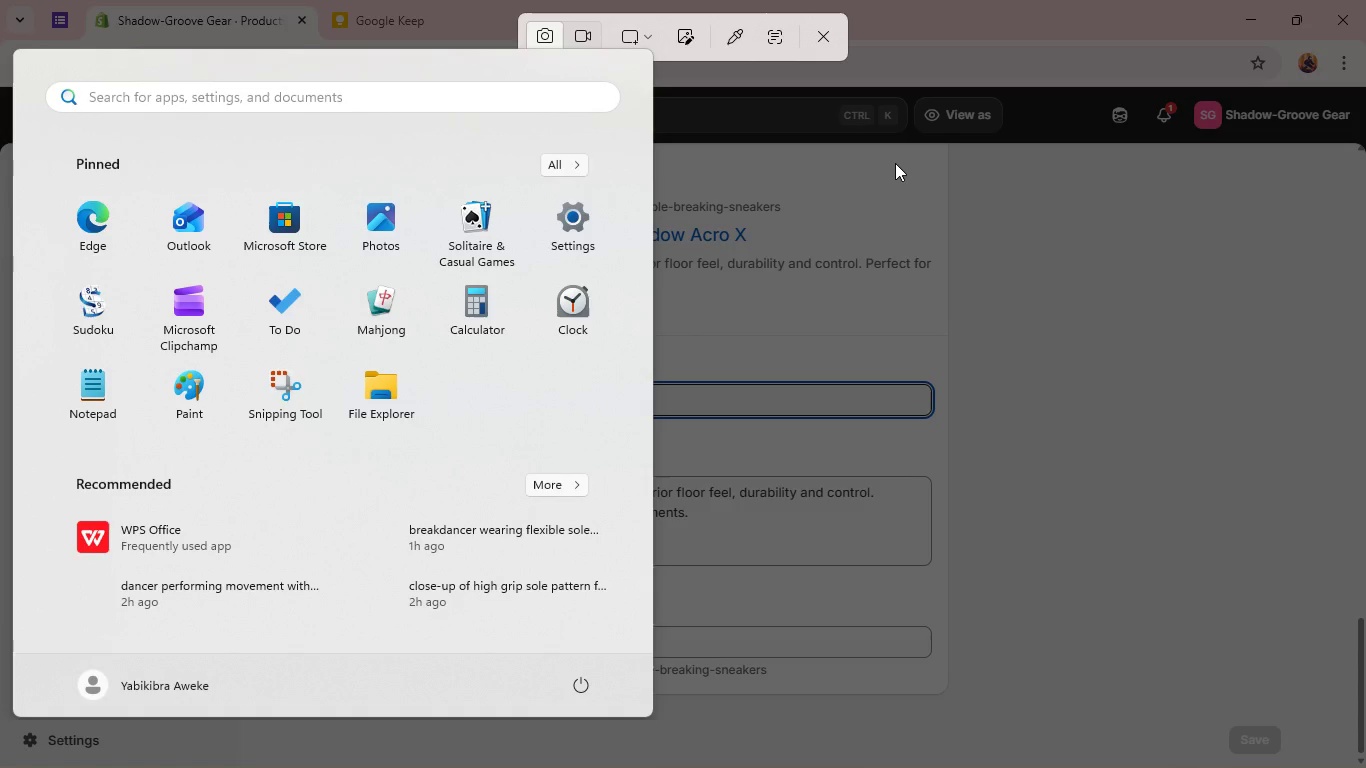 
key(Meta+Shift+ShiftLeft)
 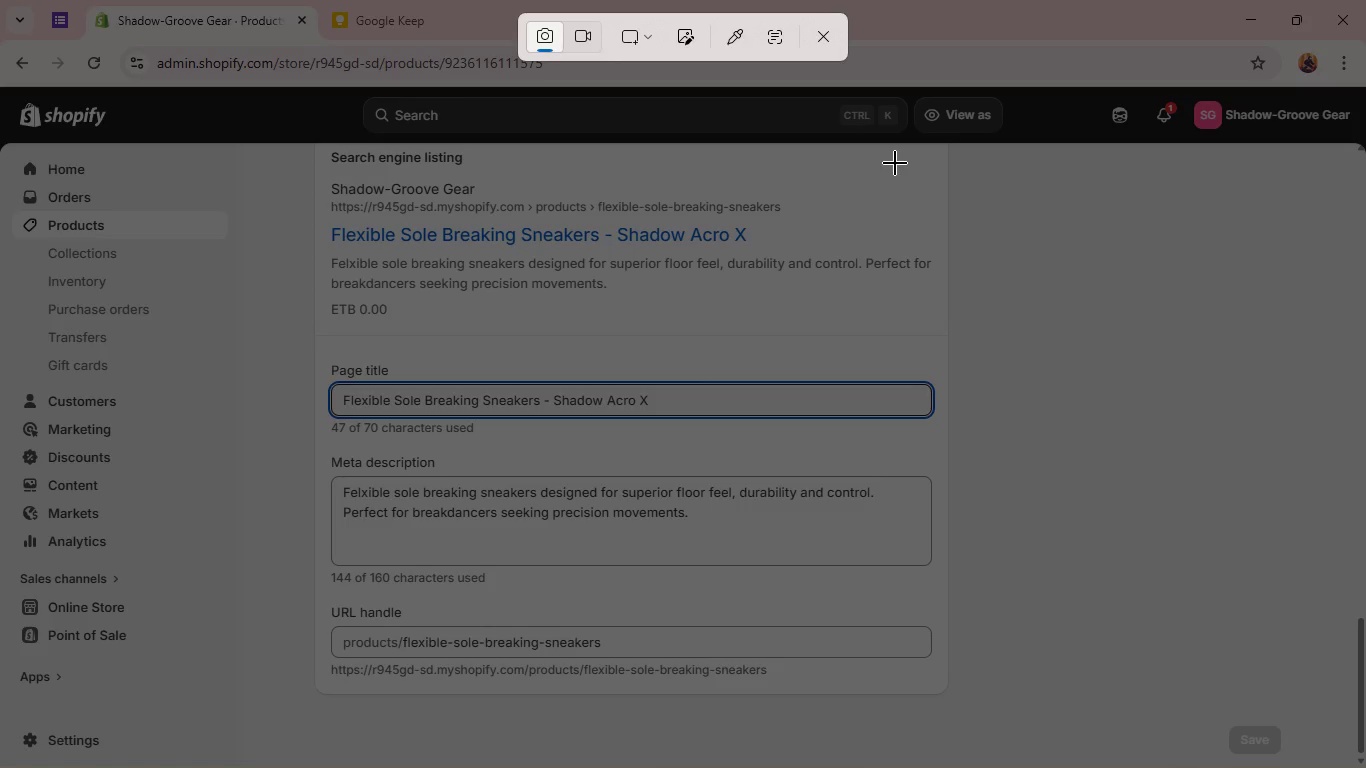 
key(Meta+Shift+S)
 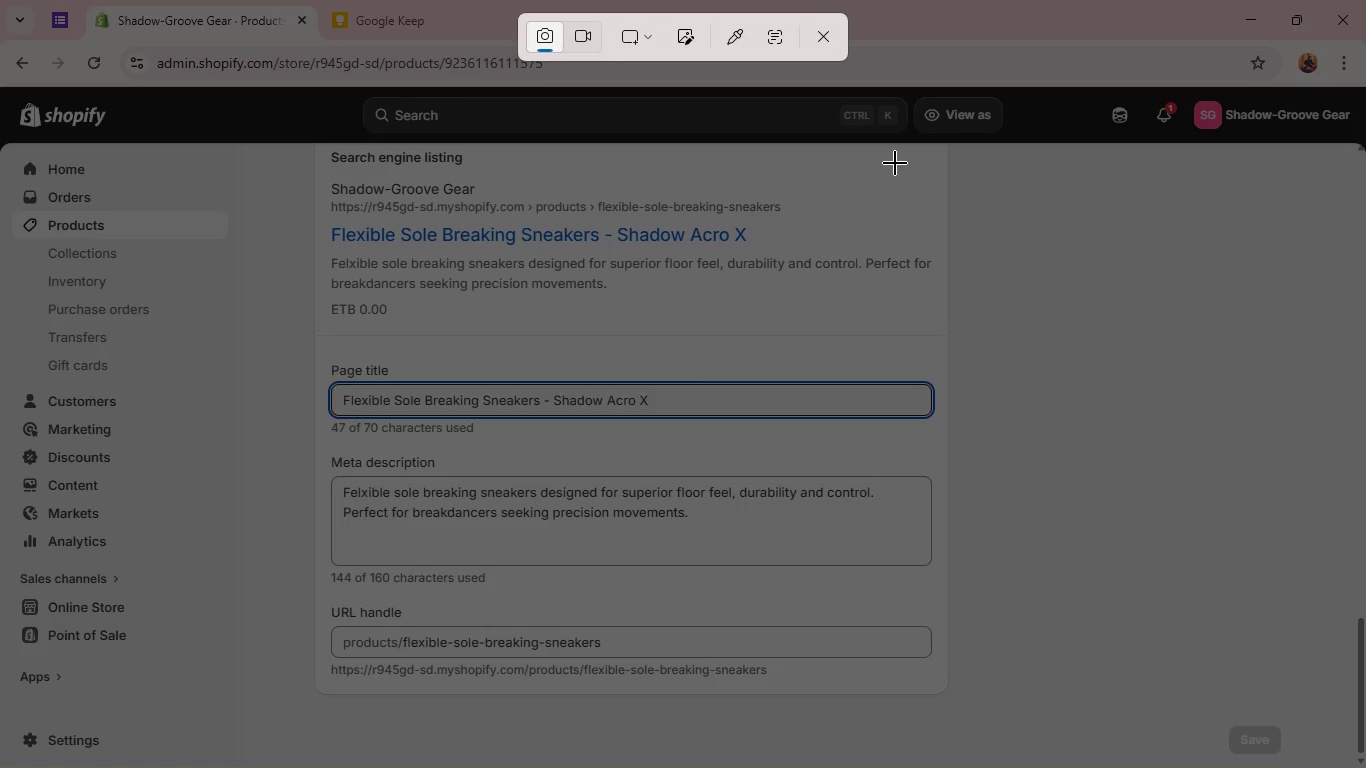 
wait(10.14)
 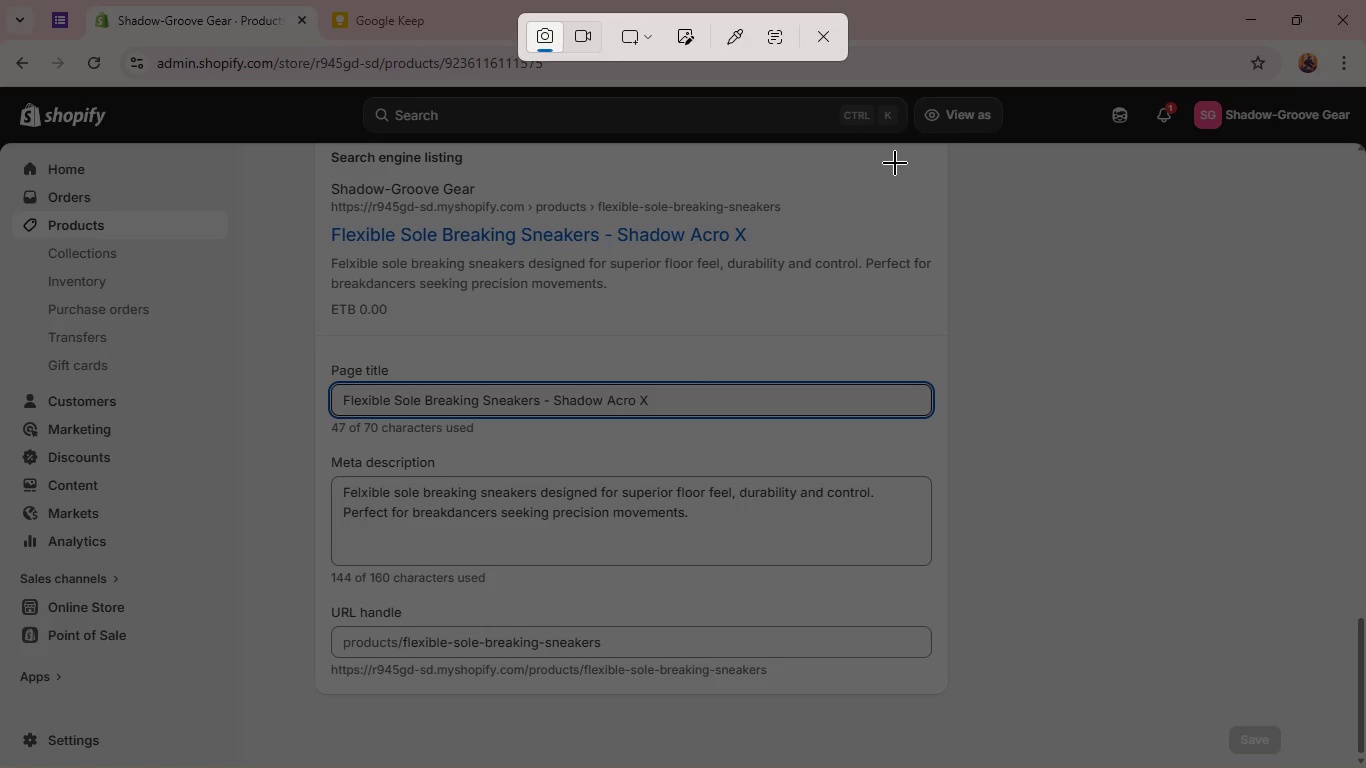 
left_click_drag(start_coordinate=[313, 140], to_coordinate=[951, 700])
 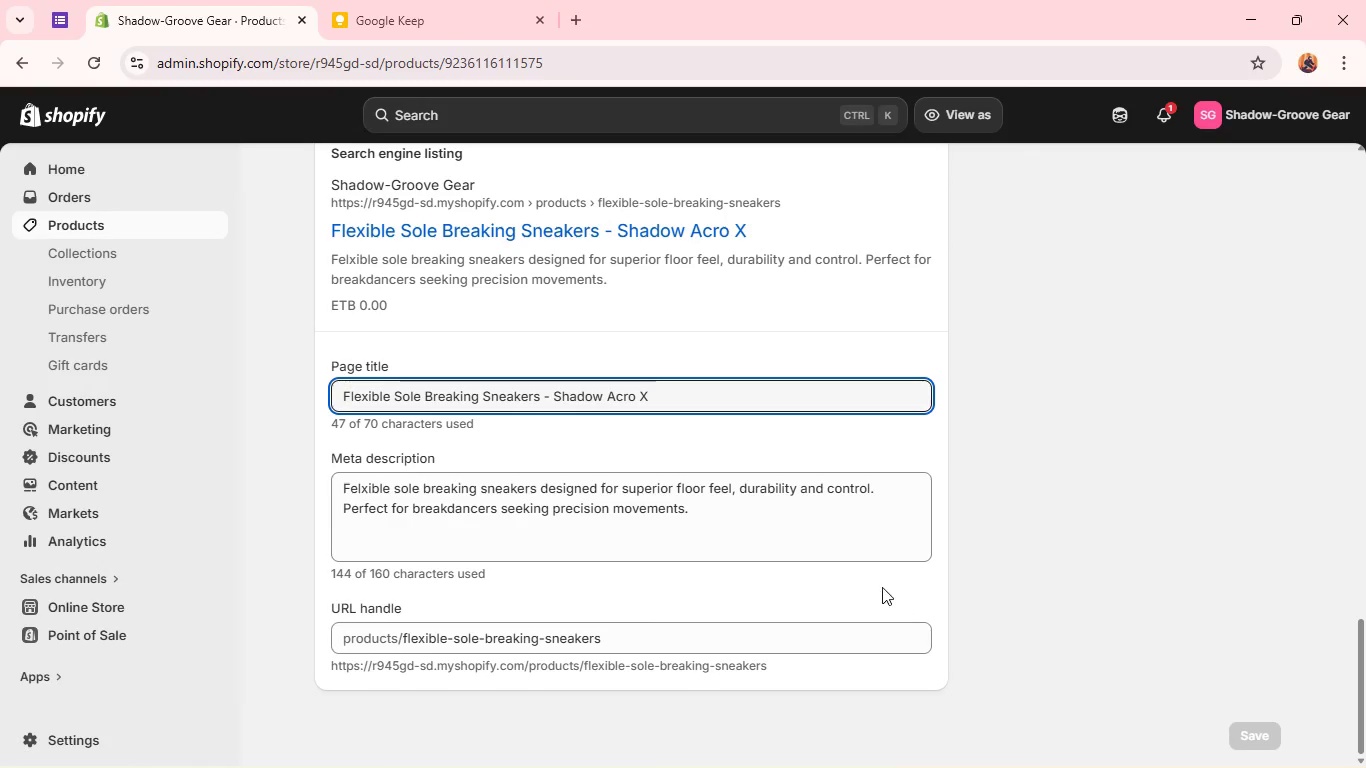 
scroll: coordinate [862, 559], scroll_direction: up, amount: 22.0
 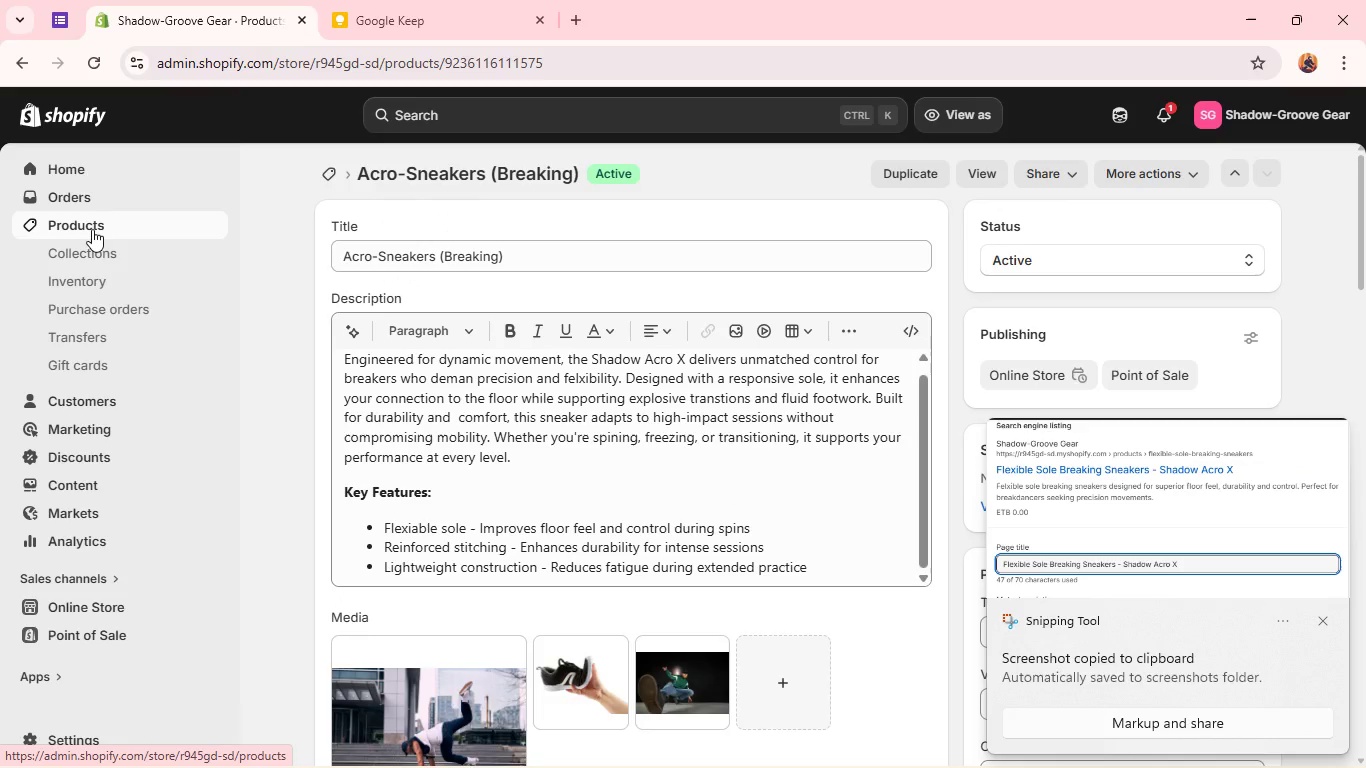 
left_click([92, 229])
 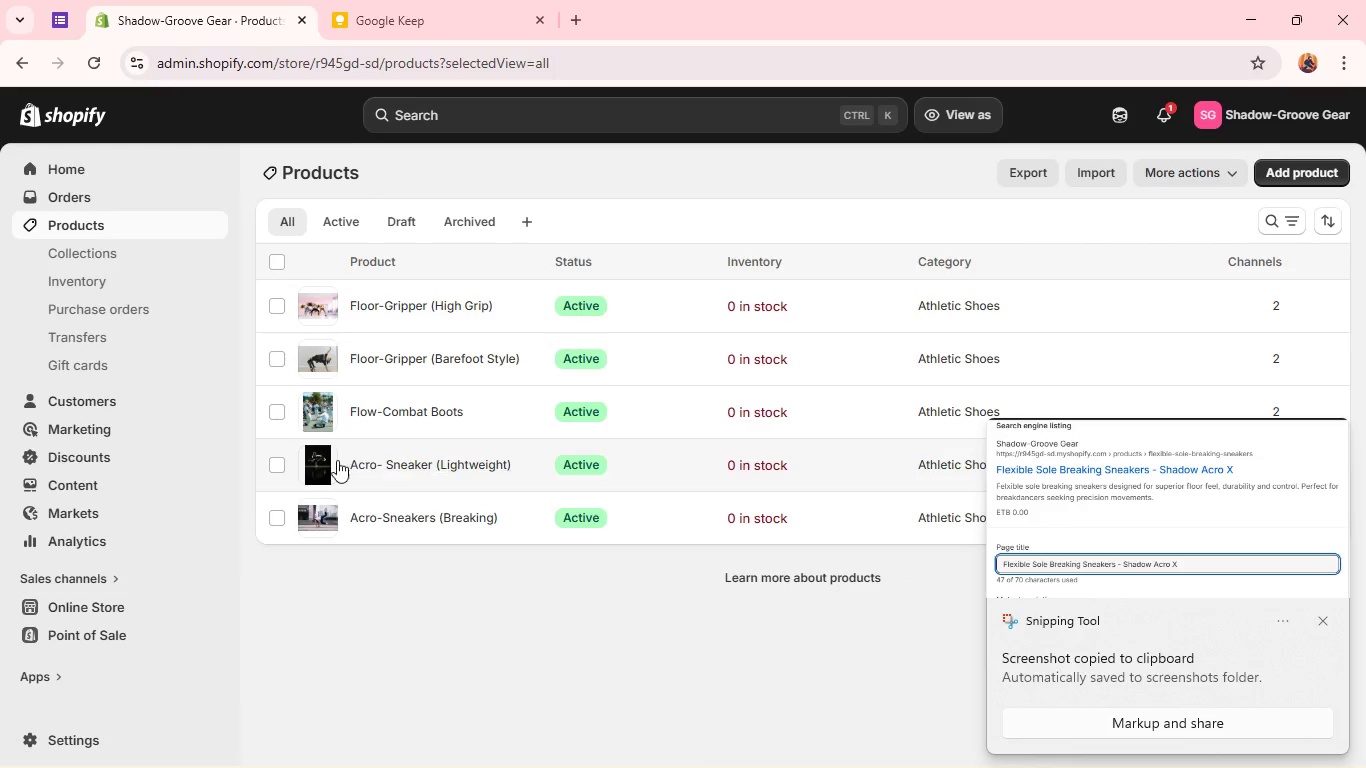 
left_click([329, 460])
 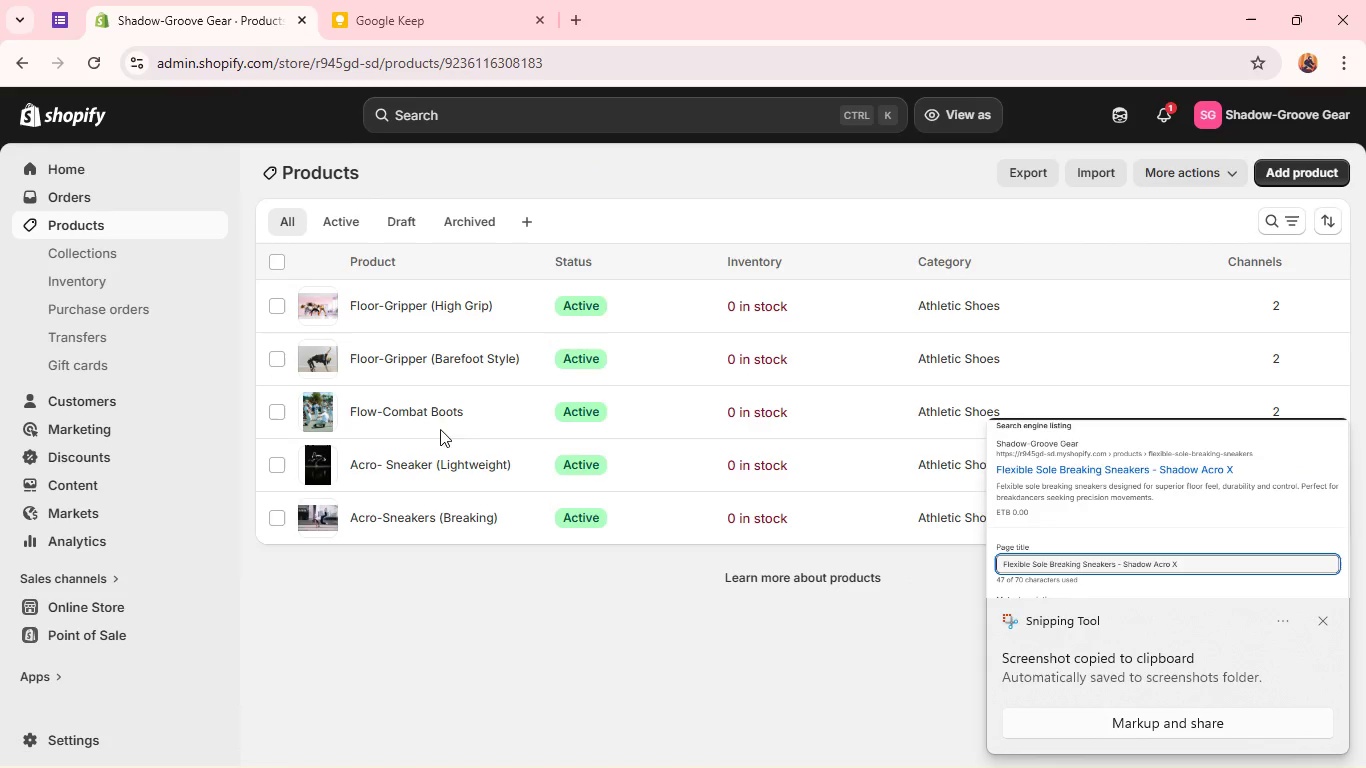 
mouse_move([460, 405])
 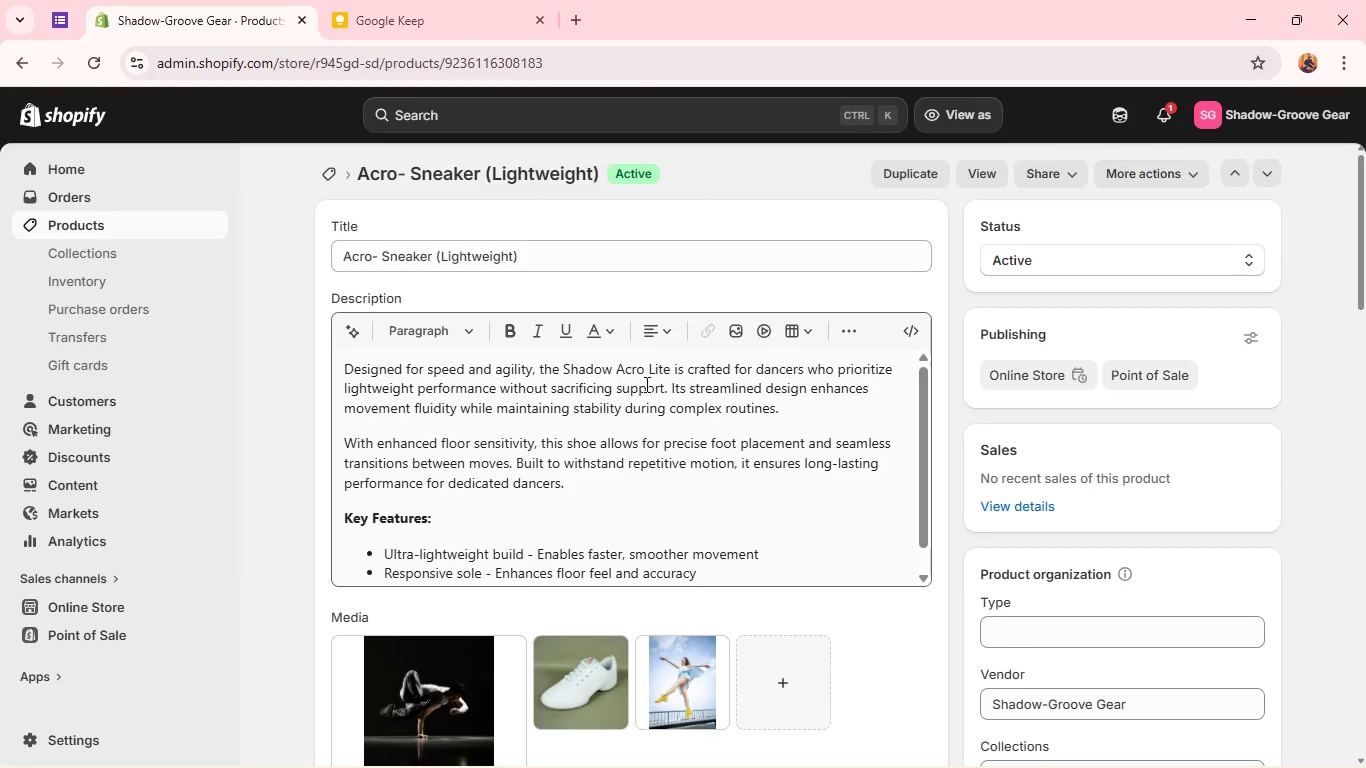 
wait(7.59)
 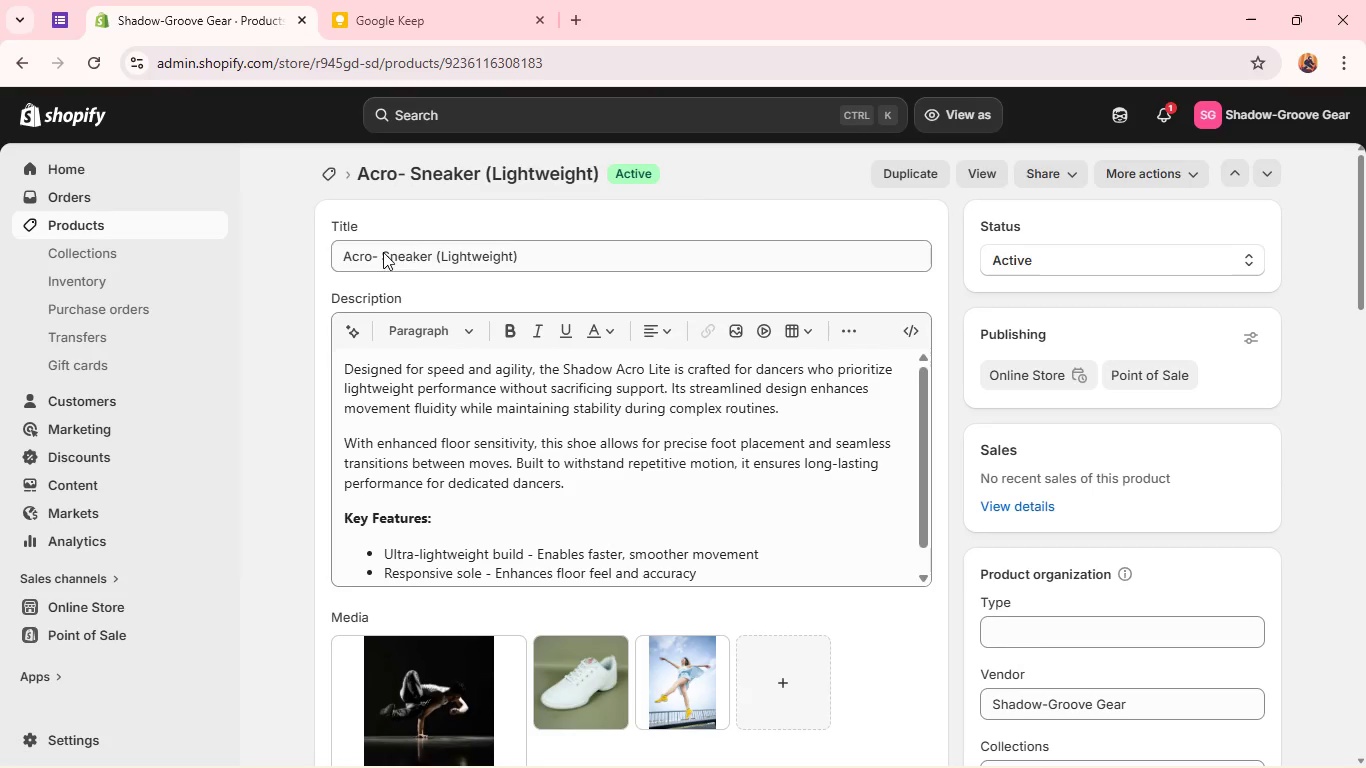 
scroll: coordinate [458, 508], scroll_direction: down, amount: 12.0
 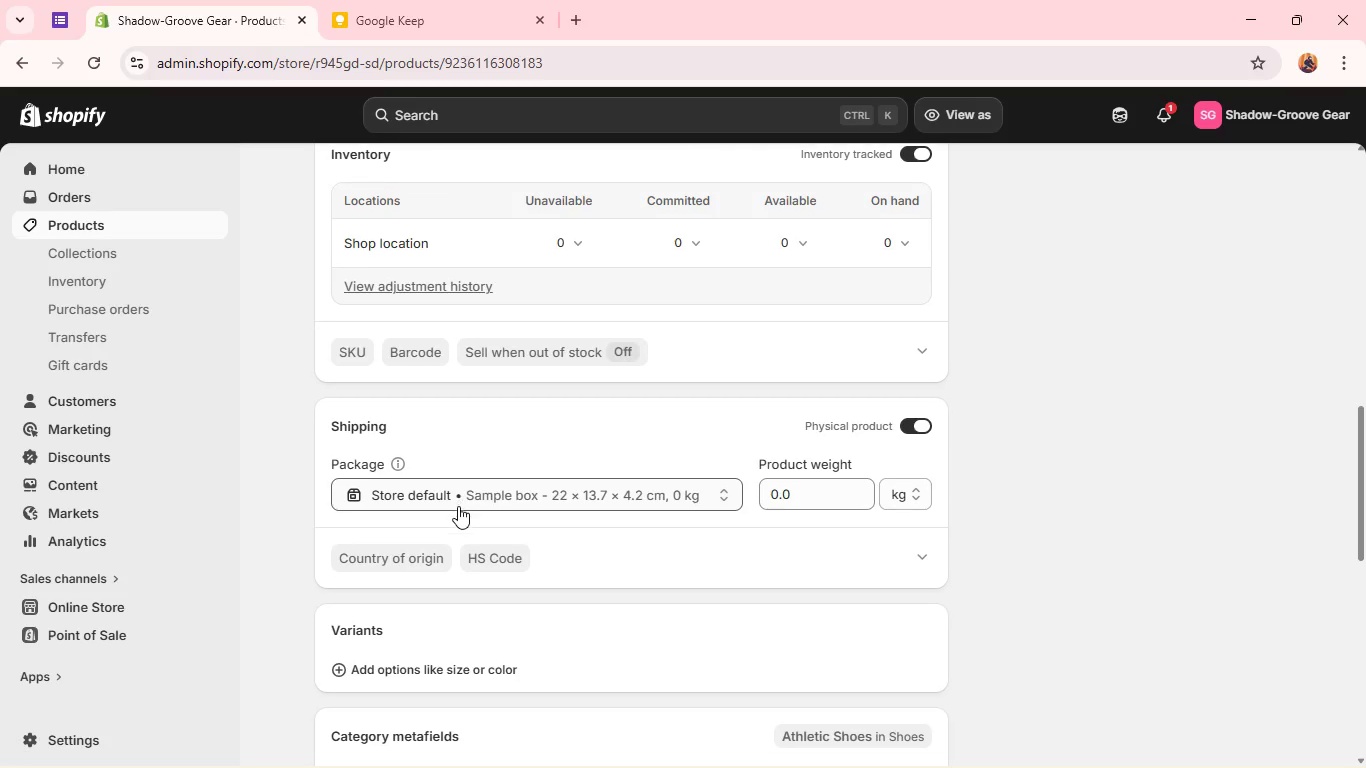 
scroll: coordinate [458, 502], scroll_direction: down, amount: 7.0
 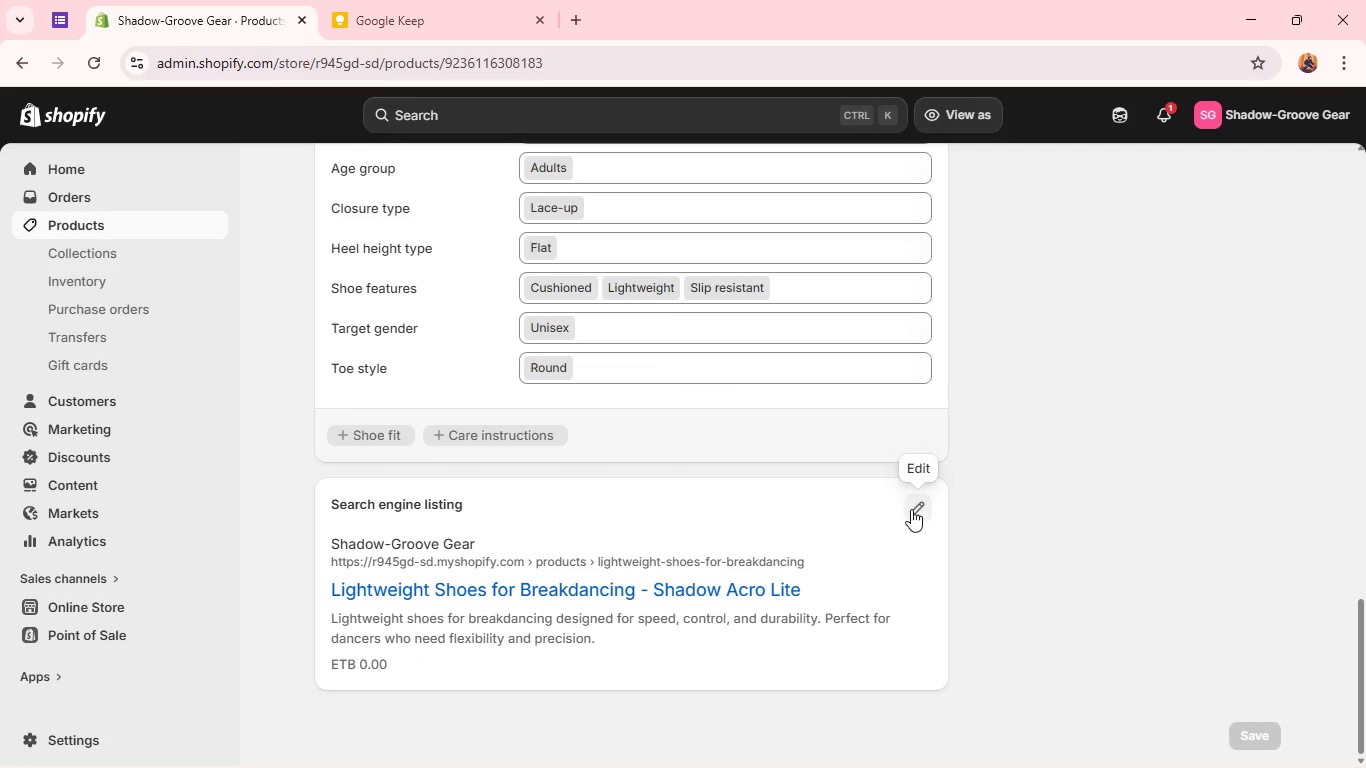 
left_click([911, 509])
 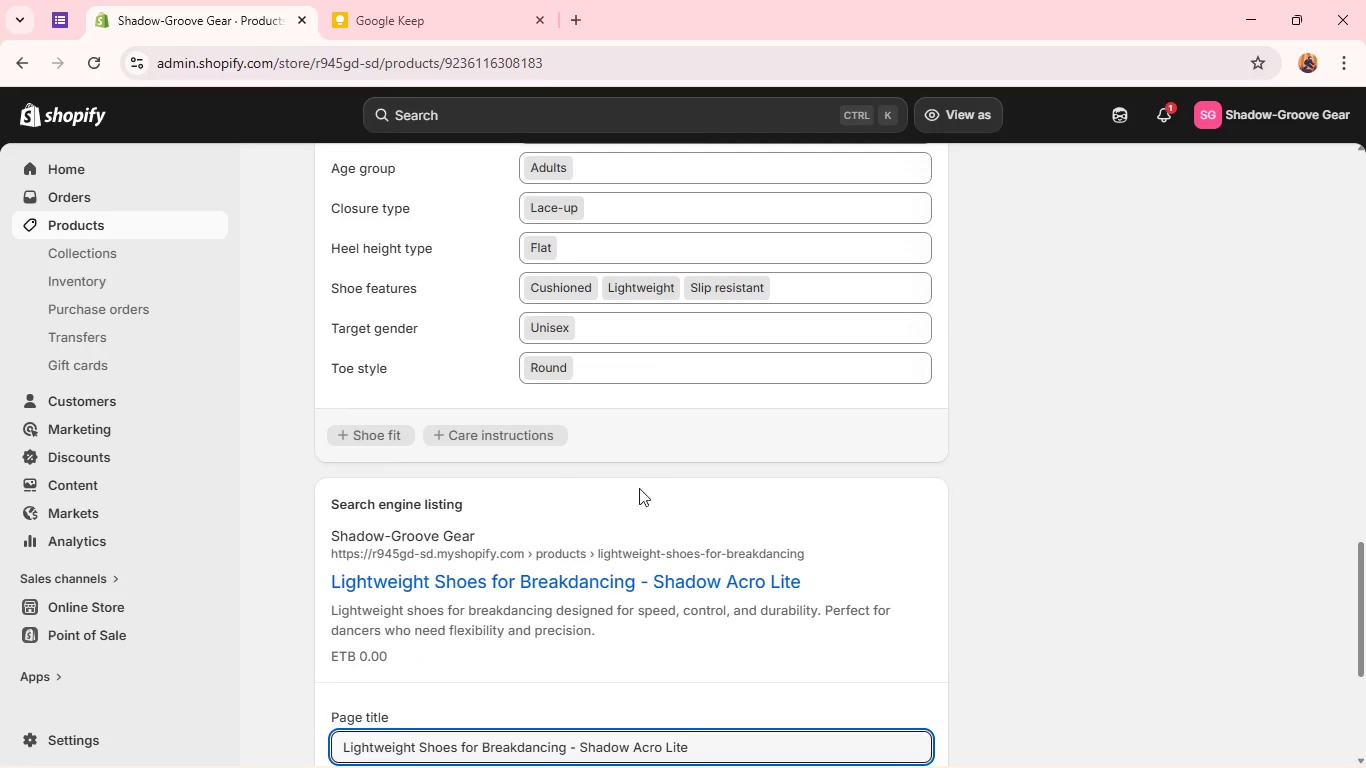 
scroll: coordinate [637, 513], scroll_direction: down, amount: 3.0
 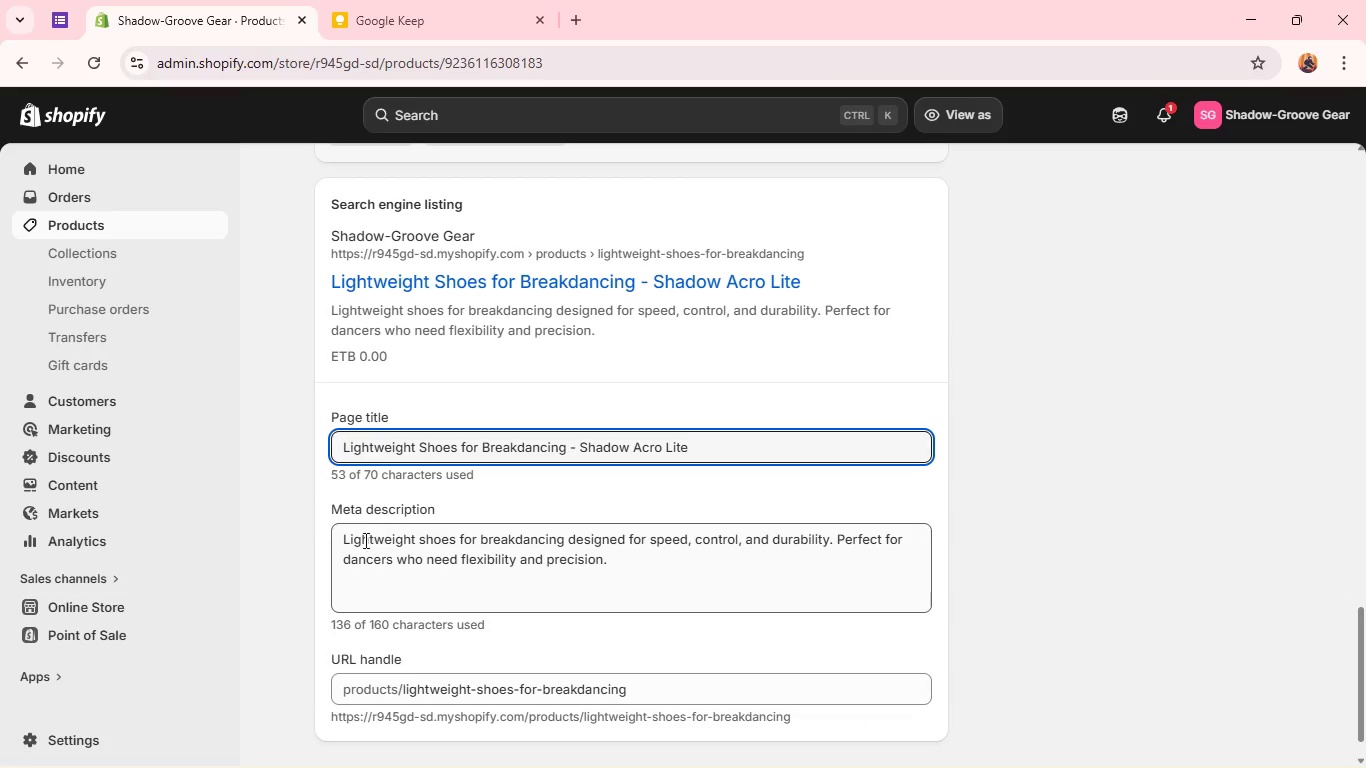 
wait(9.49)
 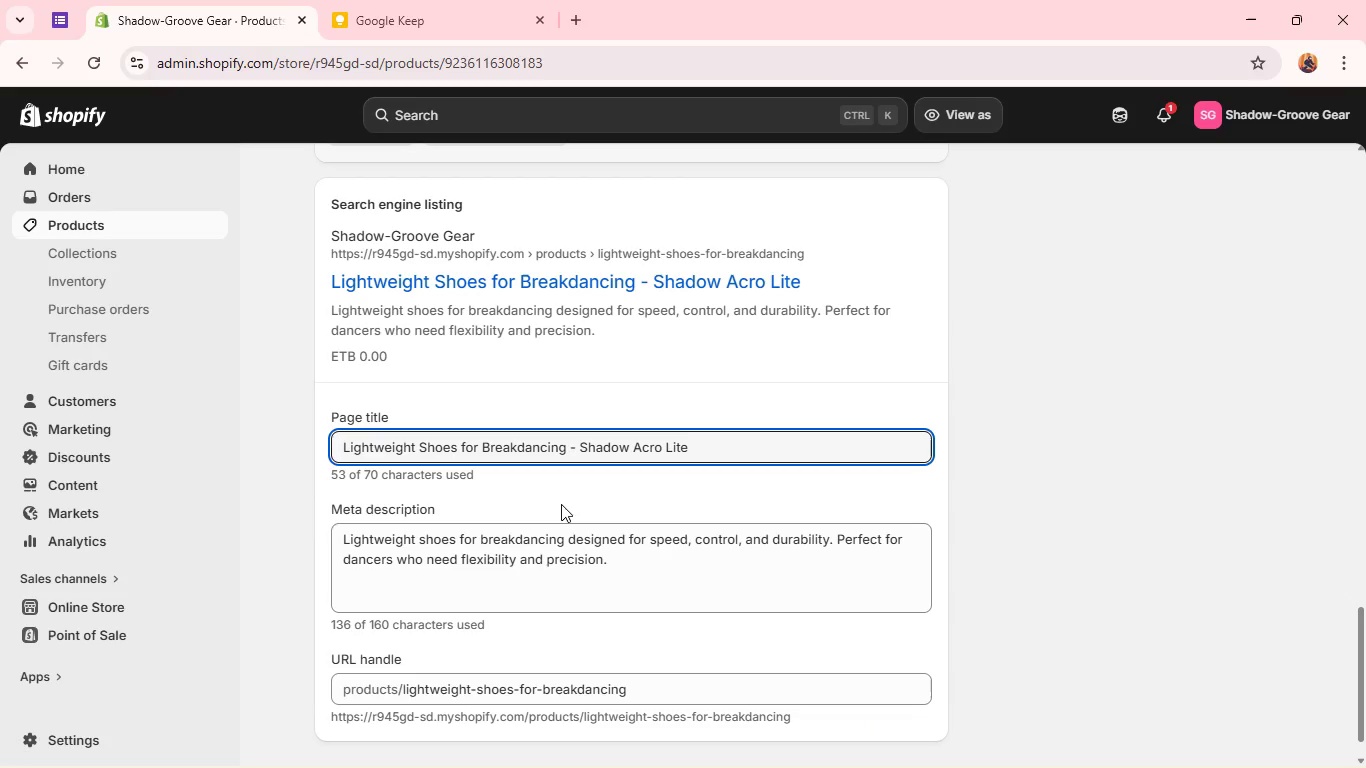 
key(Meta+Shift+S)
 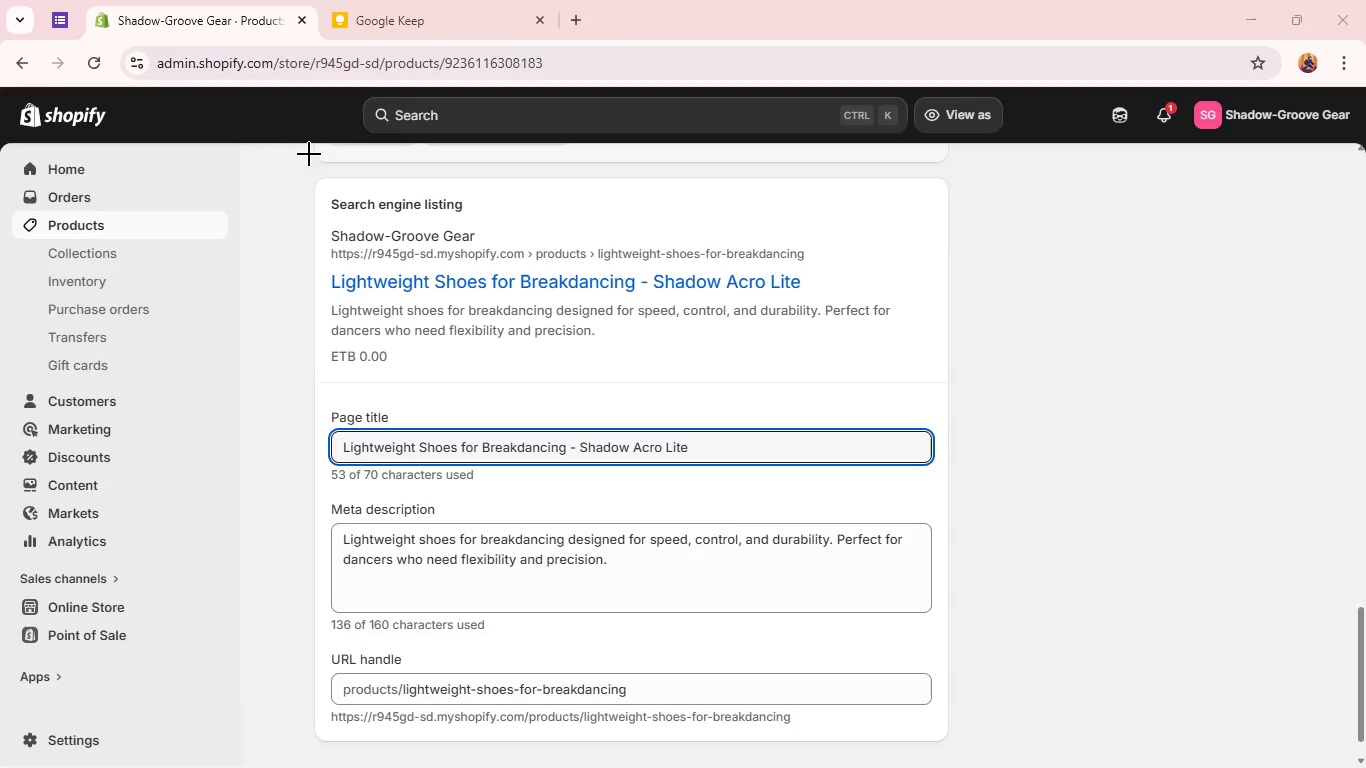 
left_click_drag(start_coordinate=[306, 152], to_coordinate=[959, 760])
 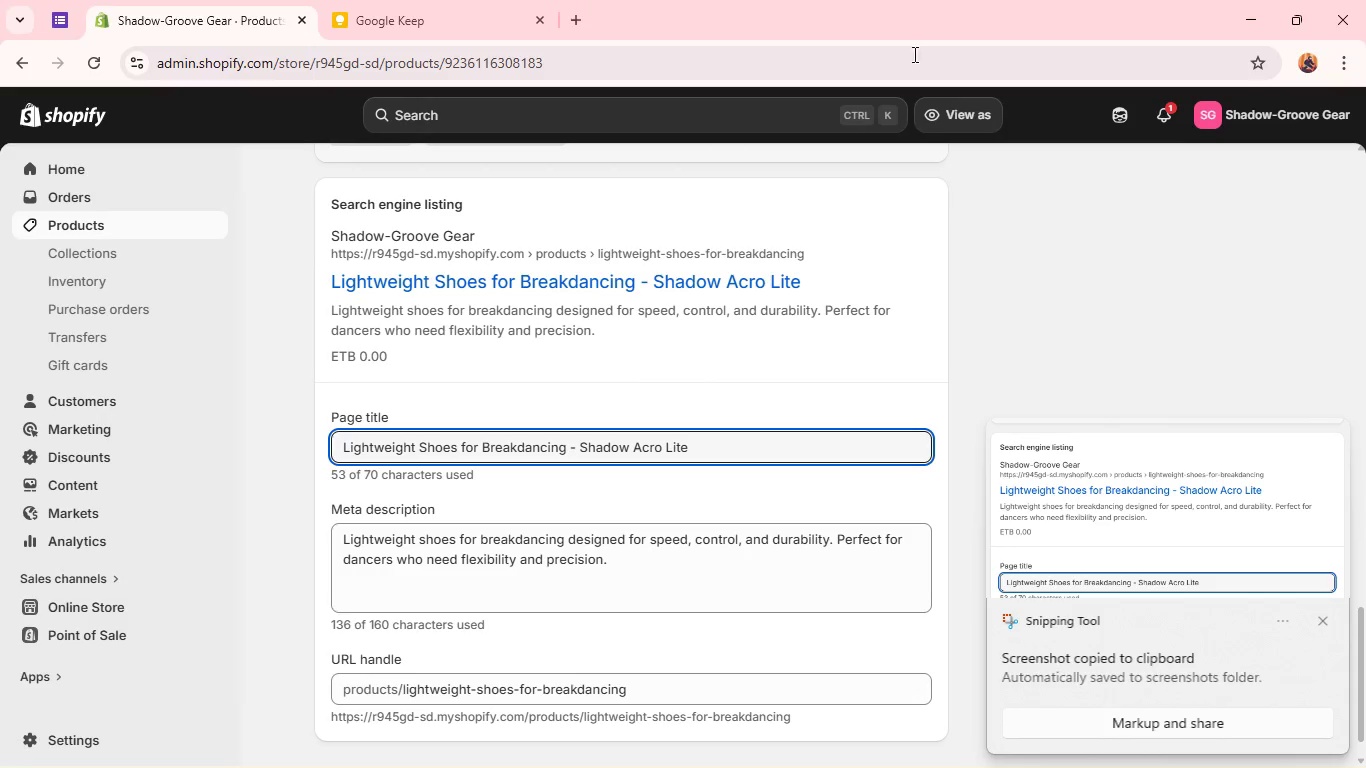 
scroll: coordinate [586, 392], scroll_direction: up, amount: 19.0
 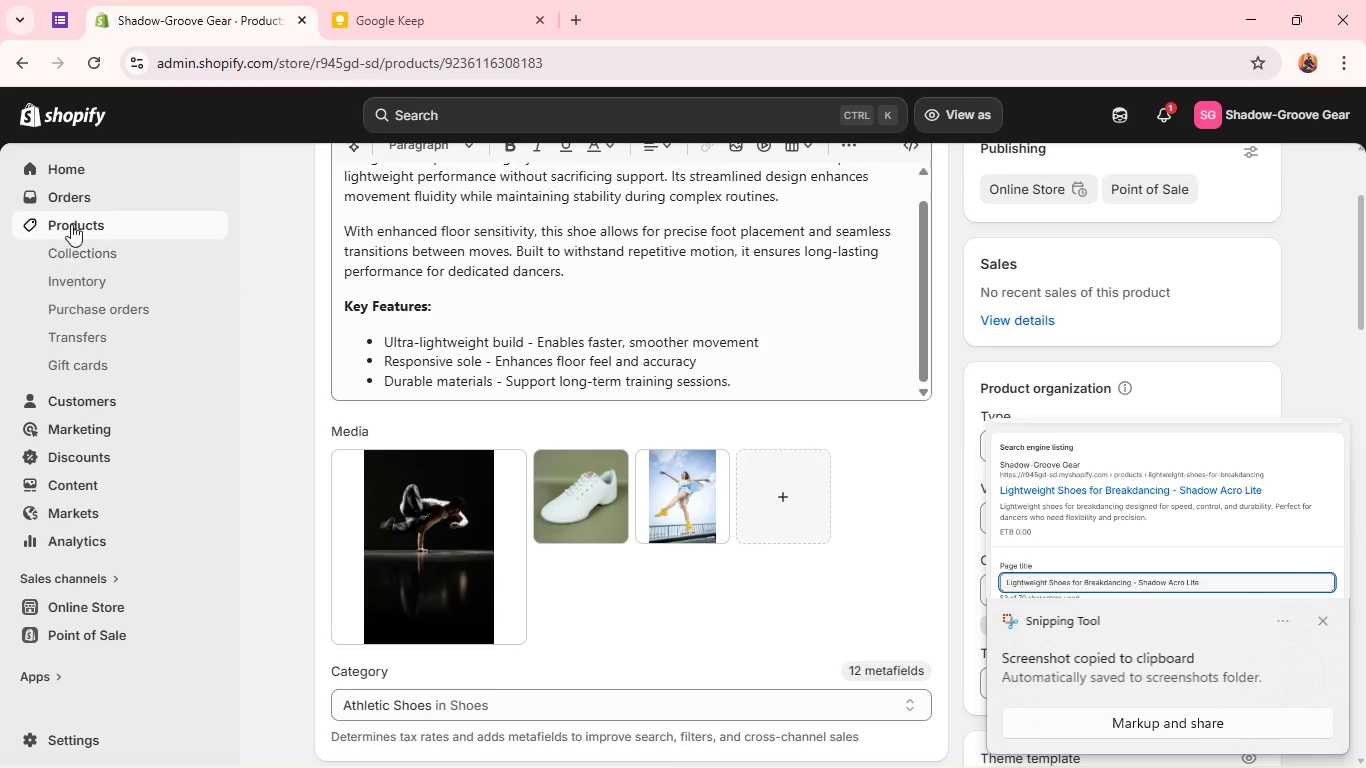 
left_click([72, 224])
 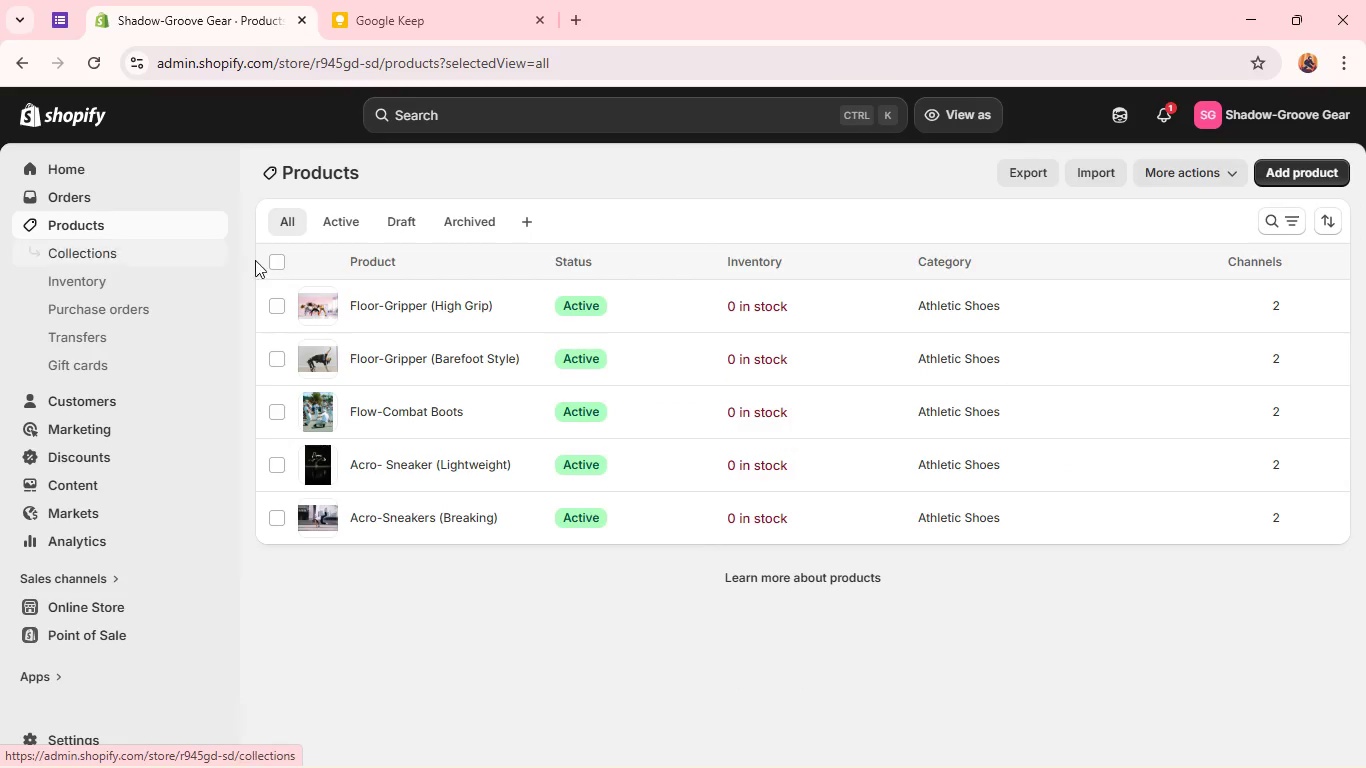 
left_click([324, 400])
 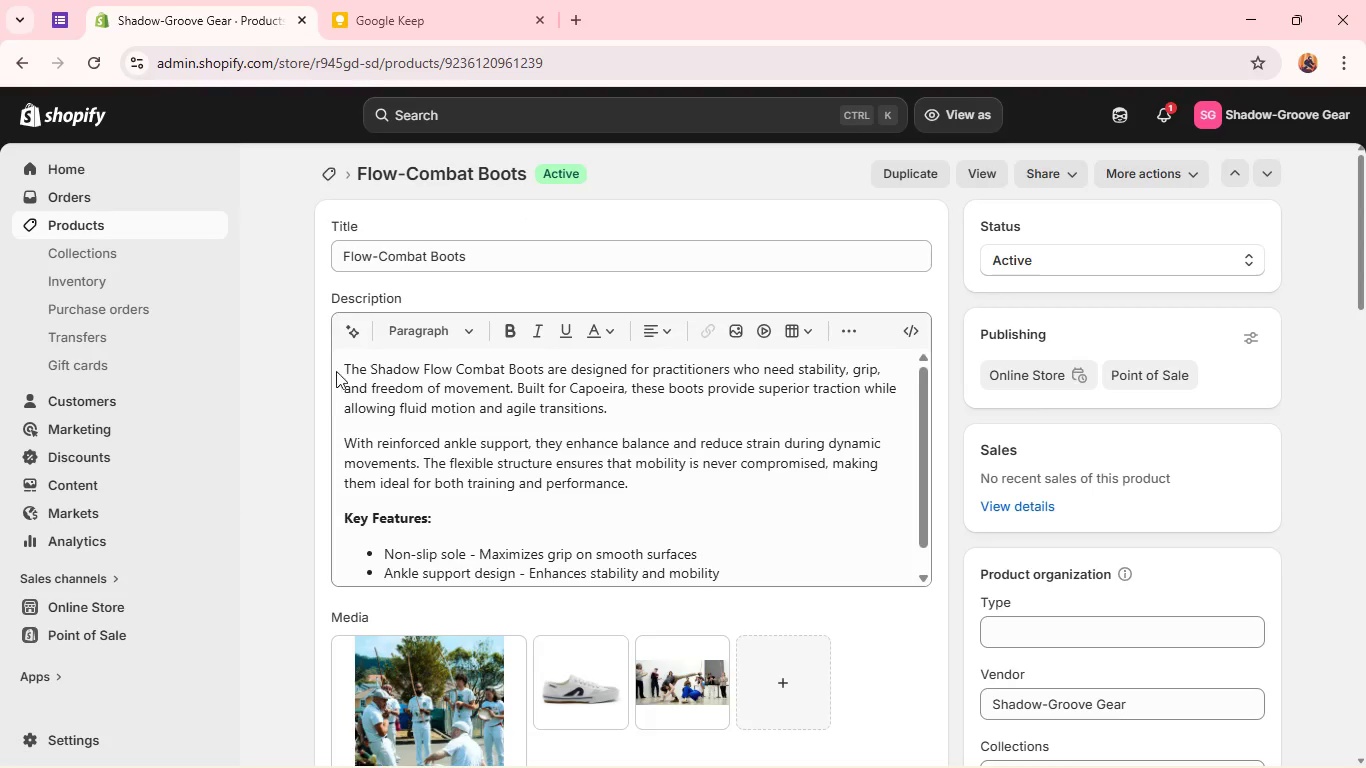 
wait(19.25)
 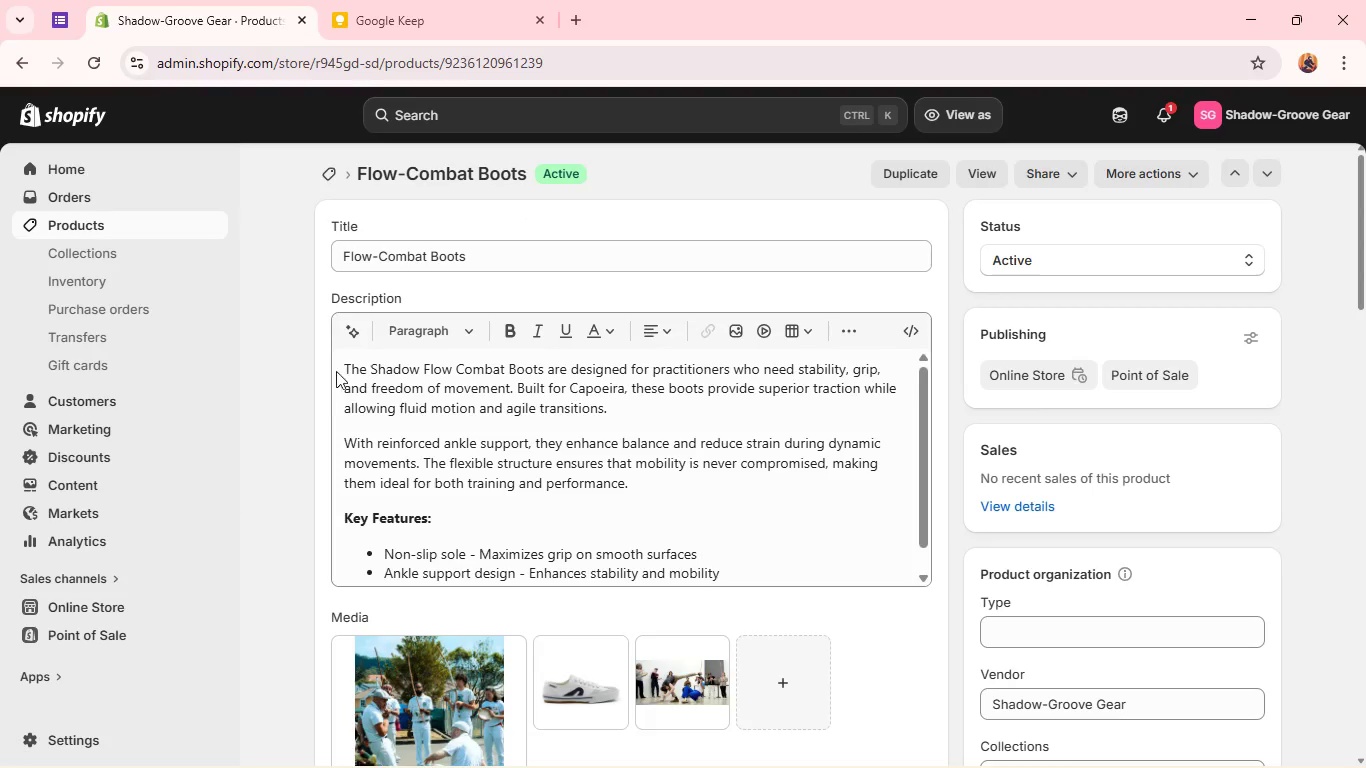 
scroll: coordinate [438, 457], scroll_direction: down, amount: 1.0
 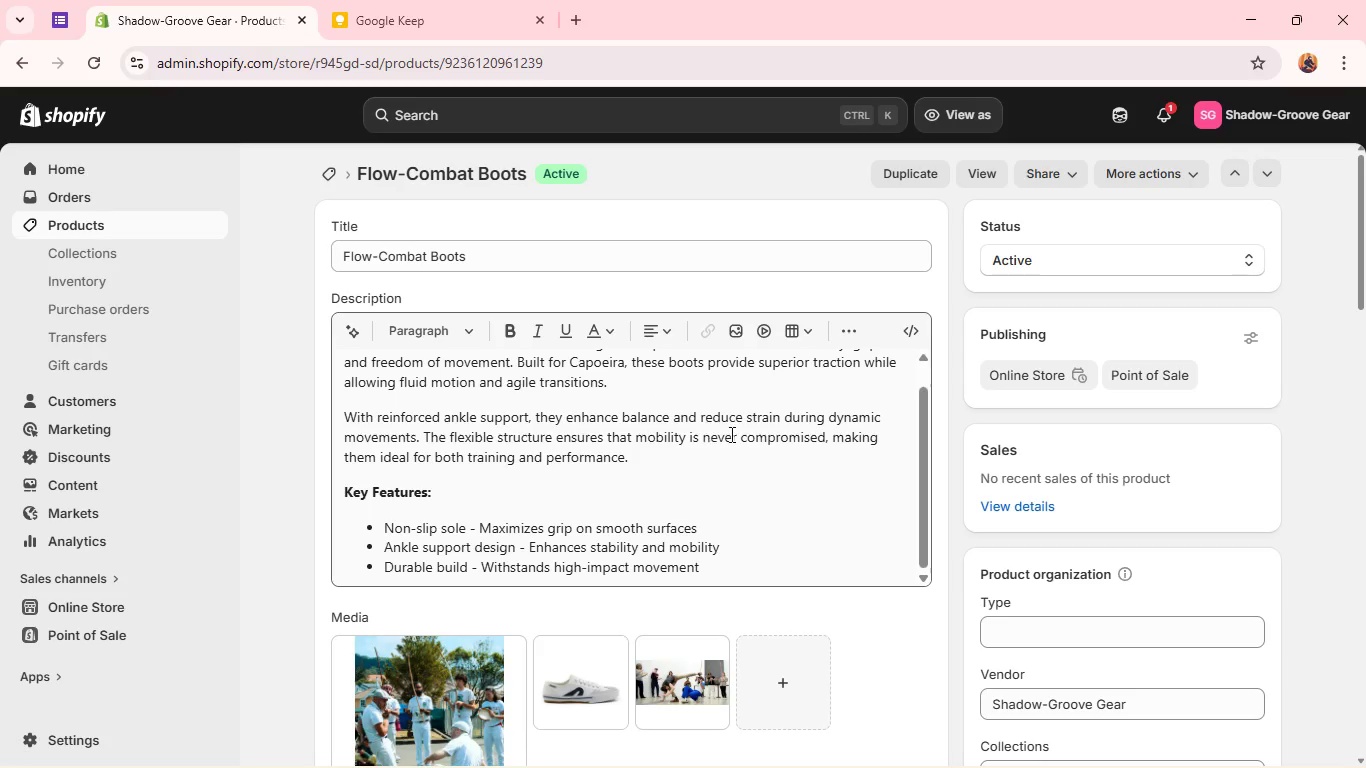 
wait(7.5)
 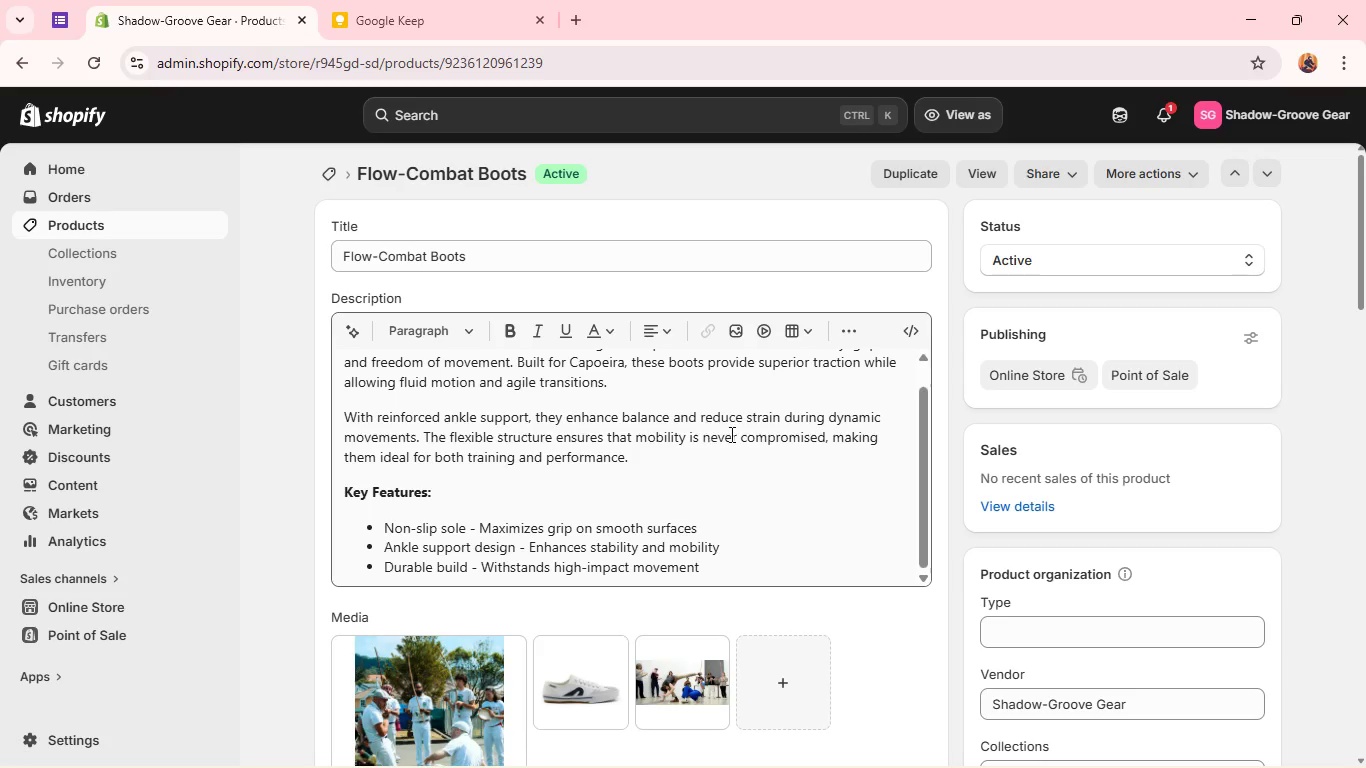 
scroll: coordinate [466, 542], scroll_direction: down, amount: 3.0
 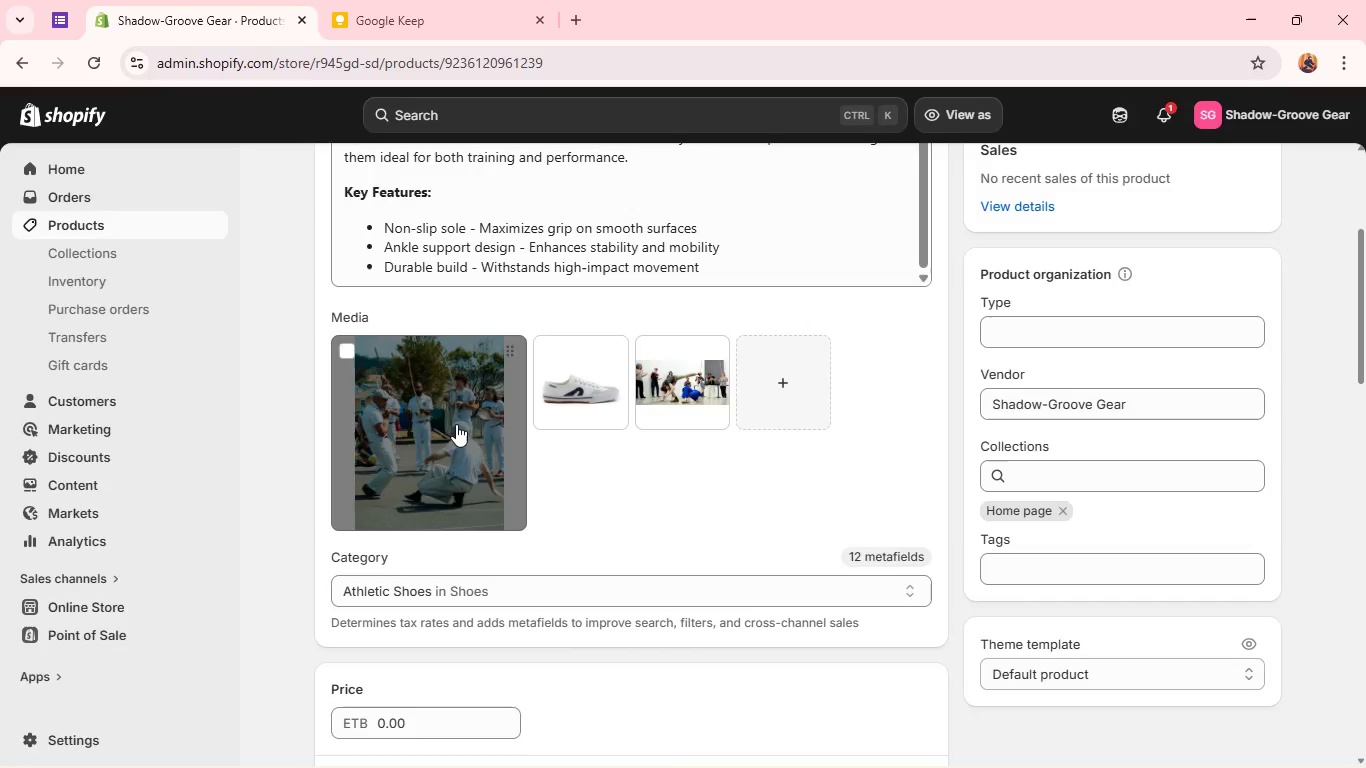 
left_click([456, 424])
 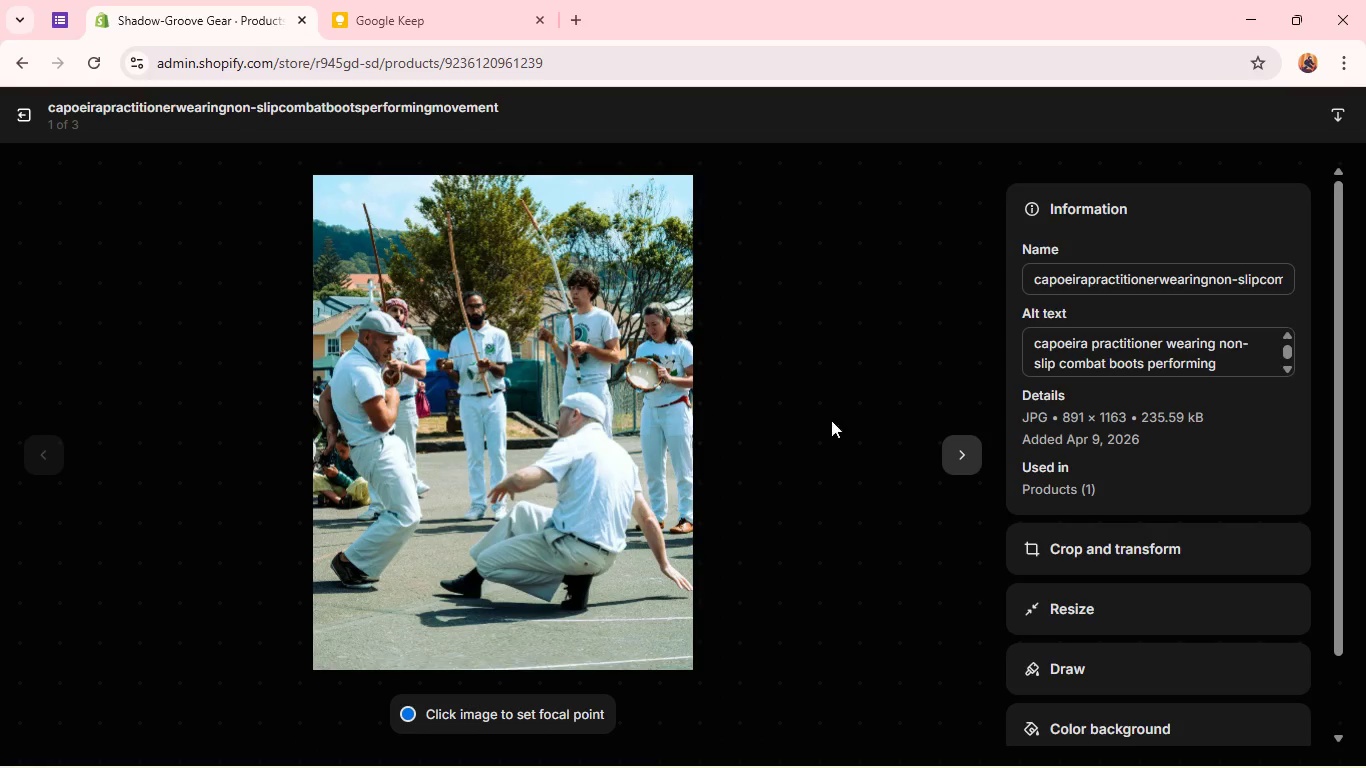 
left_click([956, 459])
 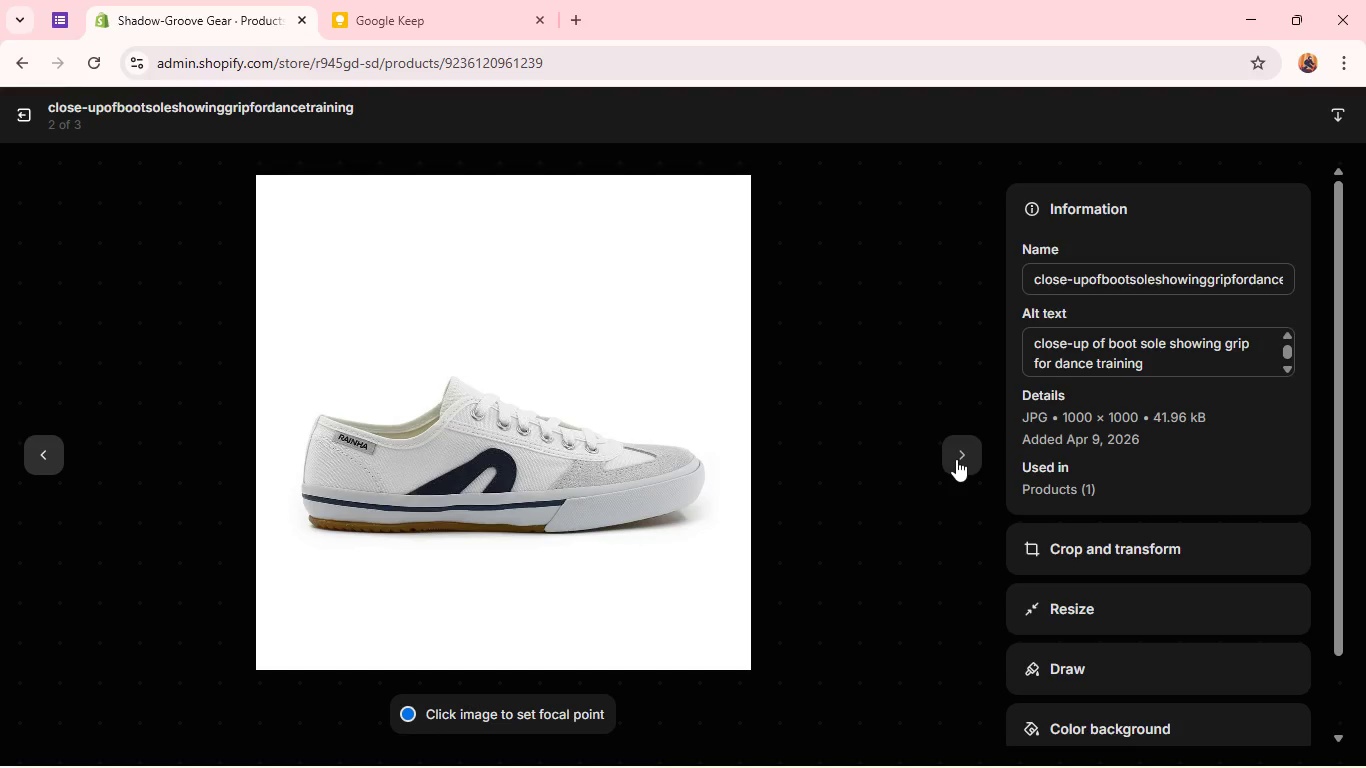 
left_click([956, 459])
 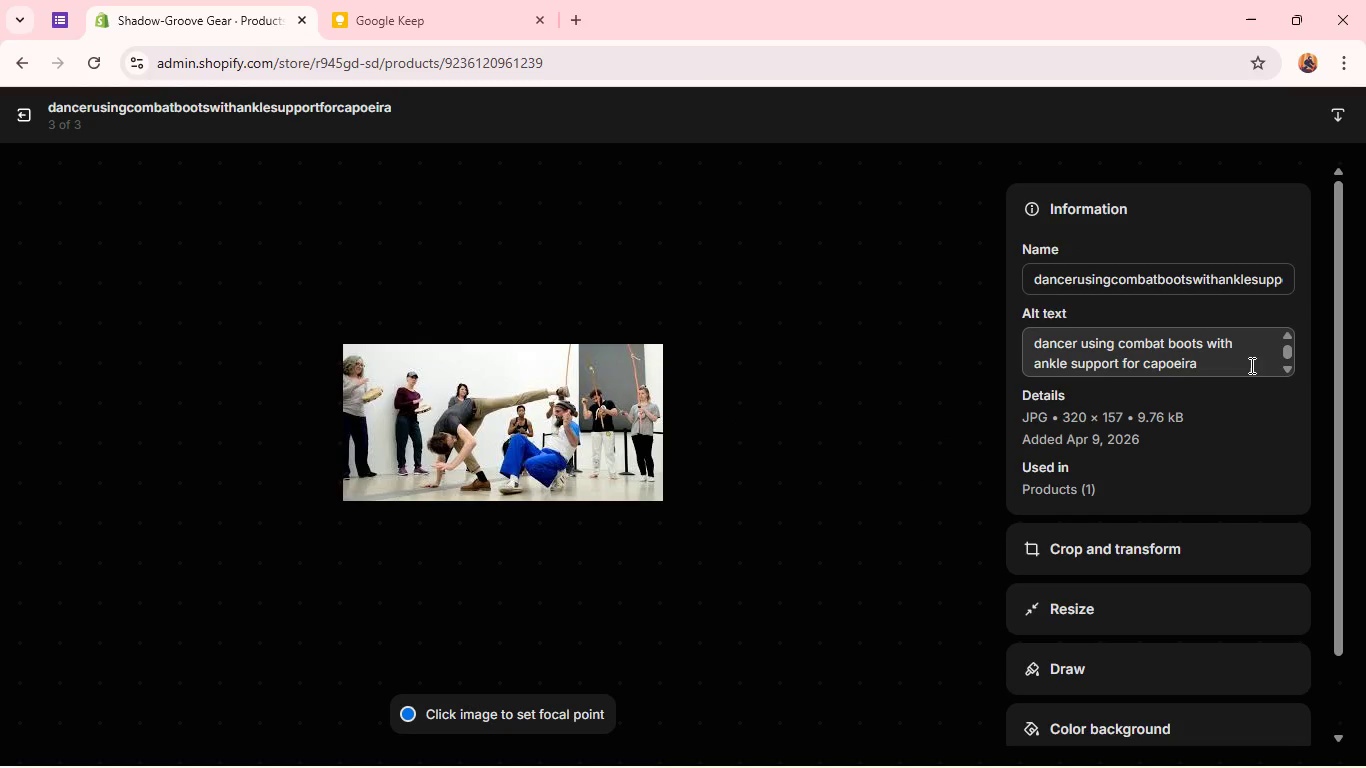 
wait(6.88)
 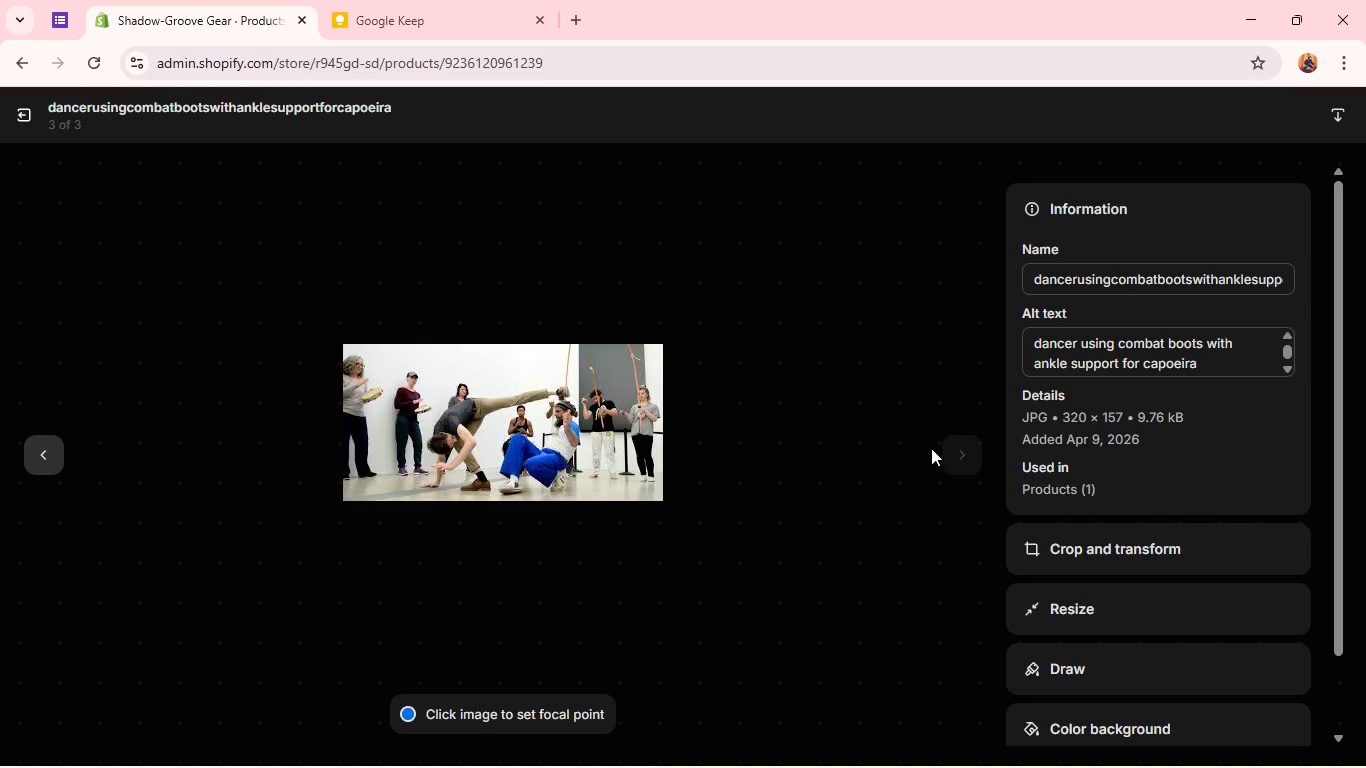 
left_click([51, 452])
 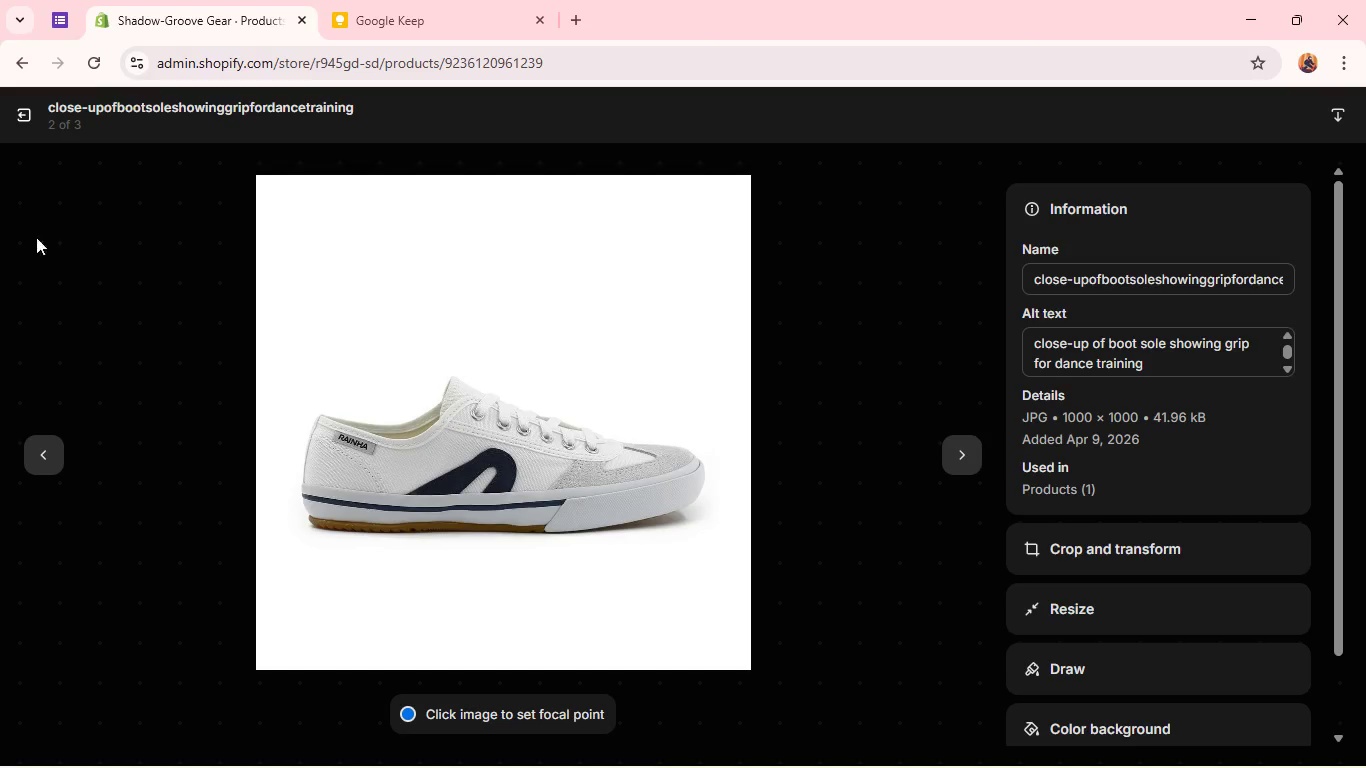 
left_click([30, 114])
 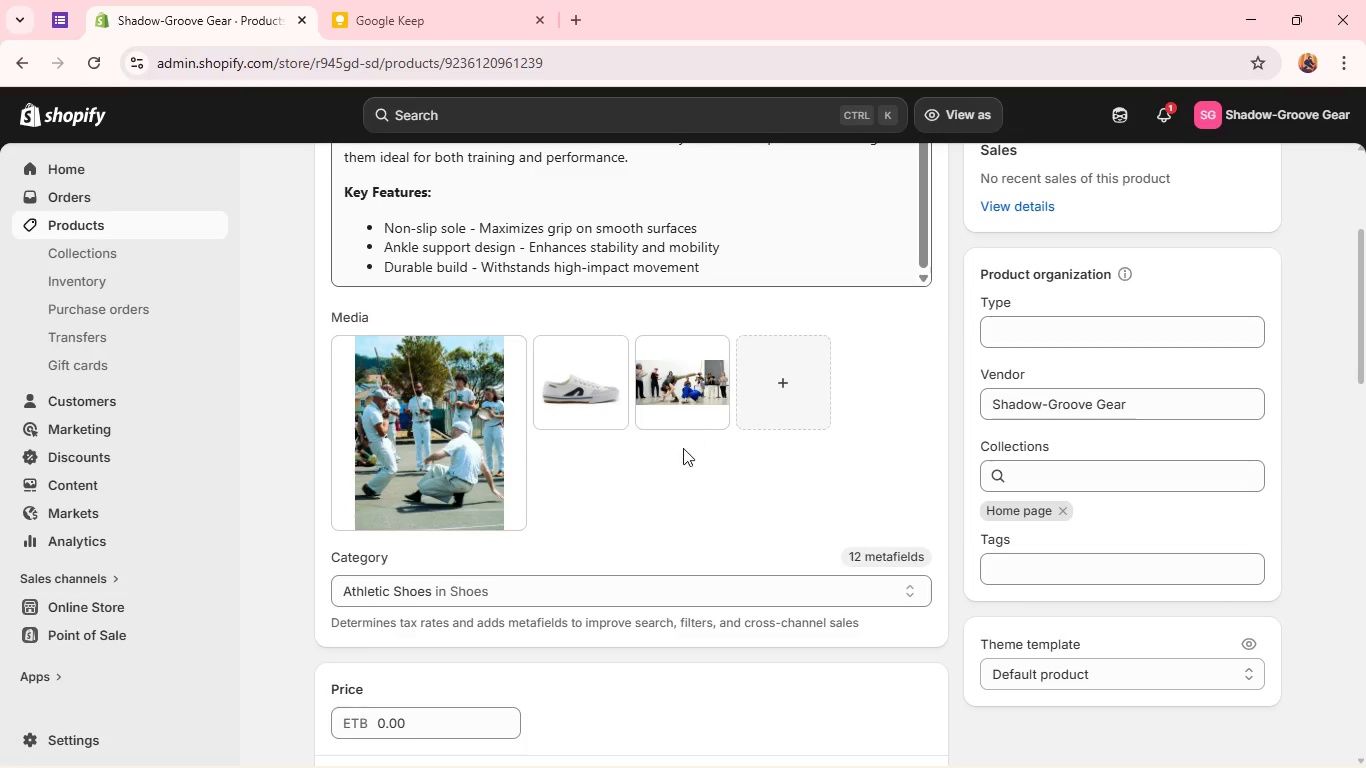 
scroll: coordinate [633, 426], scroll_direction: down, amount: 17.0
 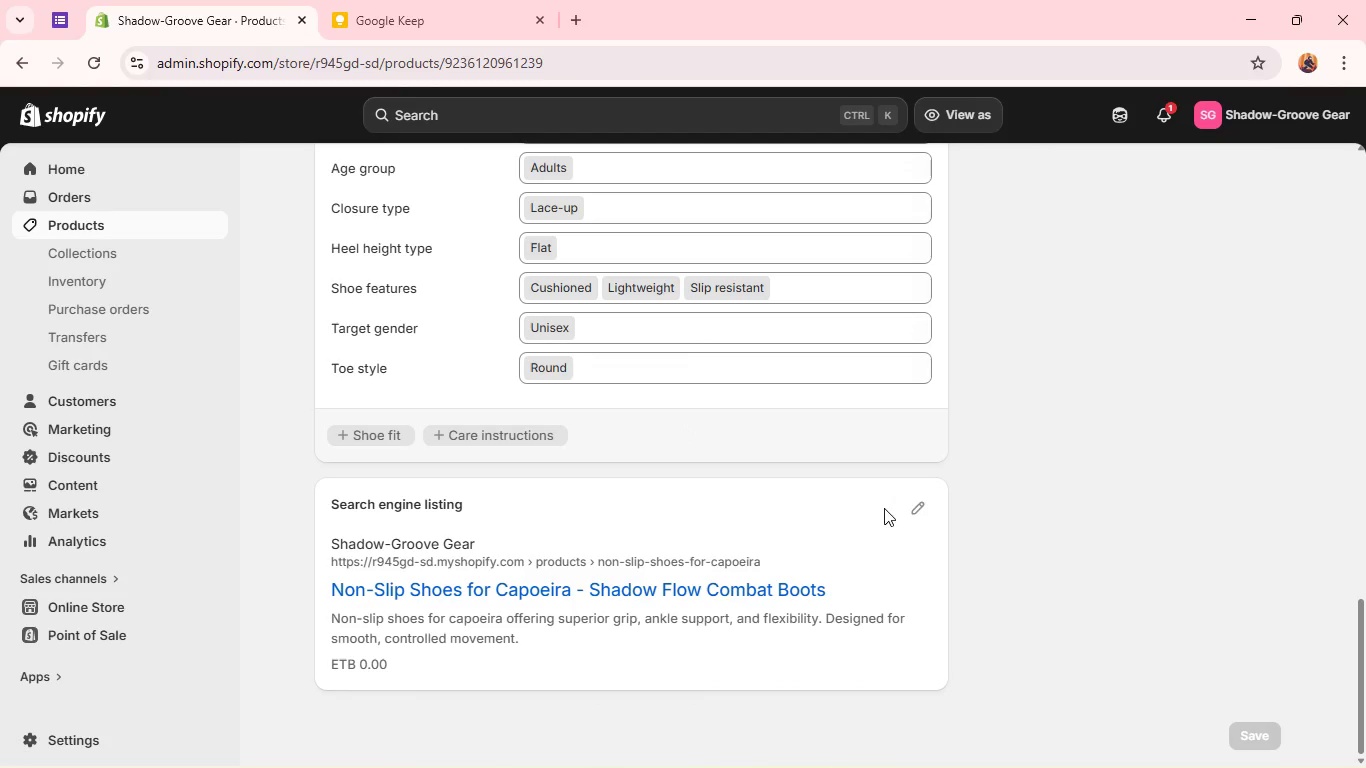 
left_click([901, 508])
 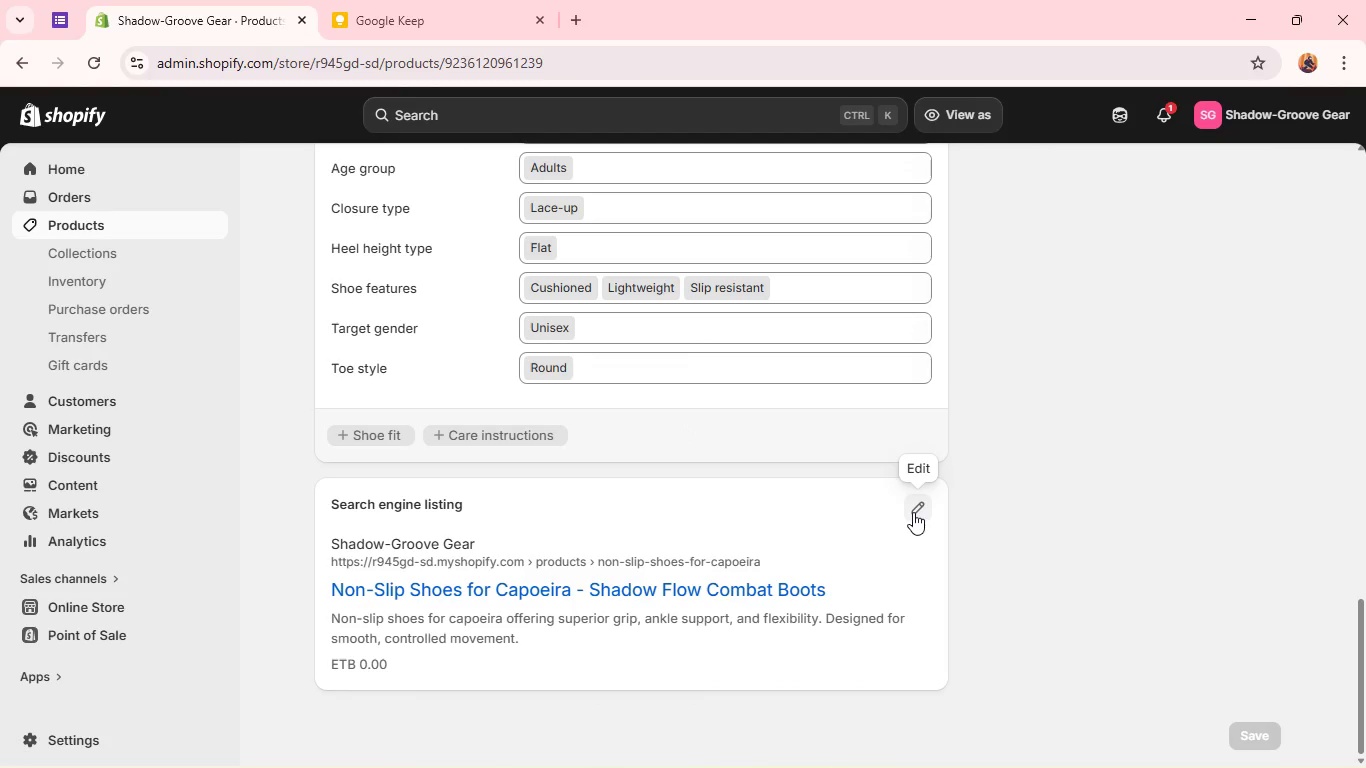 
left_click([913, 512])
 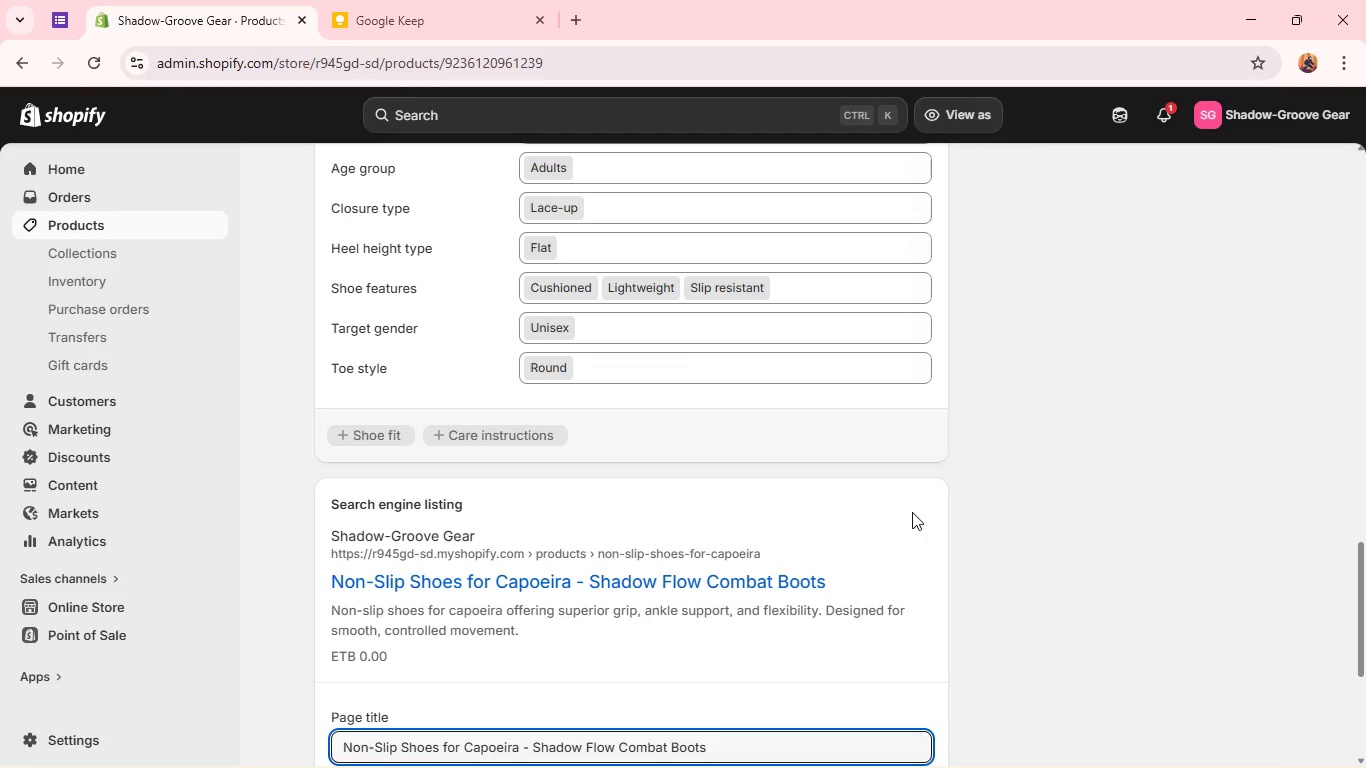 
wait(16.05)
 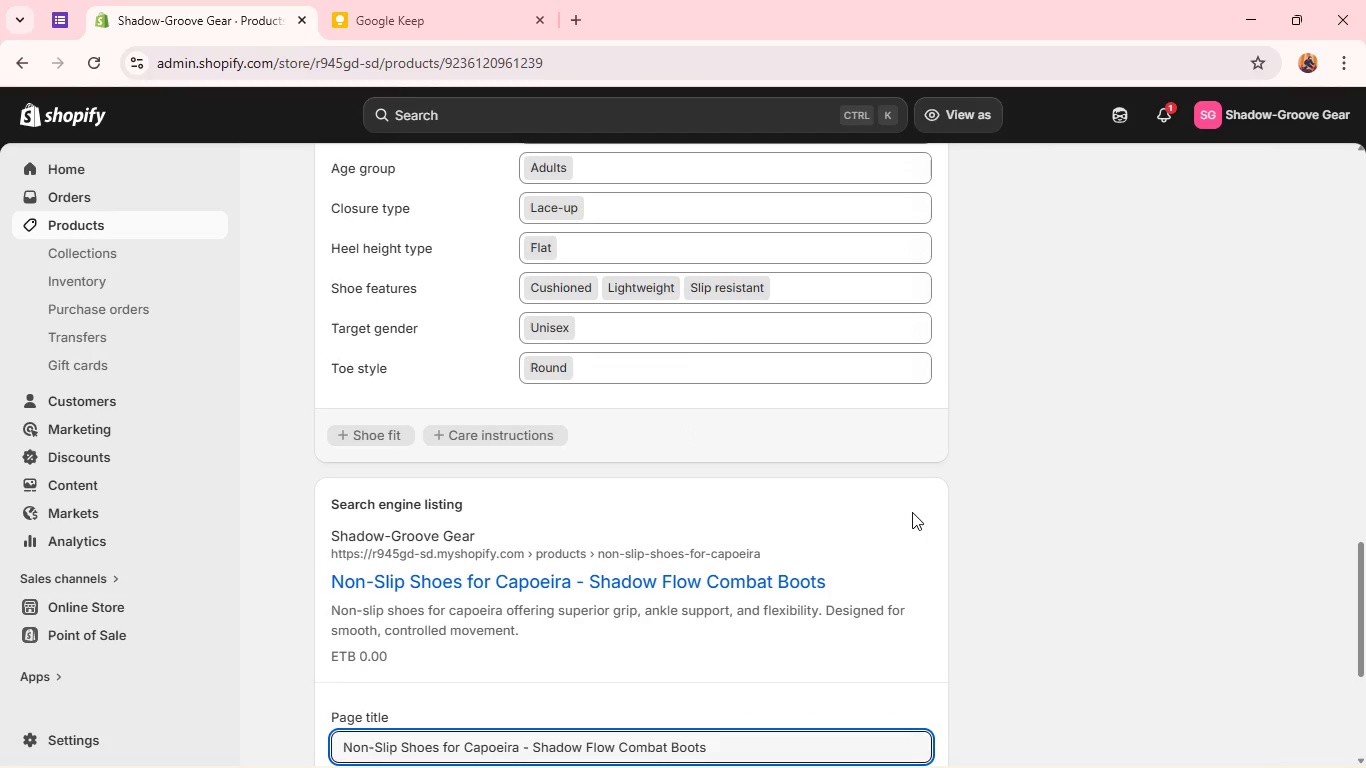 
scroll: coordinate [681, 499], scroll_direction: down, amount: 4.0
 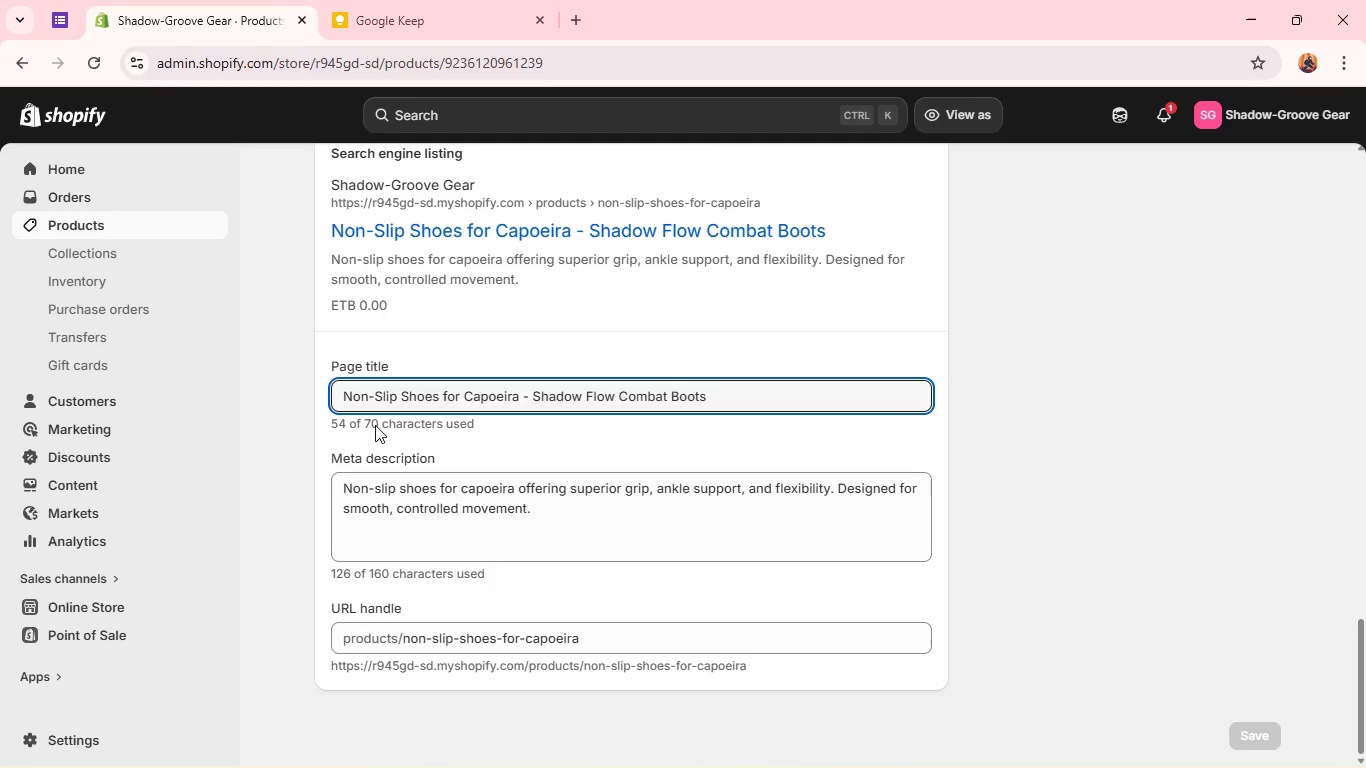 
wait(26.97)
 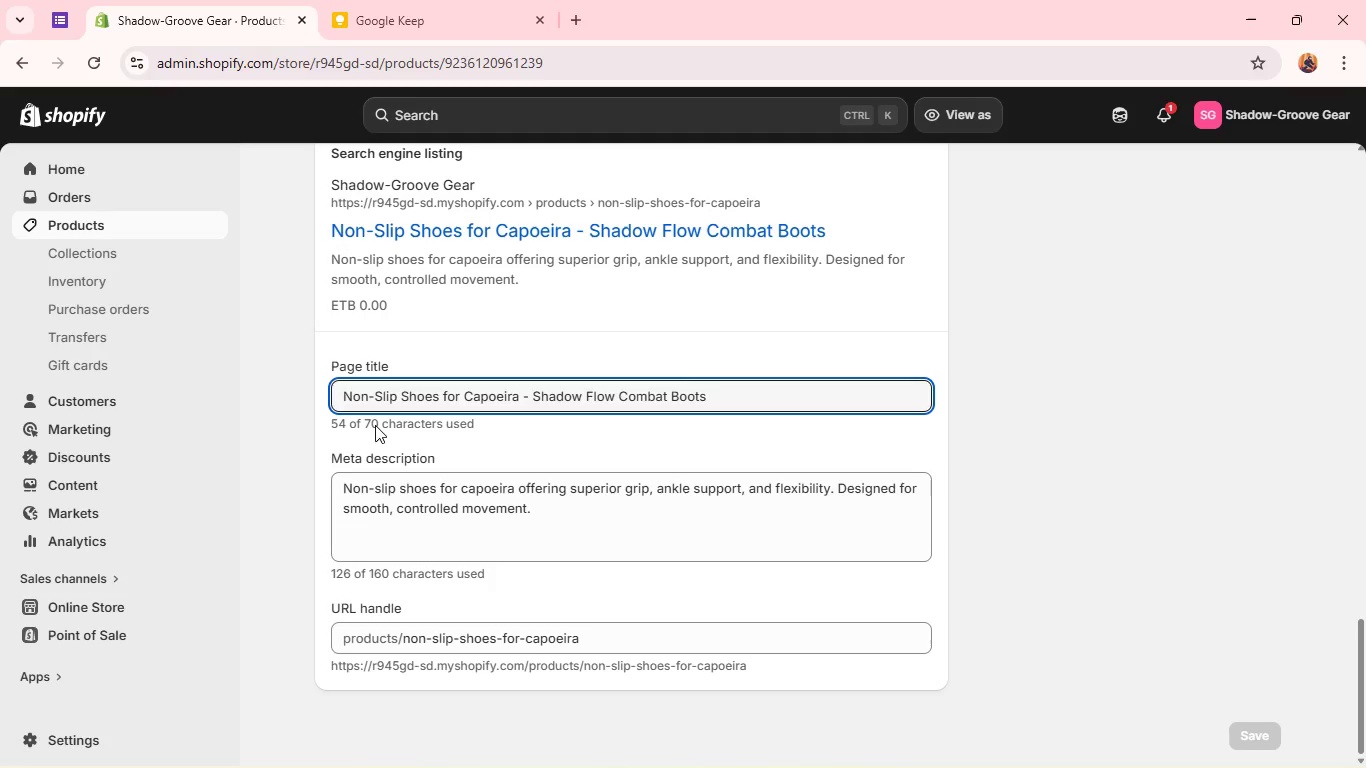 
scroll: coordinate [552, 466], scroll_direction: down, amount: 1.0
 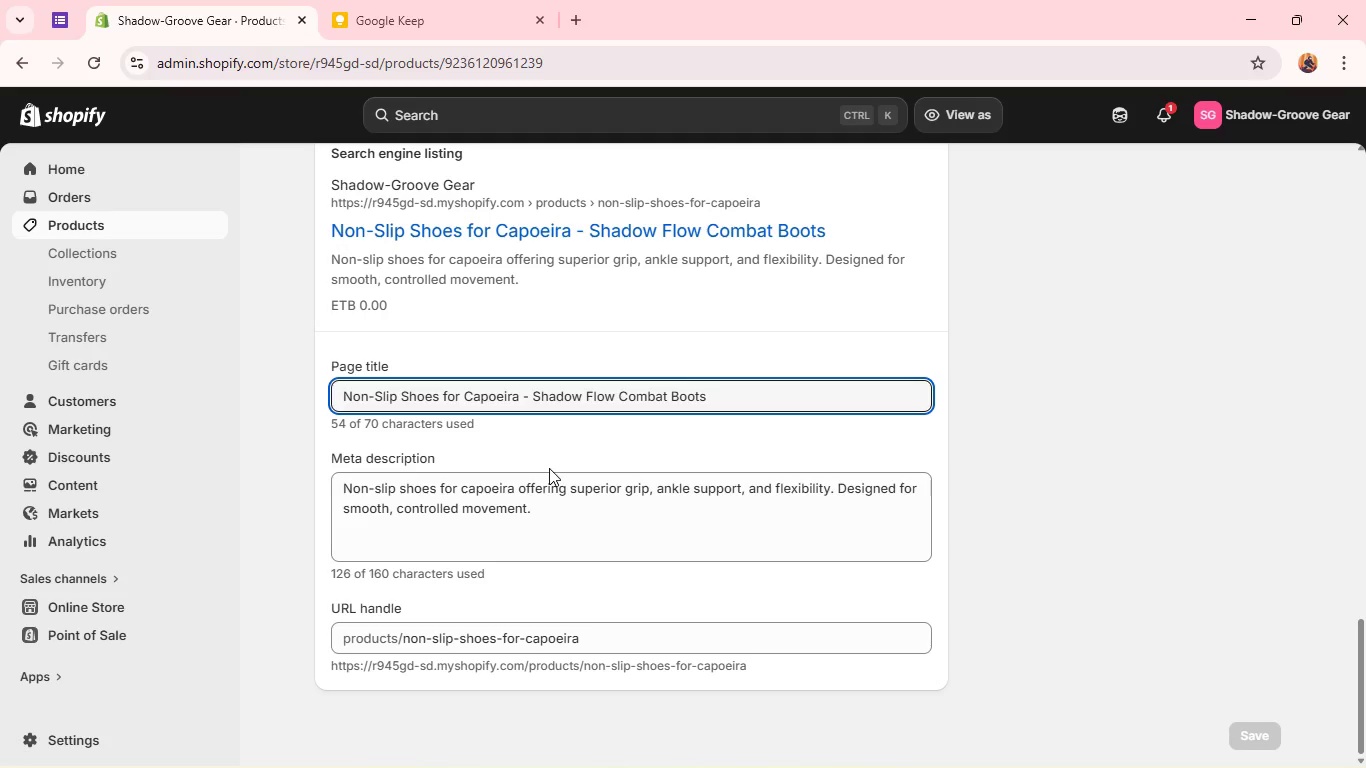 
key(Meta+Shift+S)
 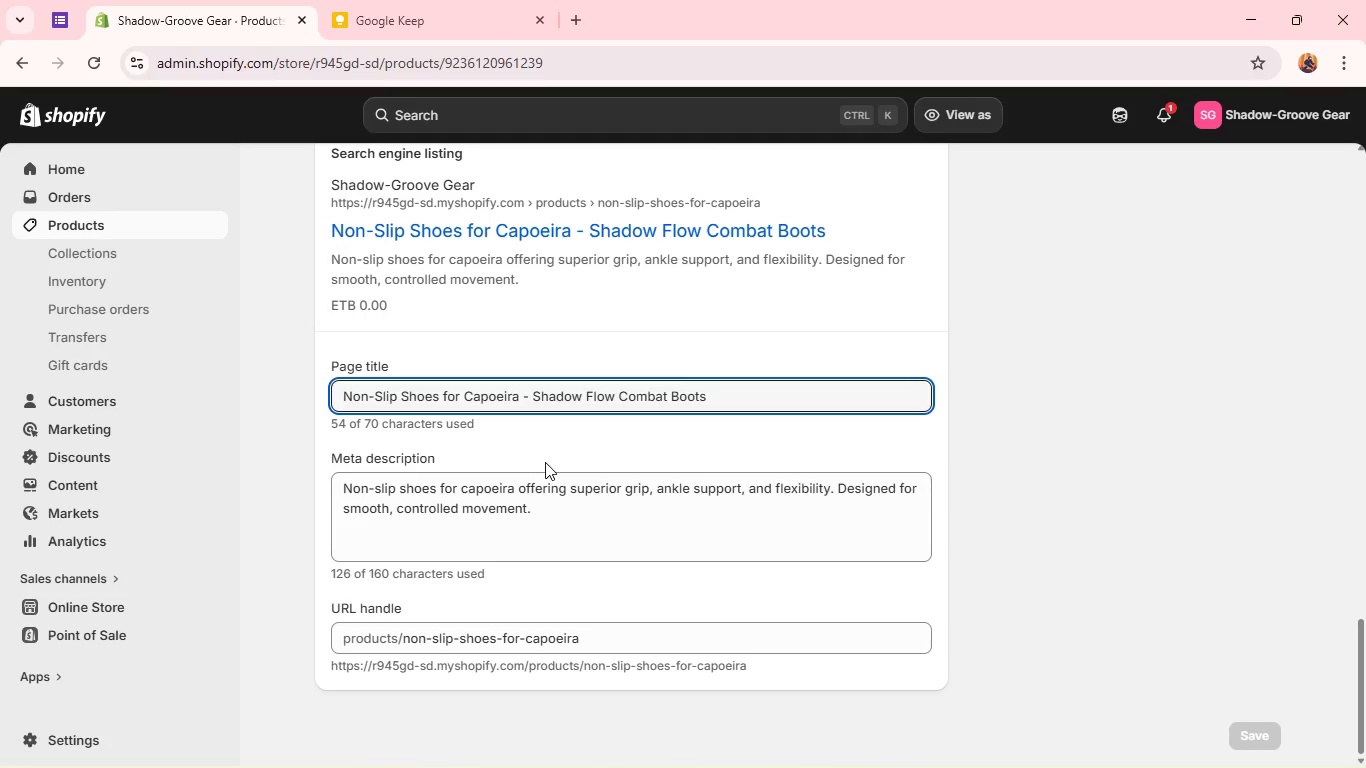 
wait(8.5)
 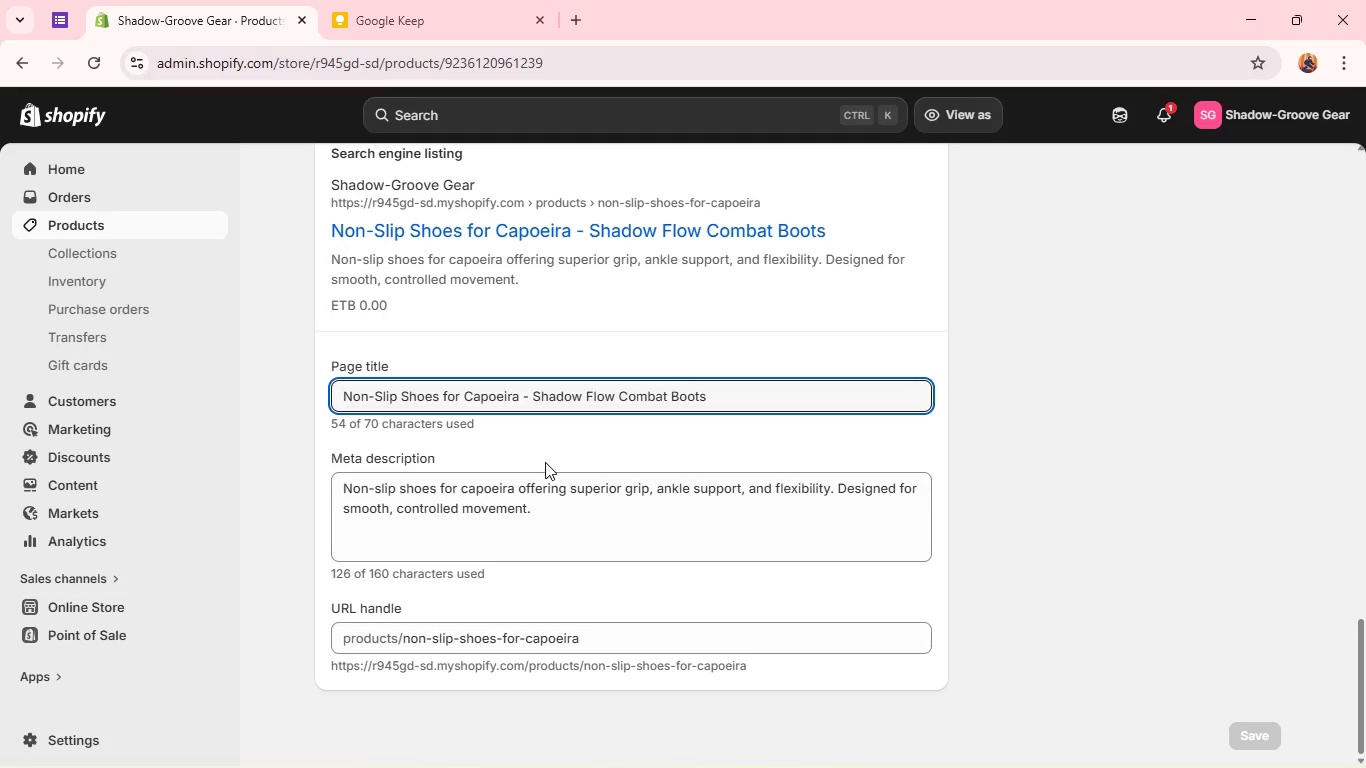 
scroll: coordinate [476, 469], scroll_direction: up, amount: 1.0
 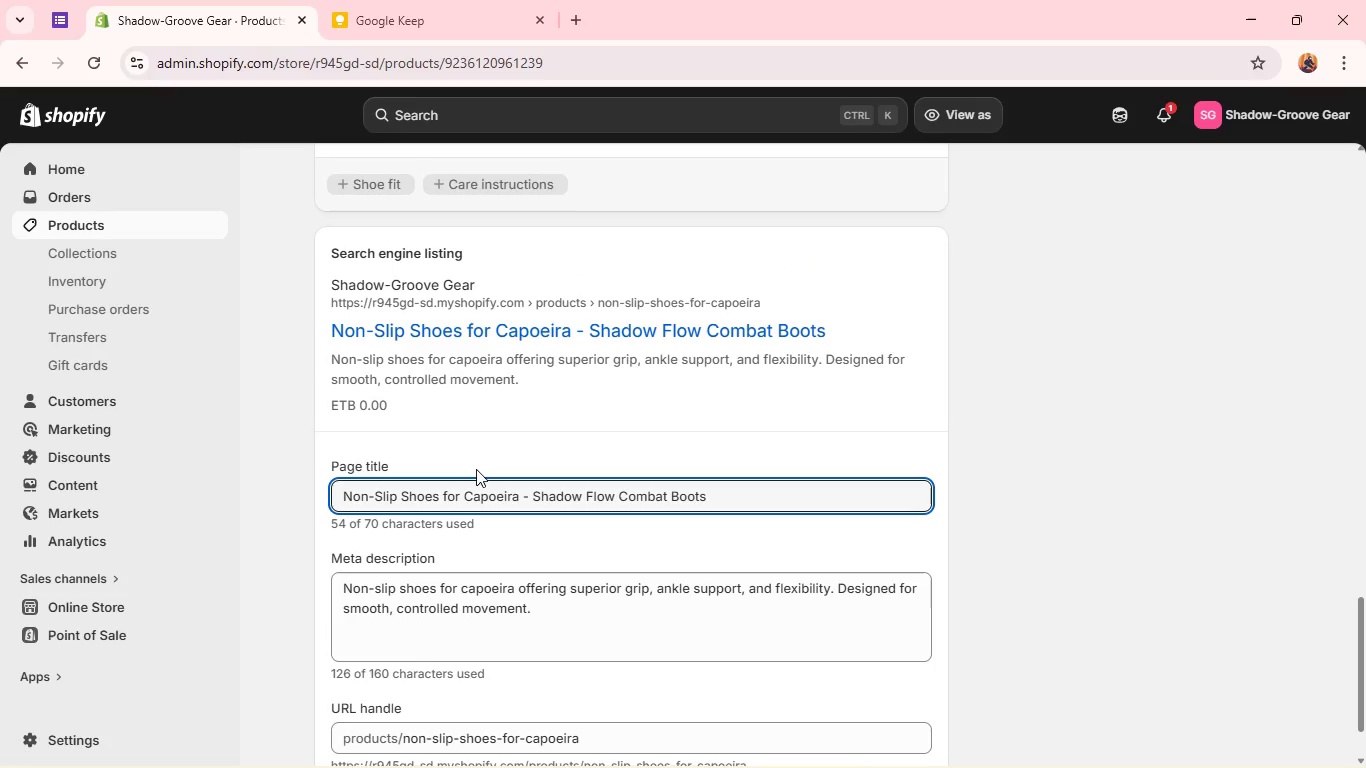 
scroll: coordinate [481, 465], scroll_direction: down, amount: 2.0
 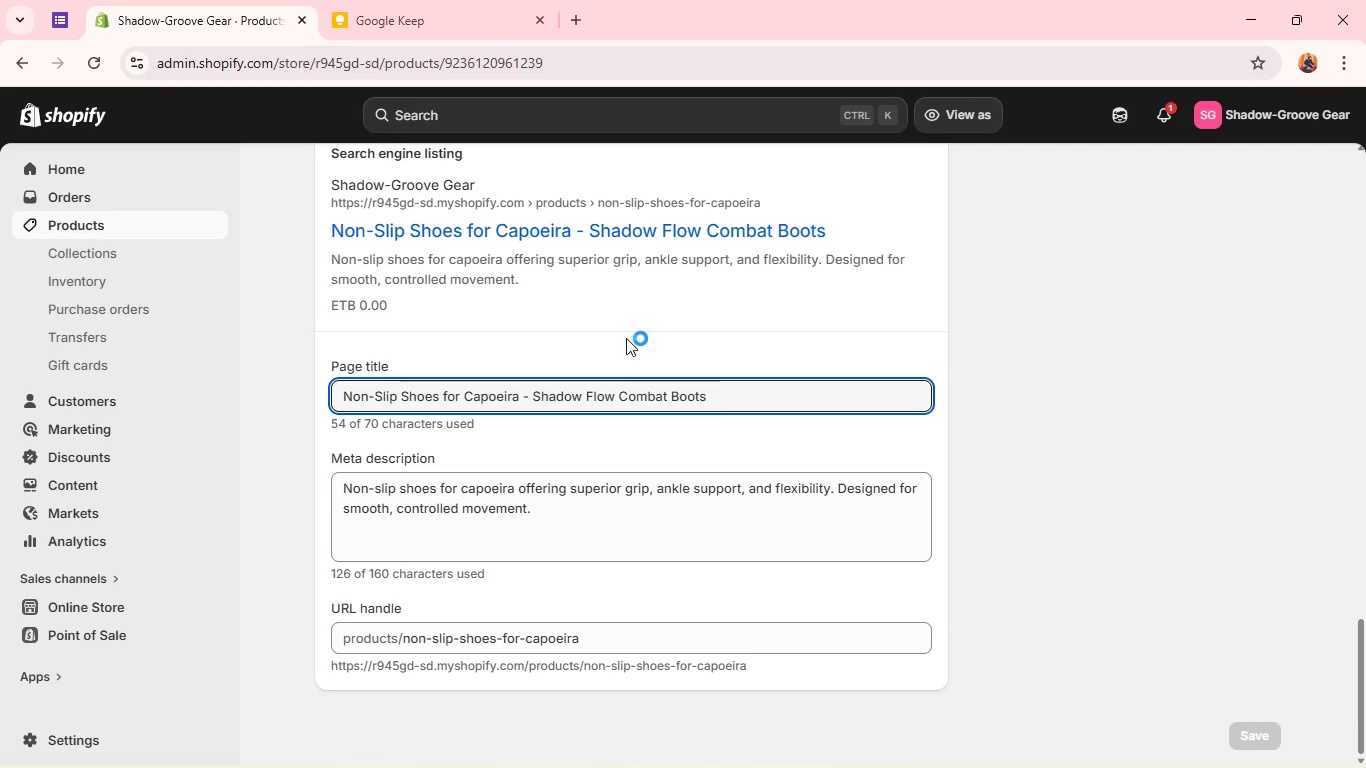 
wait(9.09)
 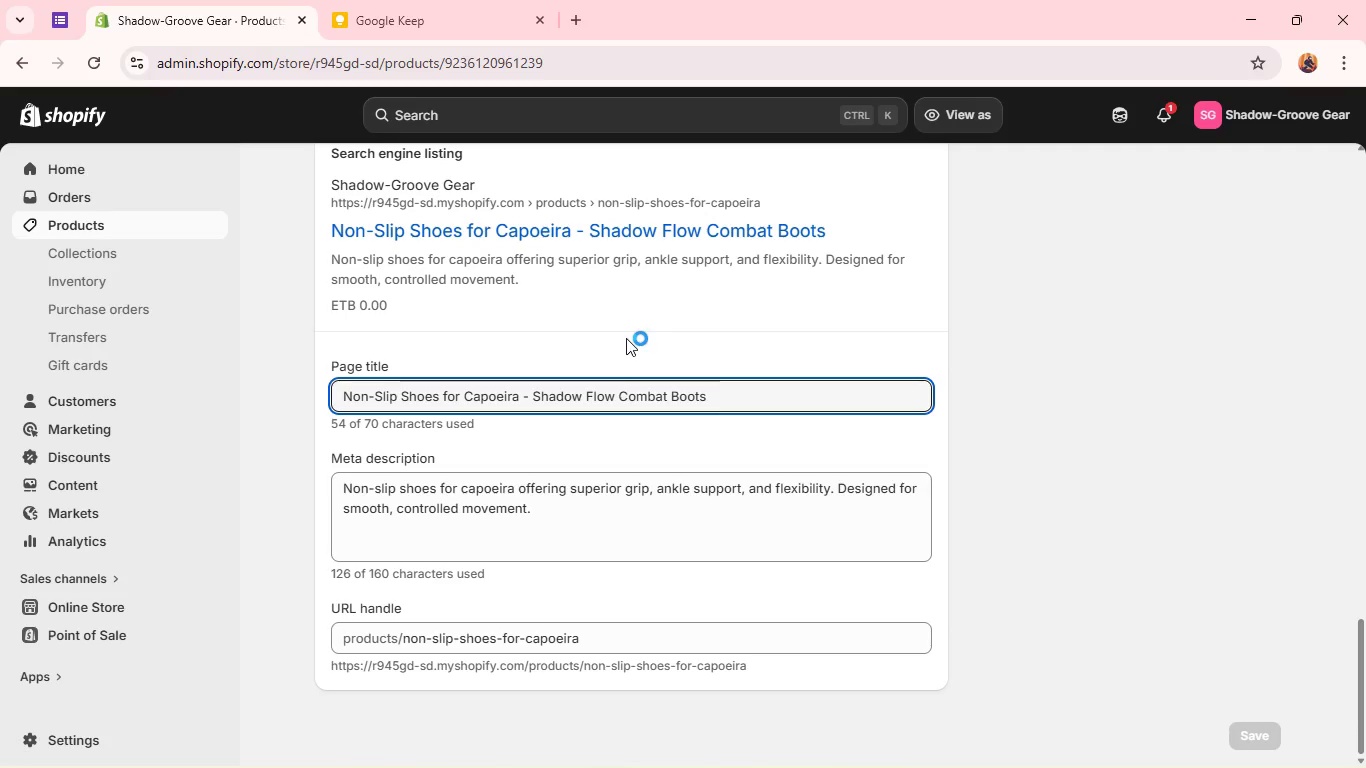 
left_click_drag(start_coordinate=[309, 143], to_coordinate=[959, 707])
 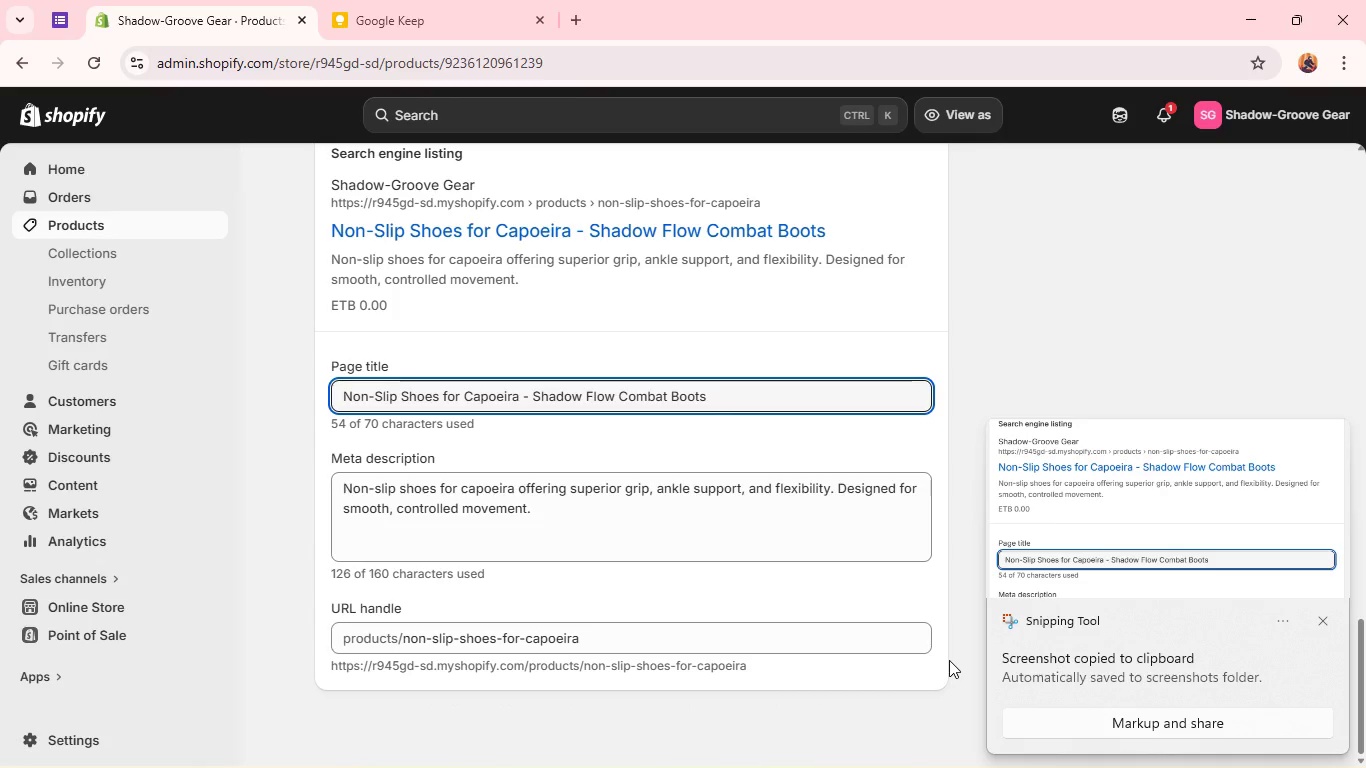 
scroll: coordinate [644, 388], scroll_direction: up, amount: 15.0
 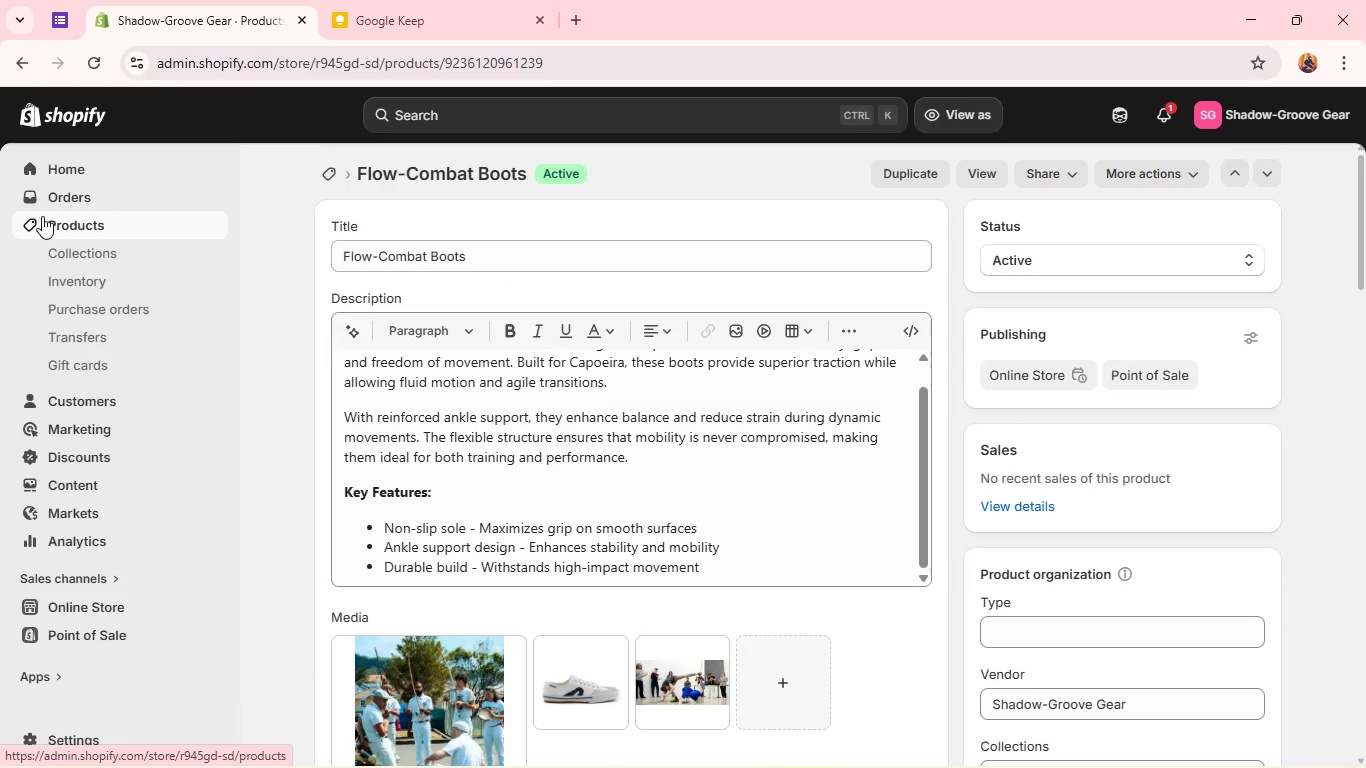 
left_click([80, 227])
 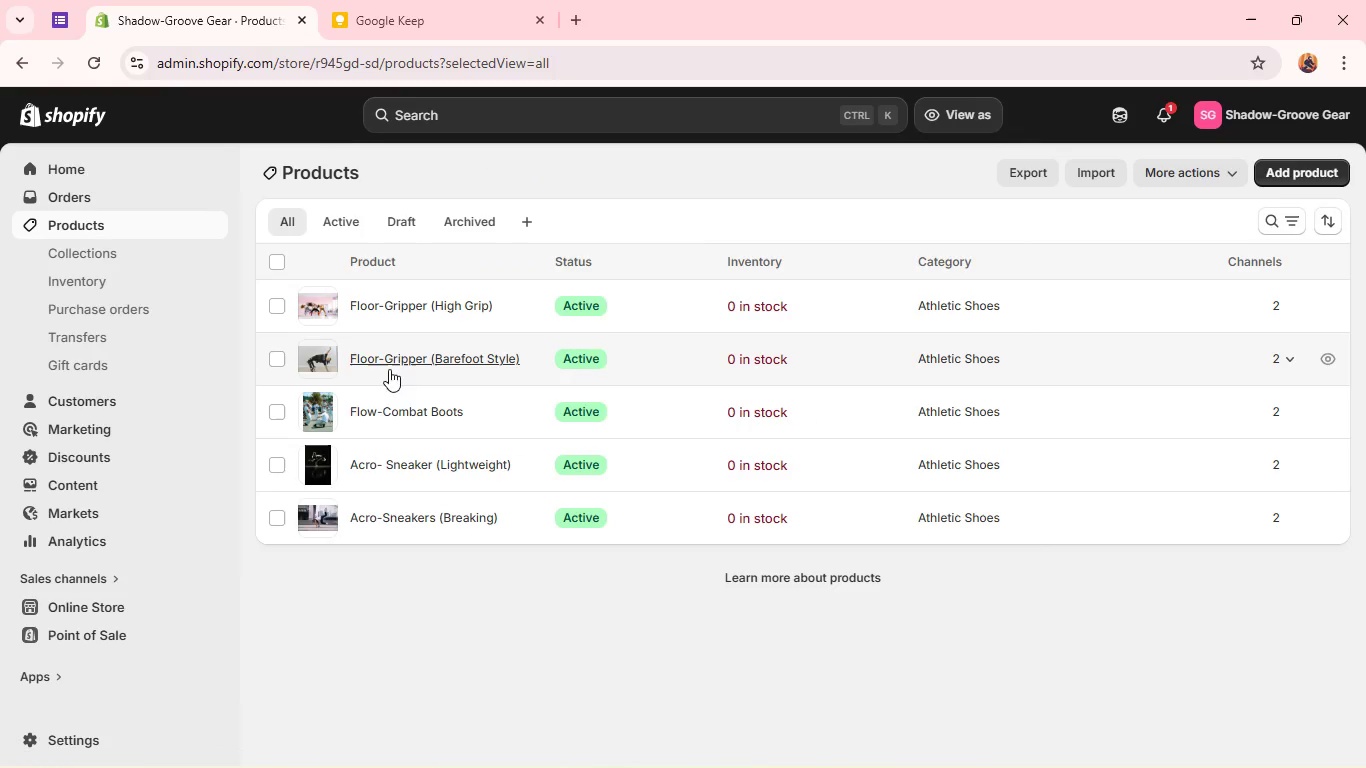 
left_click([322, 361])
 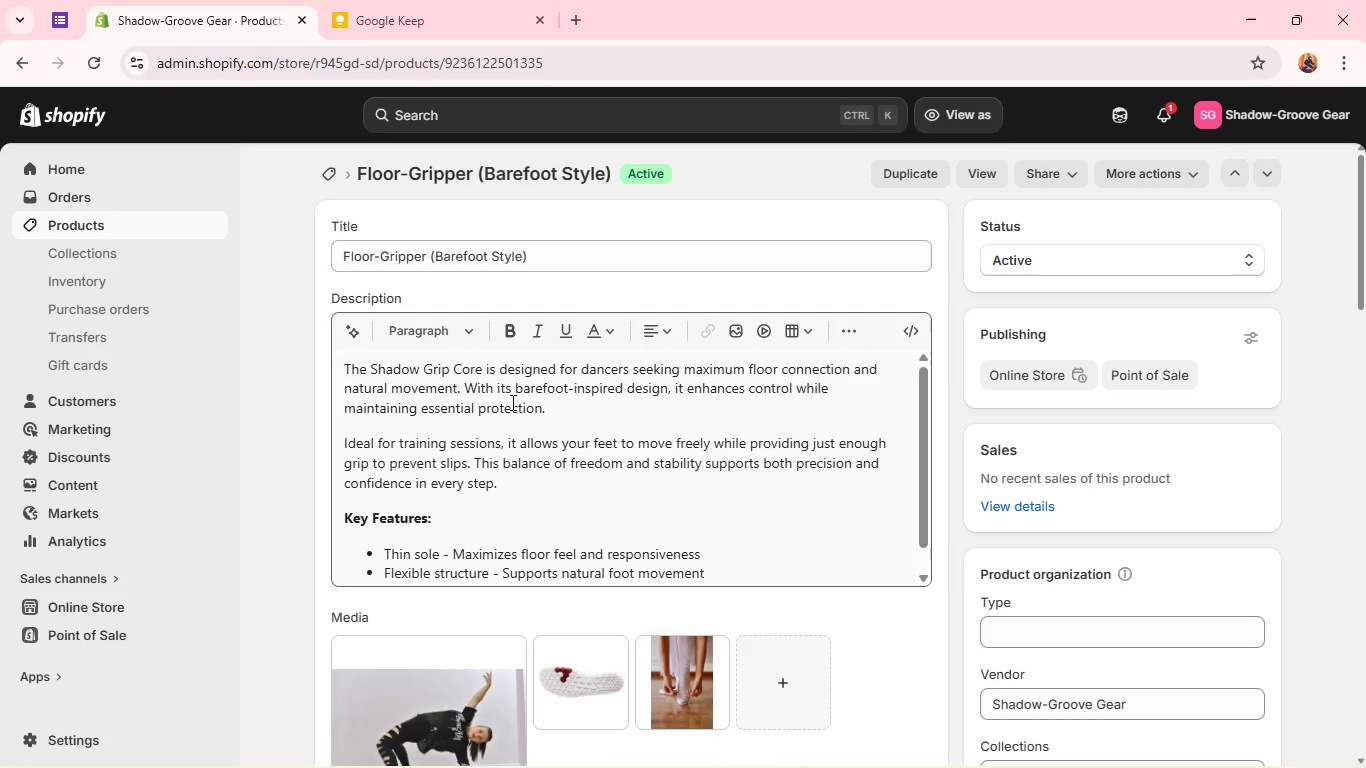 
wait(15.23)
 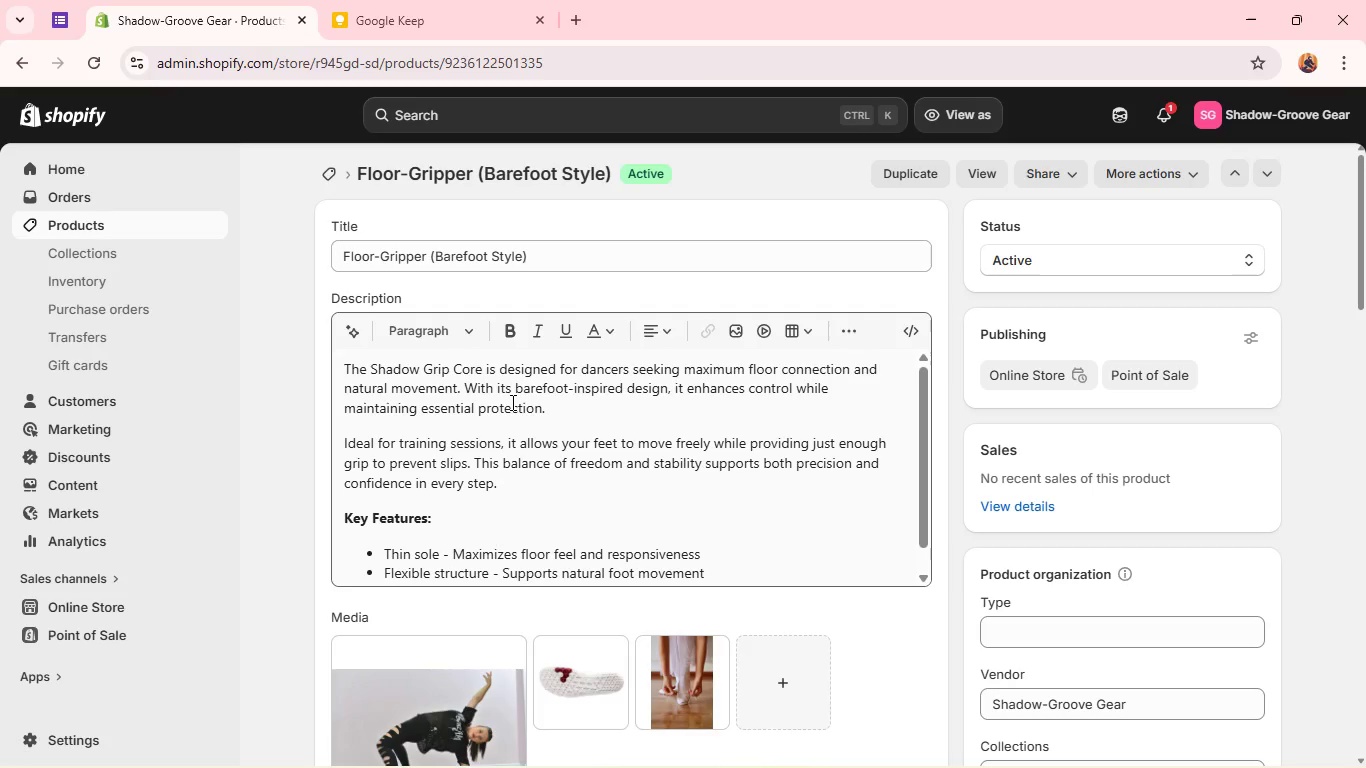 
scroll: coordinate [467, 549], scroll_direction: down, amount: 6.0
 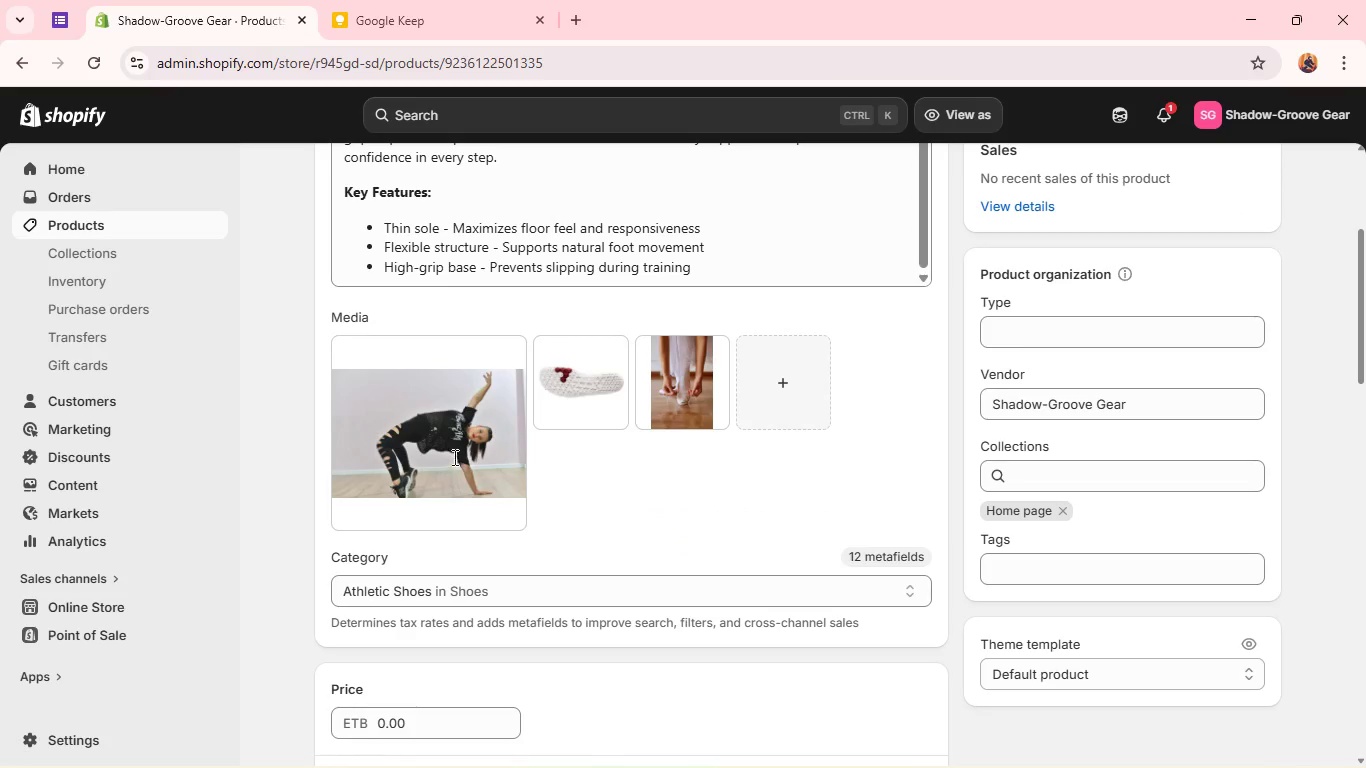 
left_click([455, 434])
 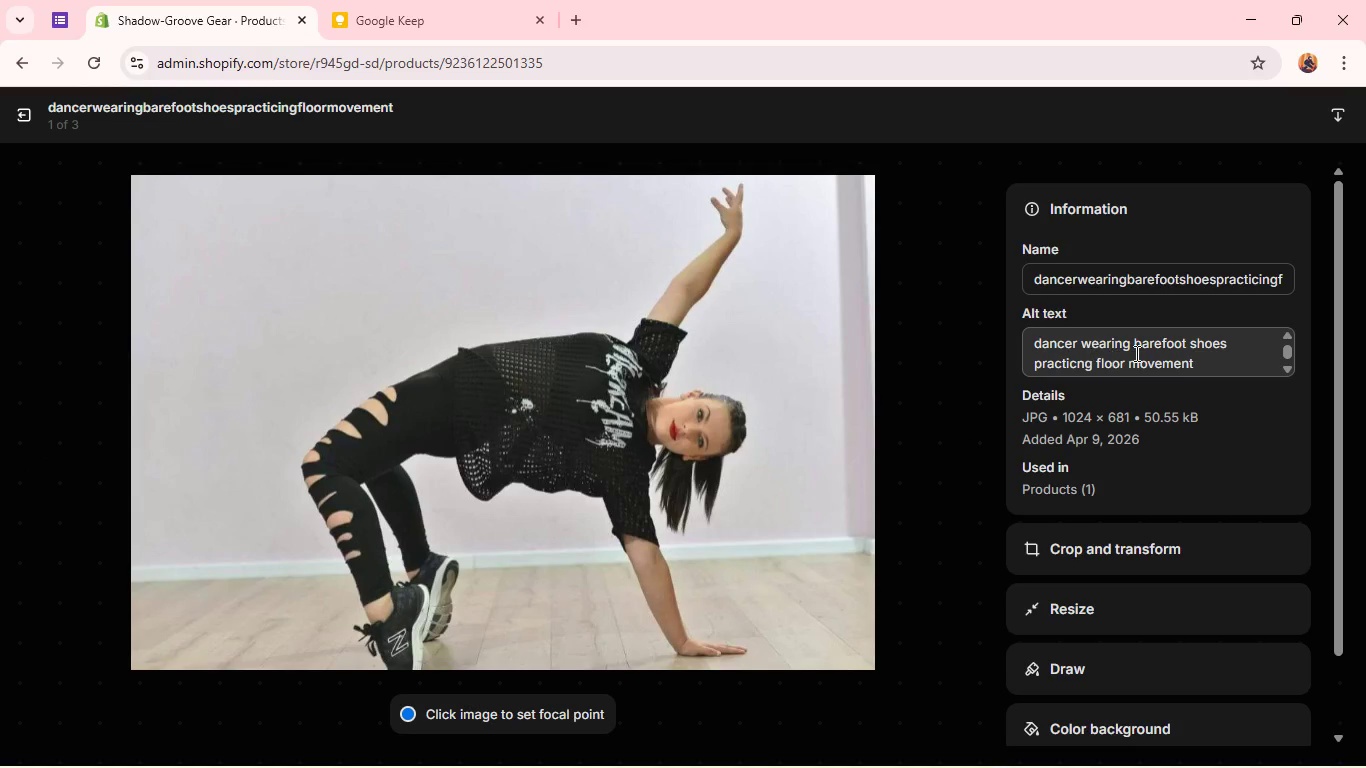 
wait(7.31)
 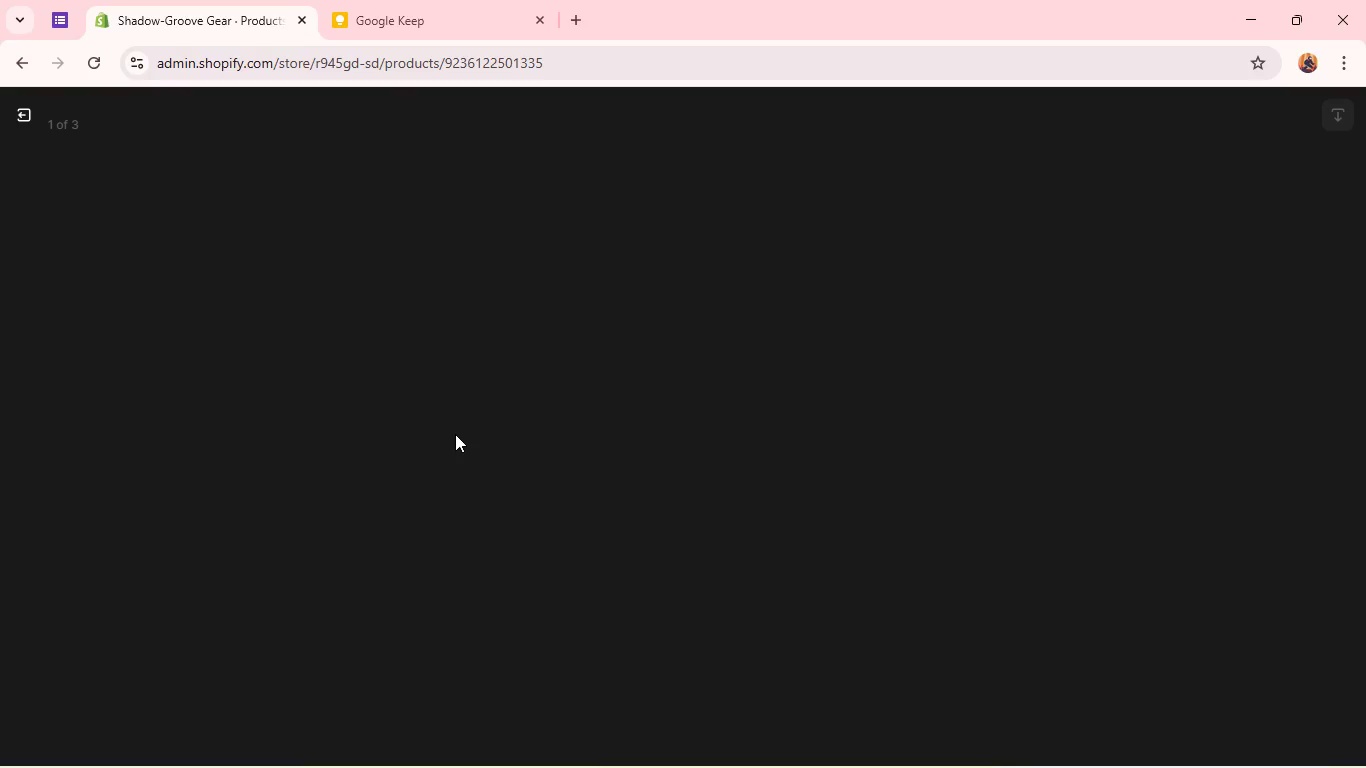 
left_click([968, 453])
 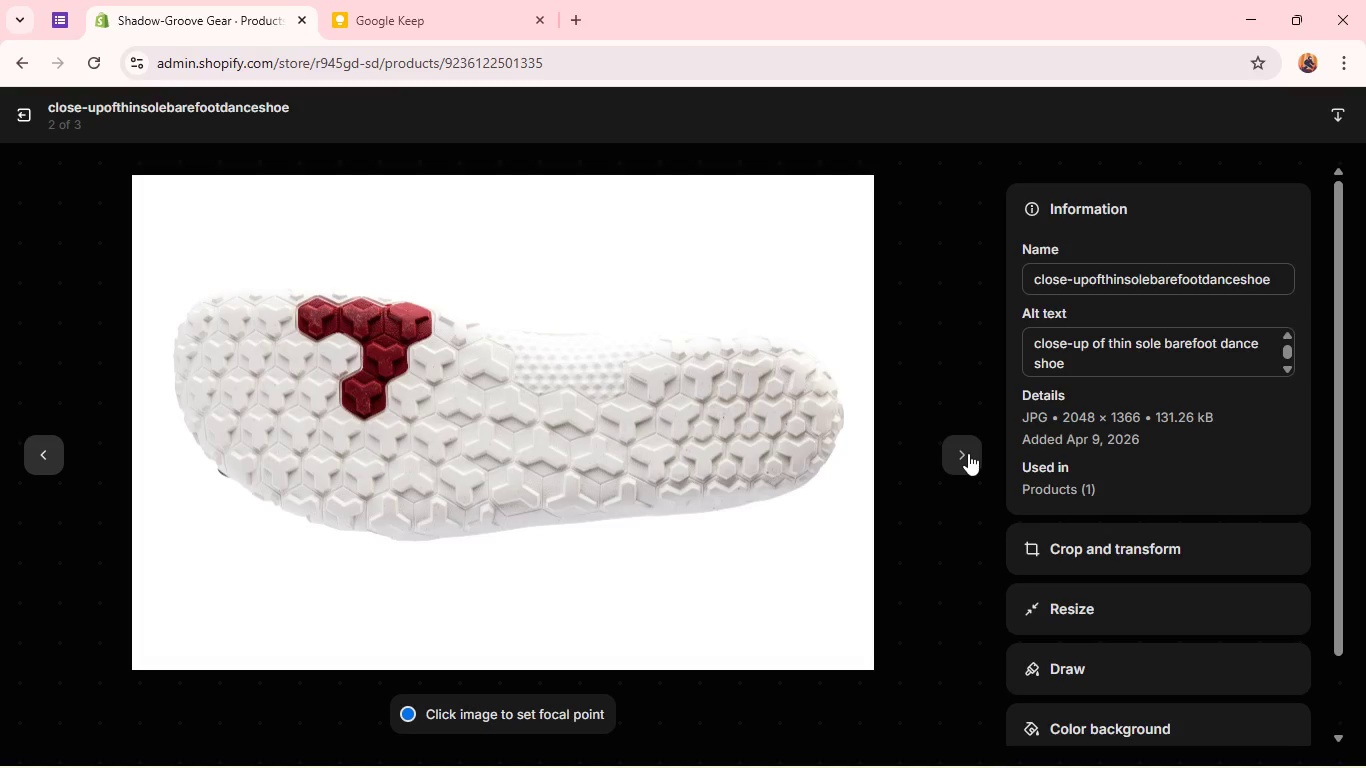 
wait(13.97)
 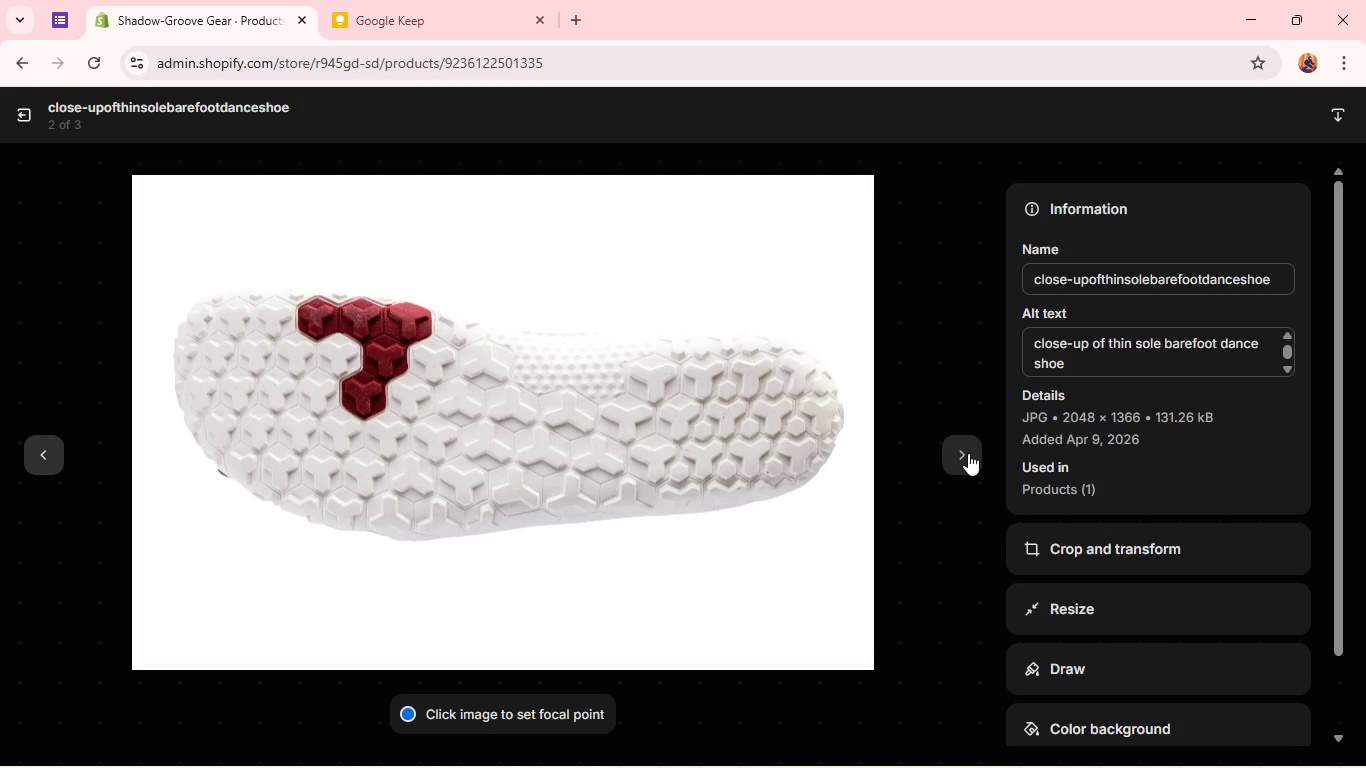 
left_click([957, 443])
 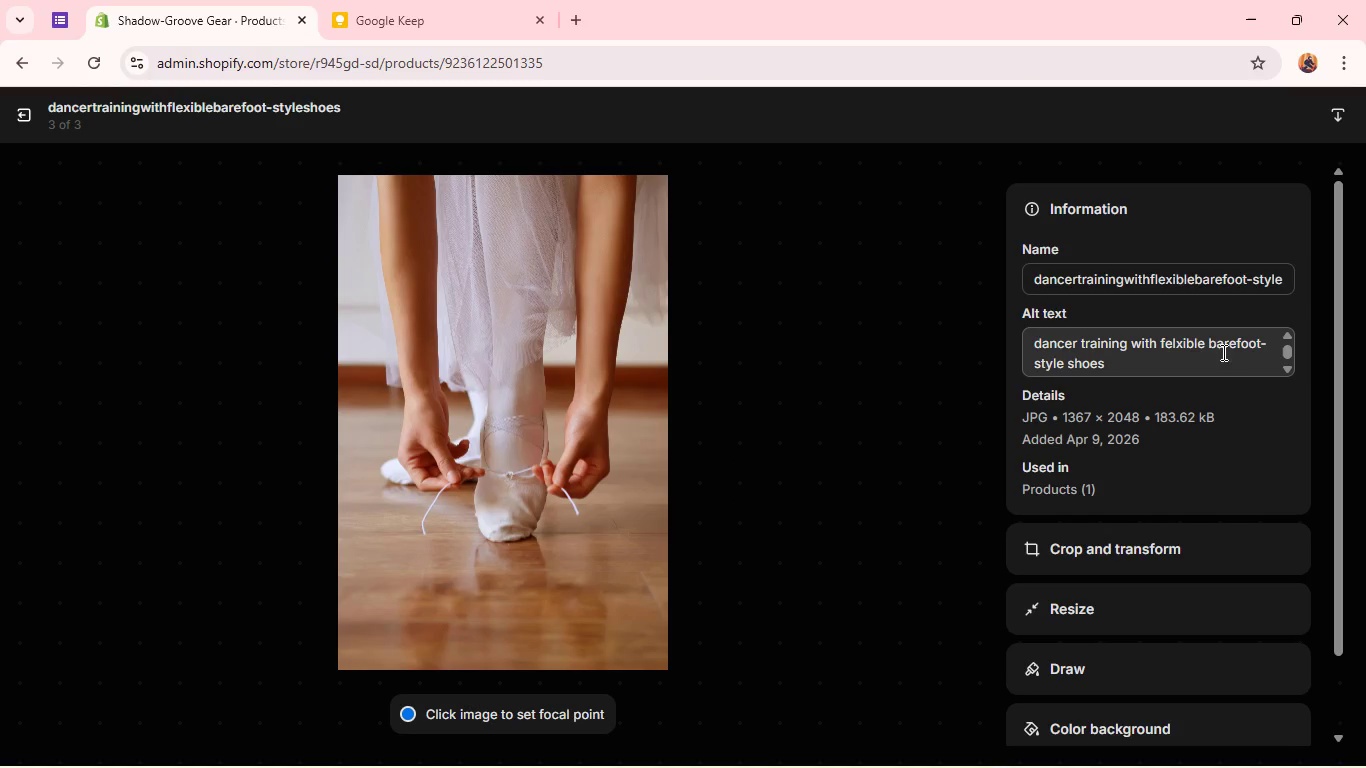 
wait(6.22)
 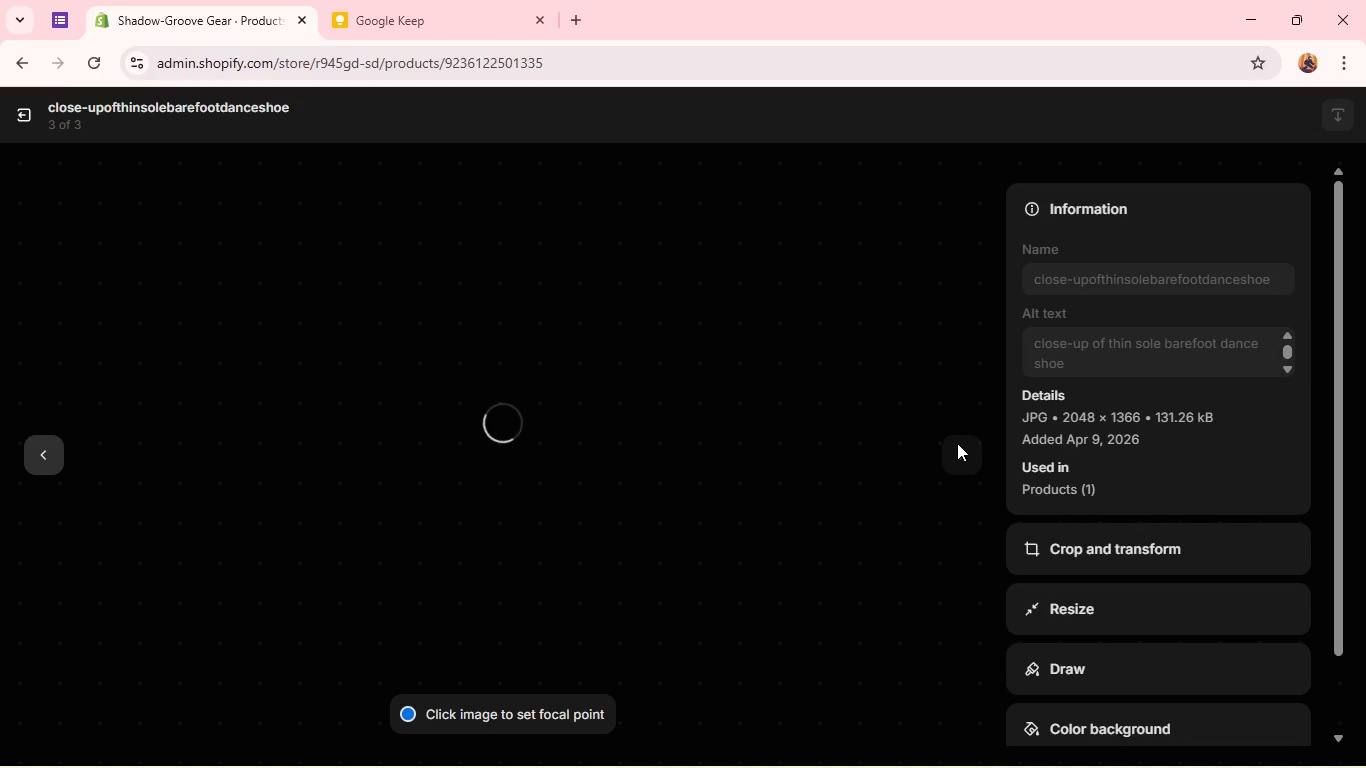 
left_click([23, 114])
 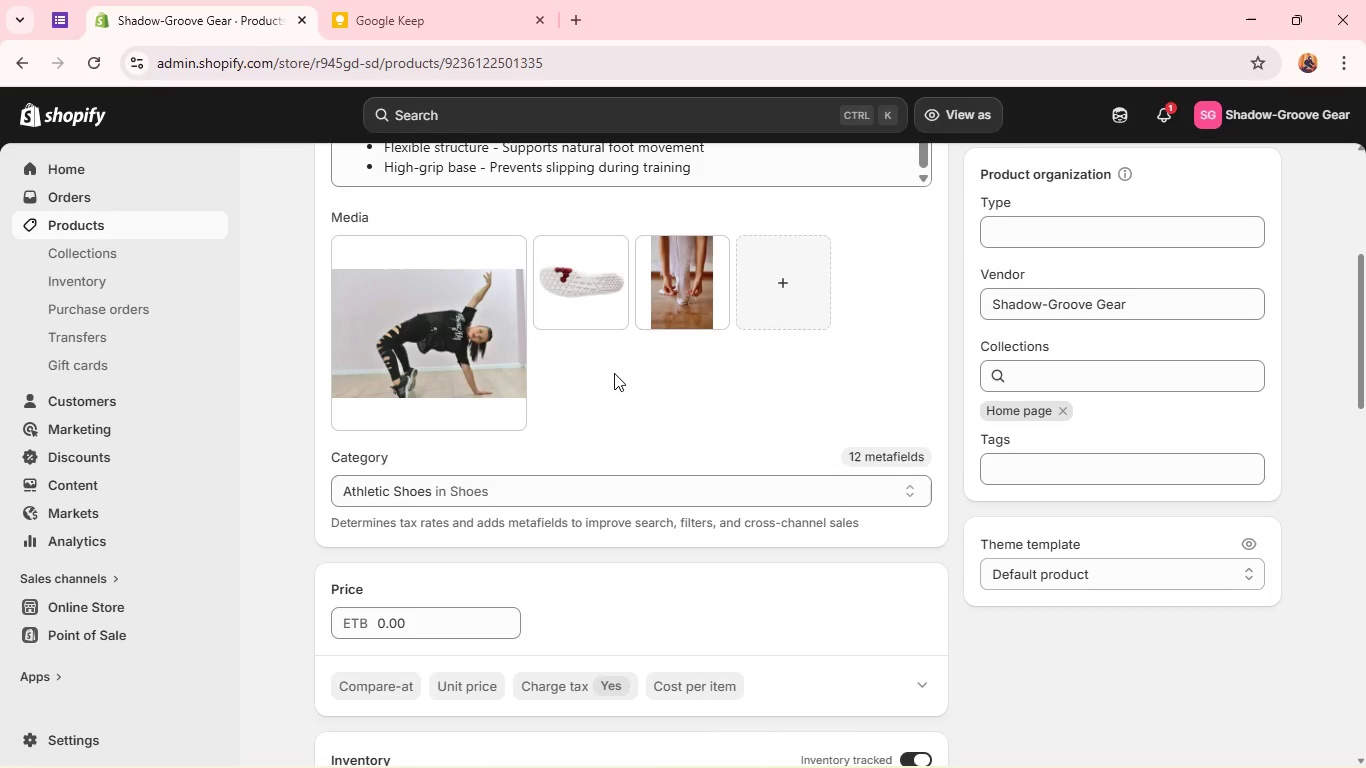 
wait(15.64)
 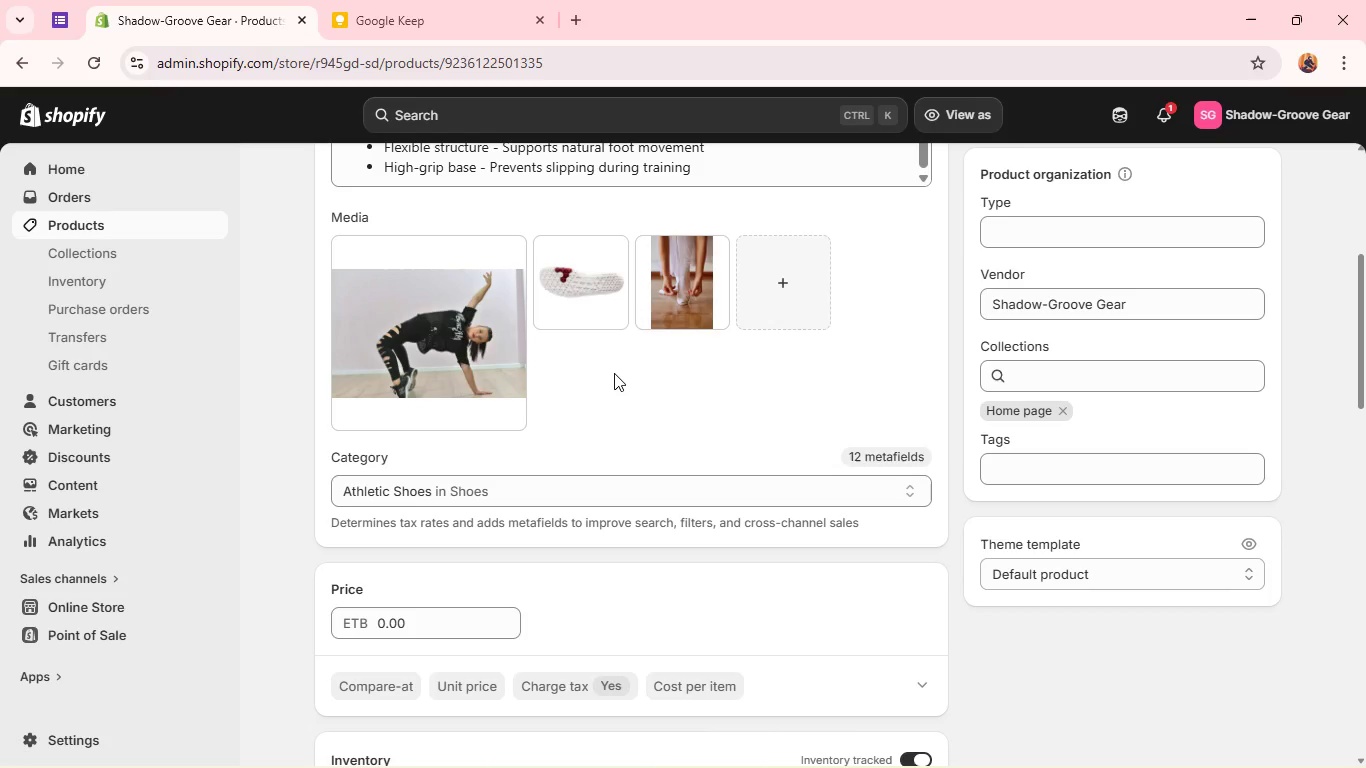 
scroll: coordinate [569, 460], scroll_direction: down, amount: 5.0
 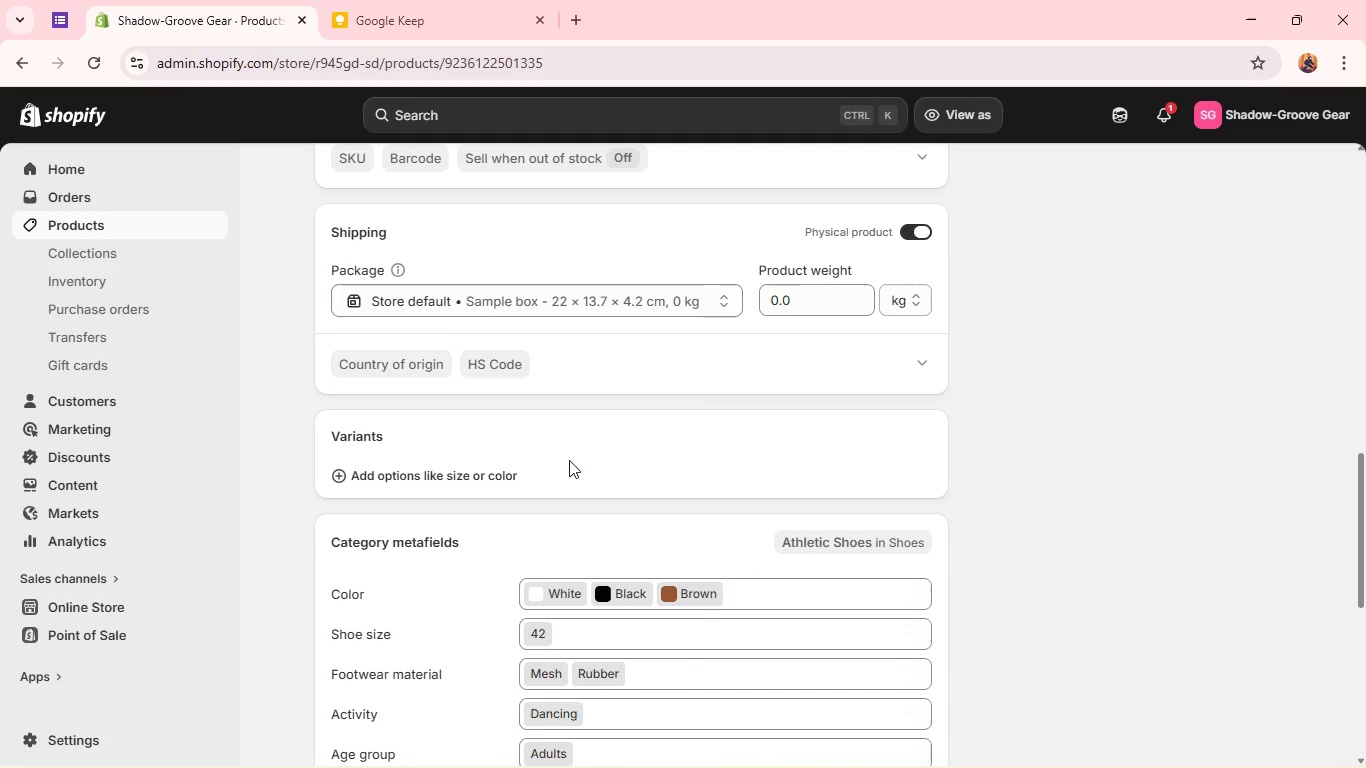 
wait(6.77)
 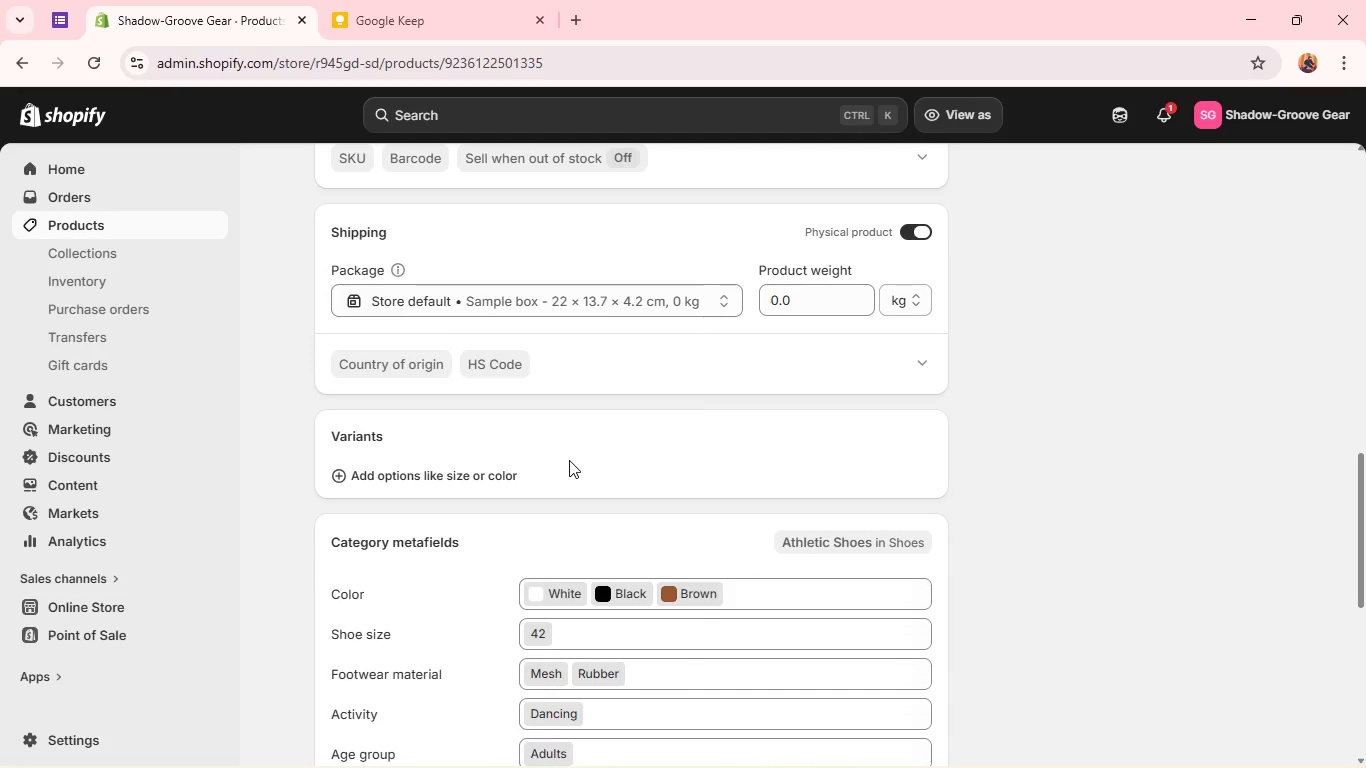 
scroll: coordinate [604, 500], scroll_direction: down, amount: 8.0
 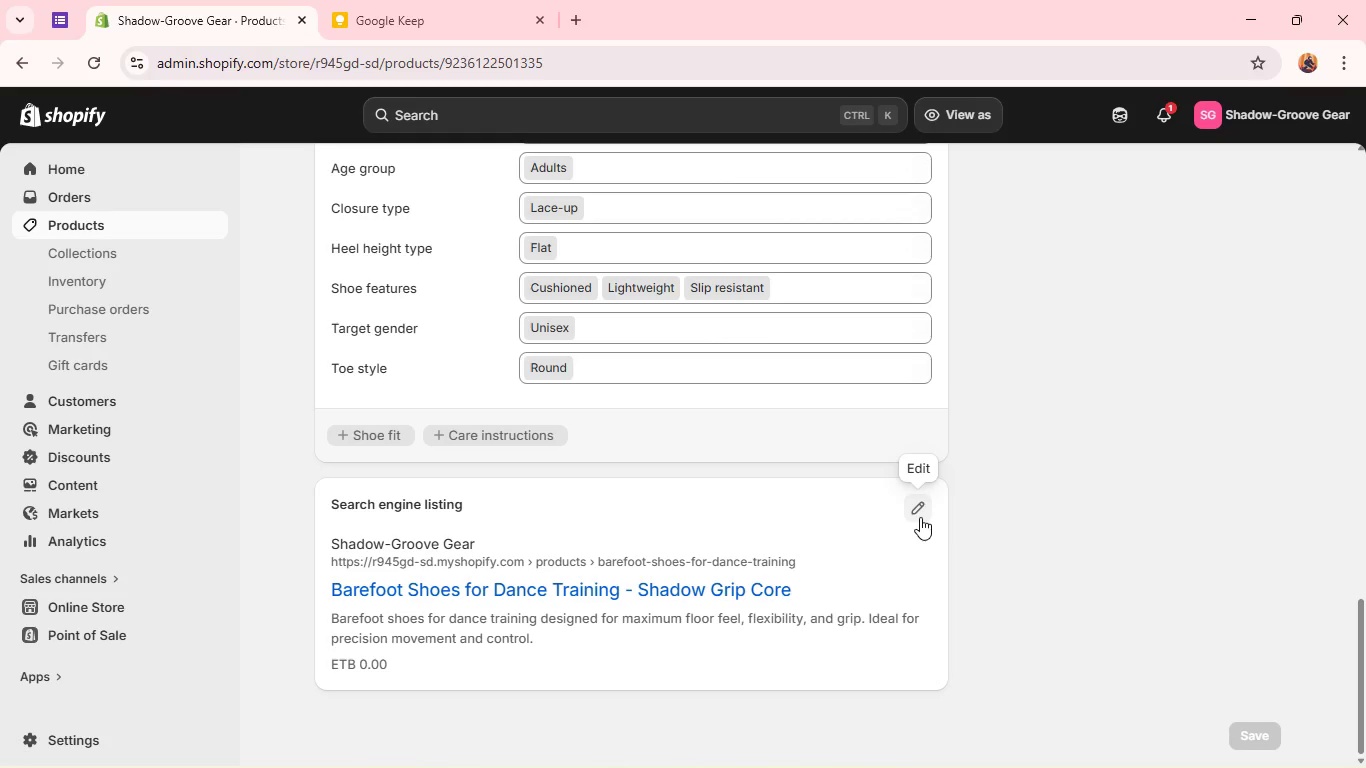 
left_click([920, 517])
 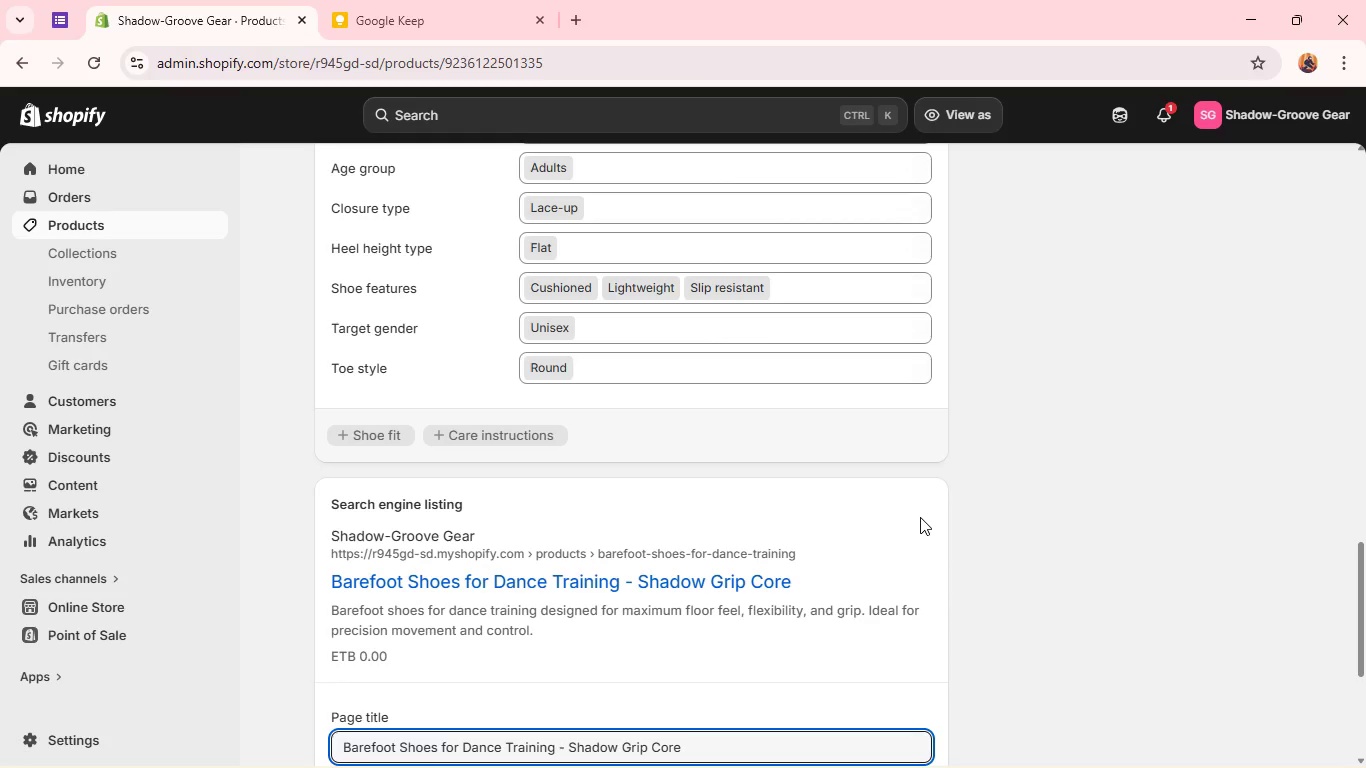 
wait(10.59)
 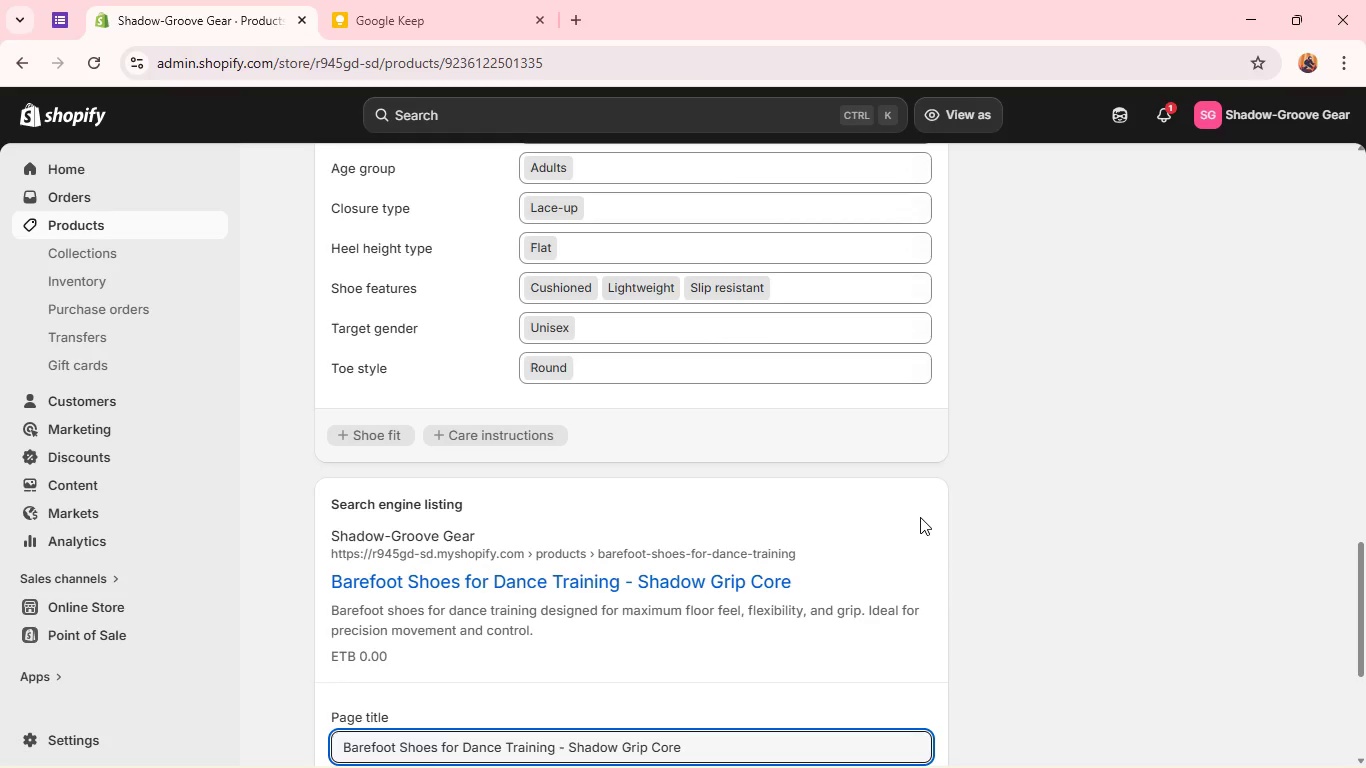 
scroll: coordinate [682, 479], scroll_direction: down, amount: 2.0
 